 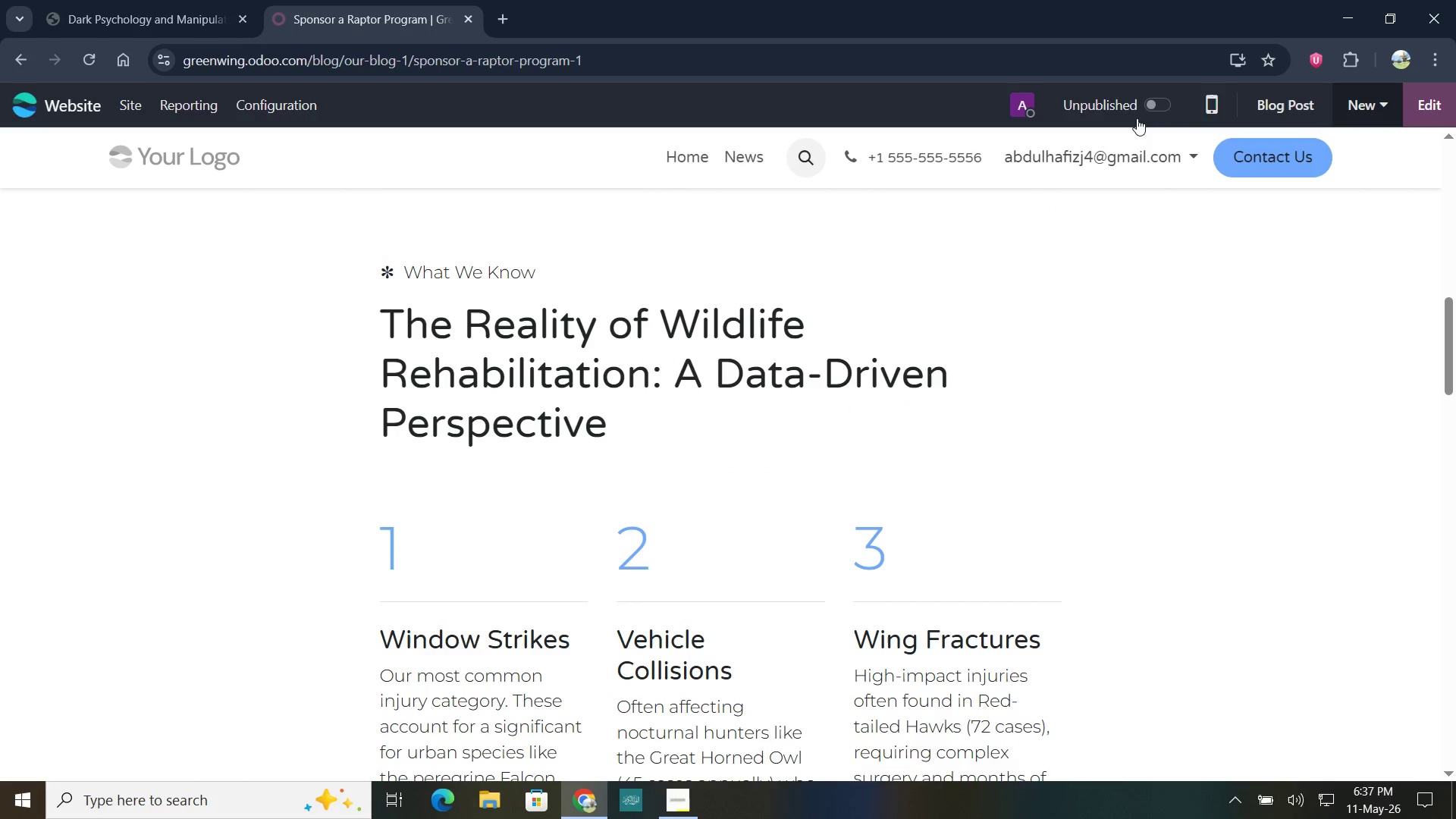 
scroll: coordinate [702, 426], scroll_direction: down, amount: 120.0
 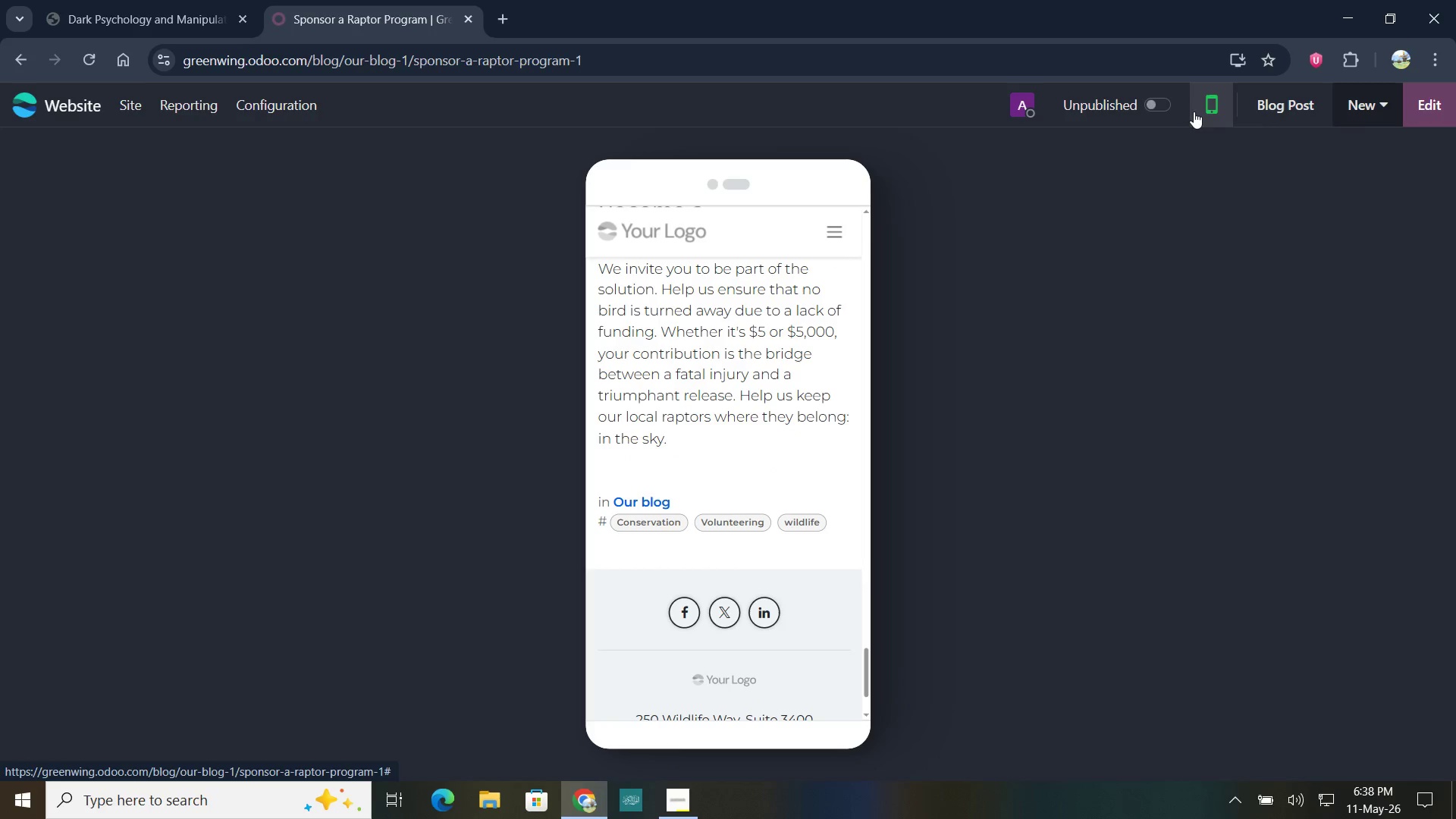 
left_click([1203, 108])
 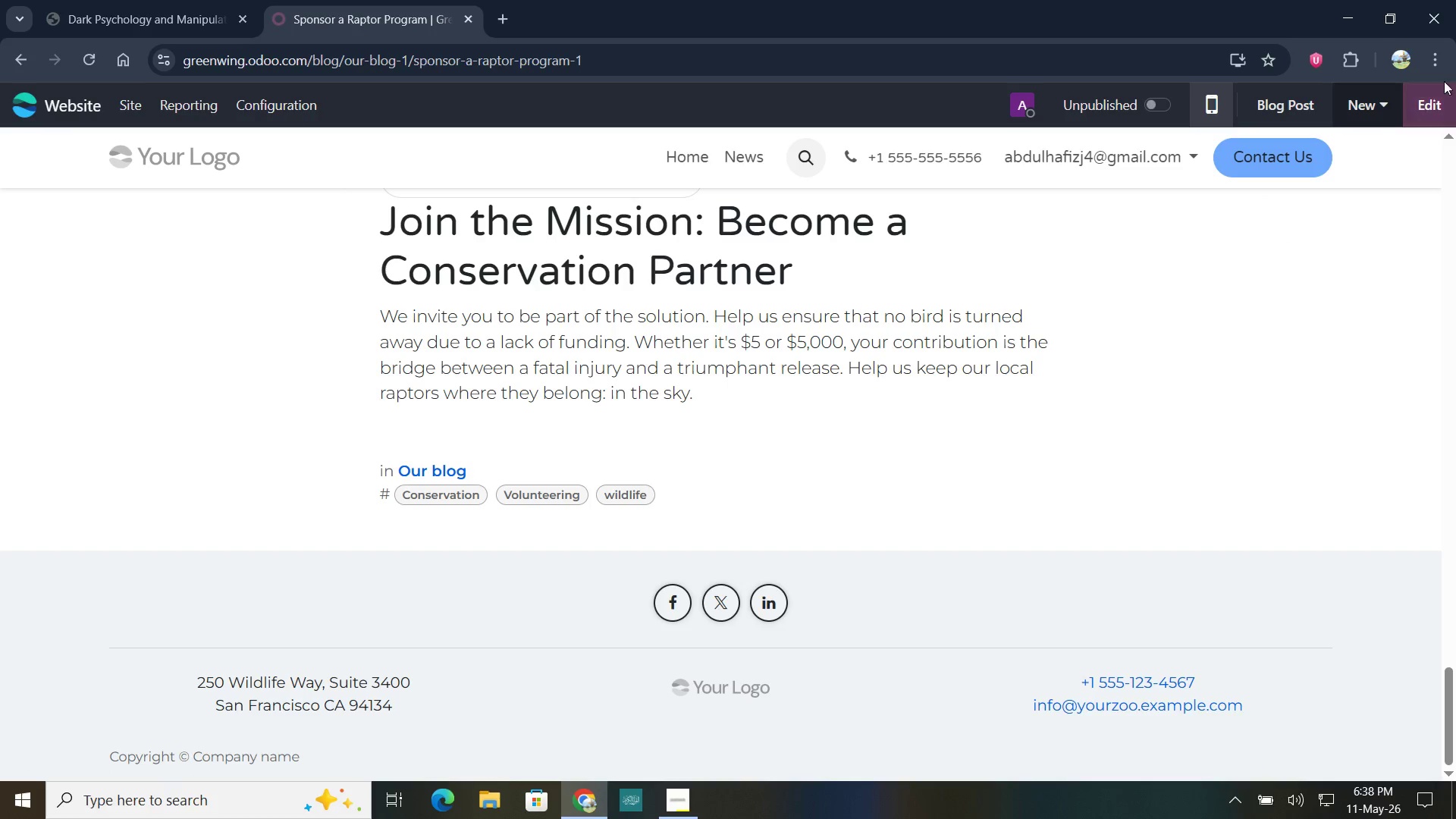 
left_click([1444, 95])
 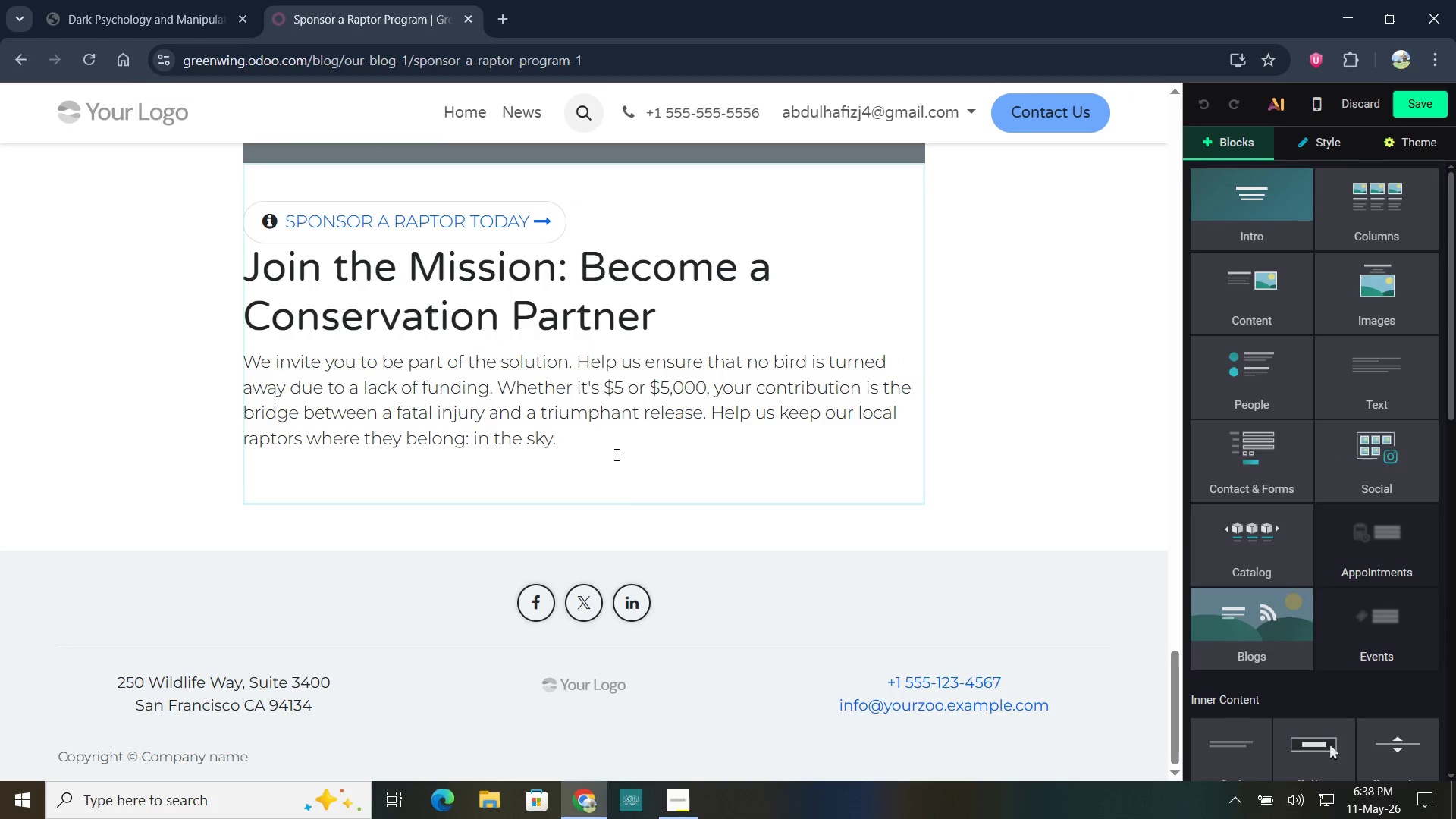 
left_click_drag(start_coordinate=[594, 438], to_coordinate=[241, 364])
 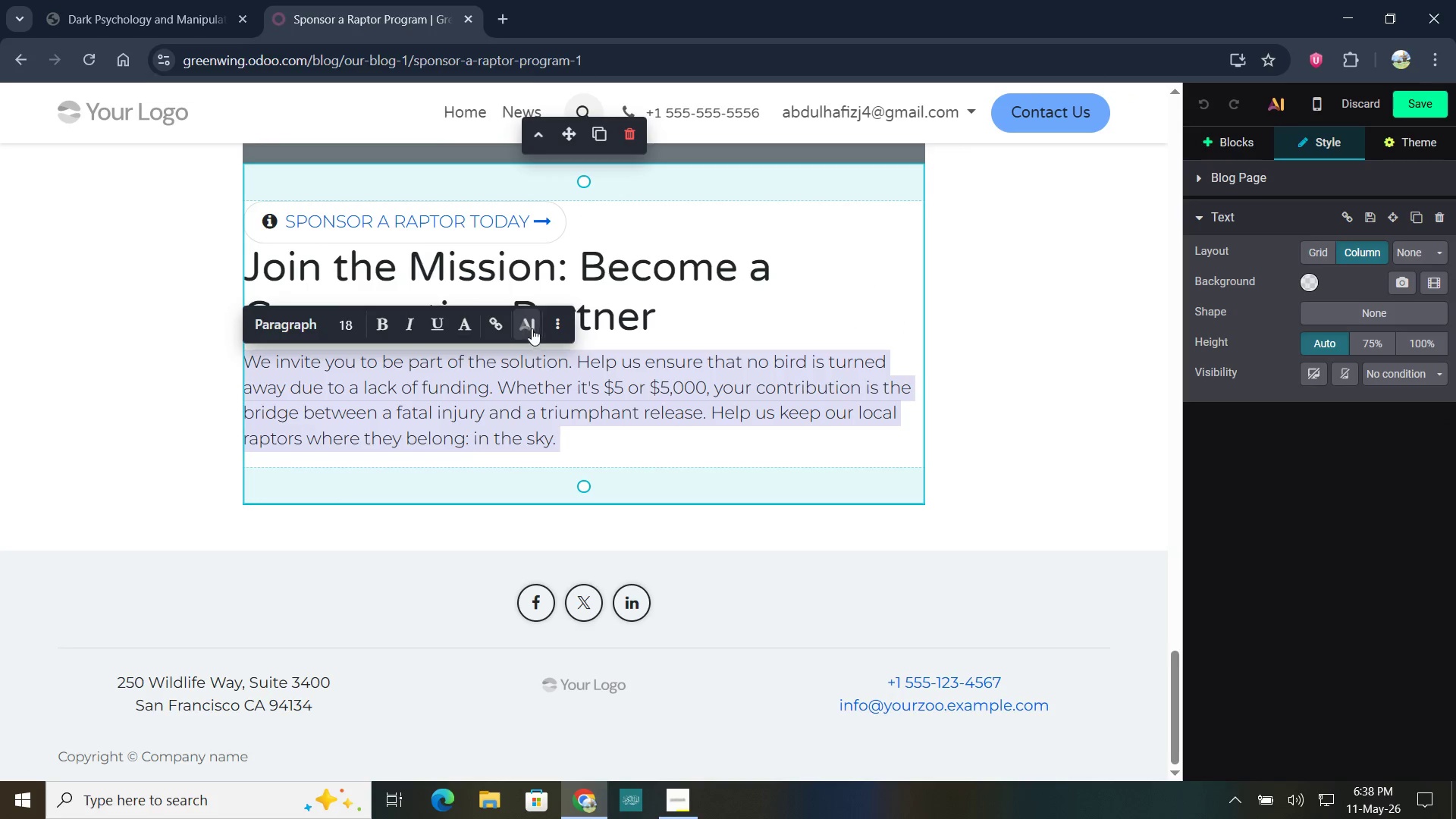 
left_click([549, 325])
 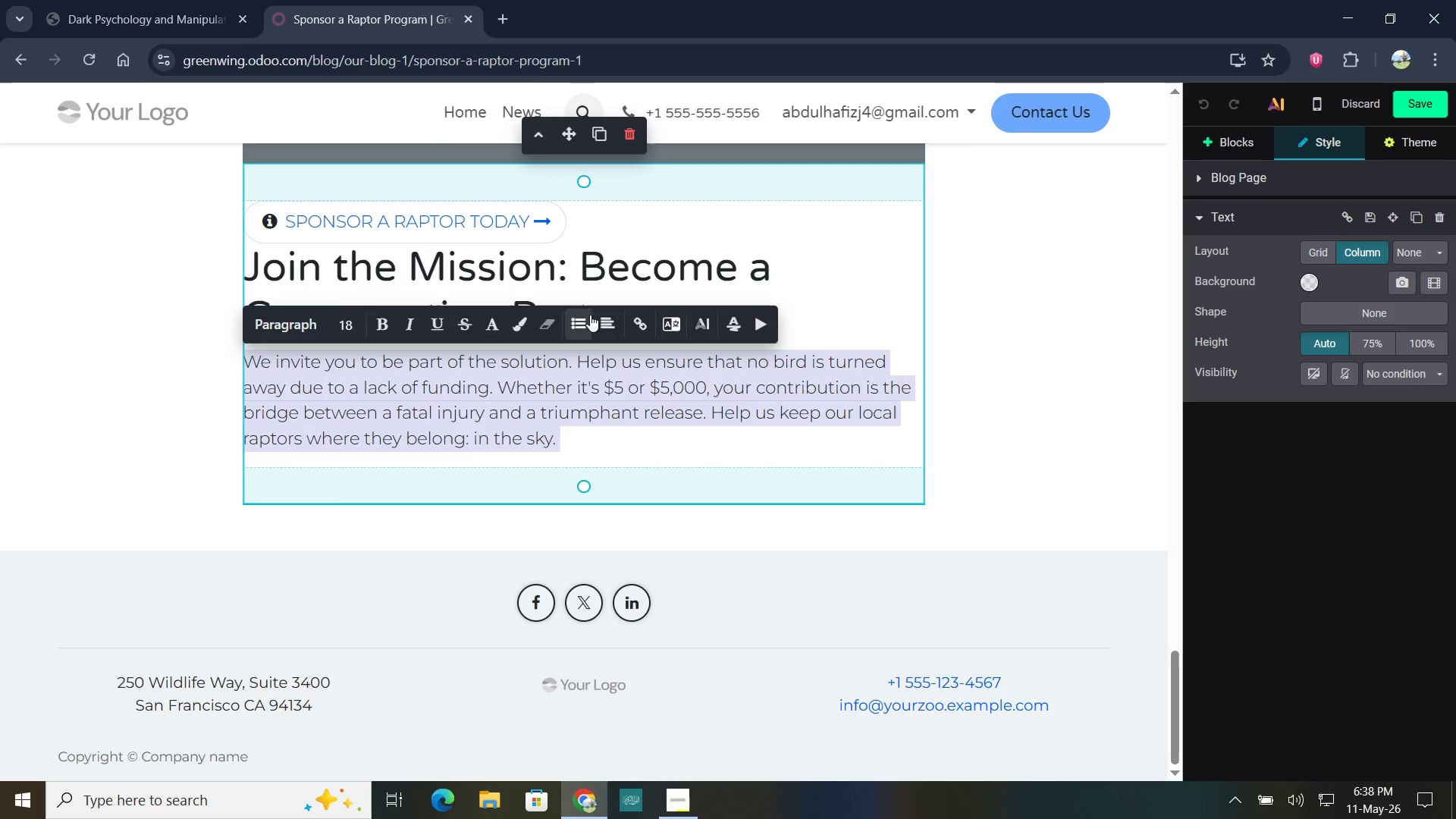 
left_click([613, 319])
 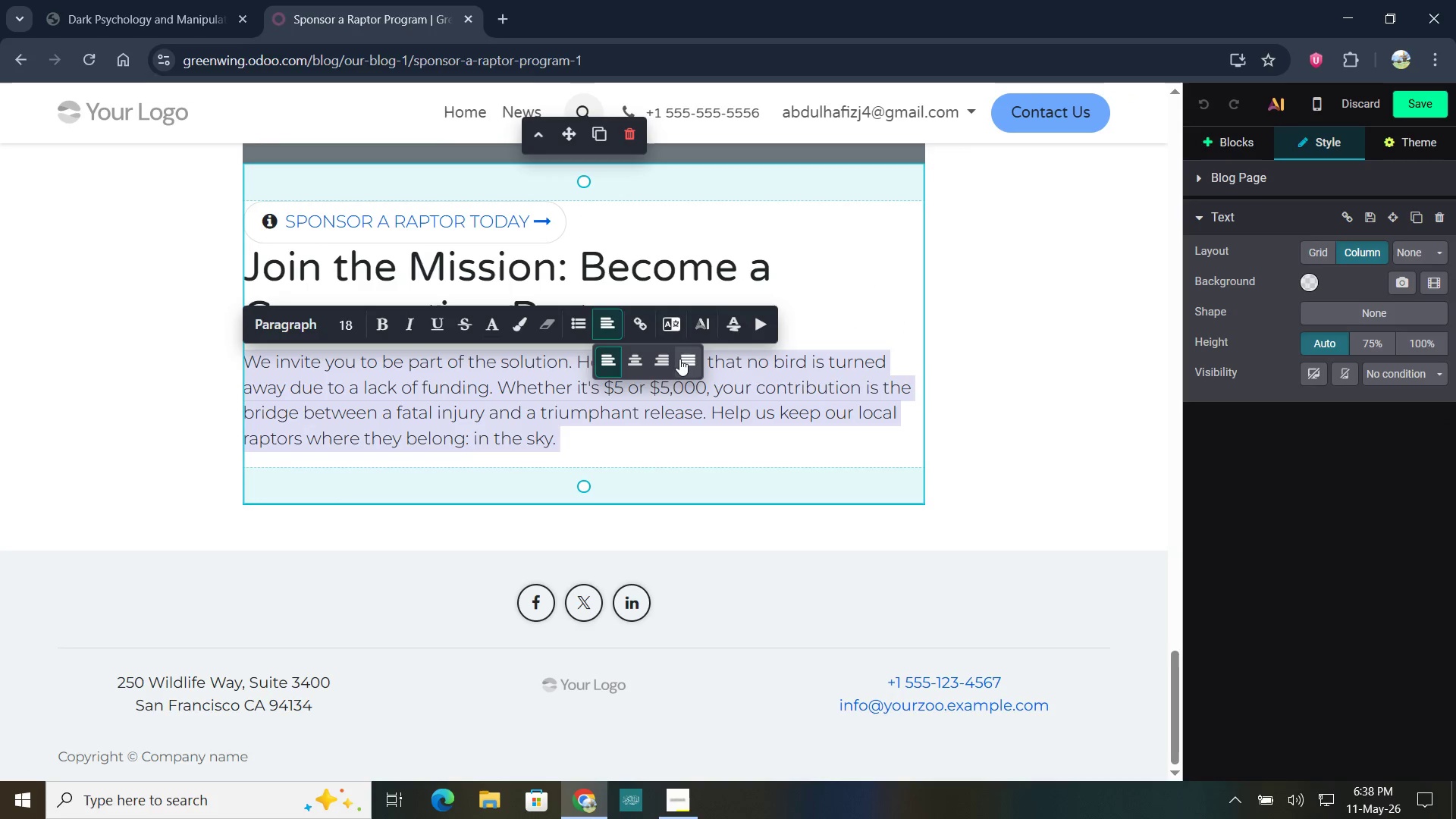 
left_click([686, 360])
 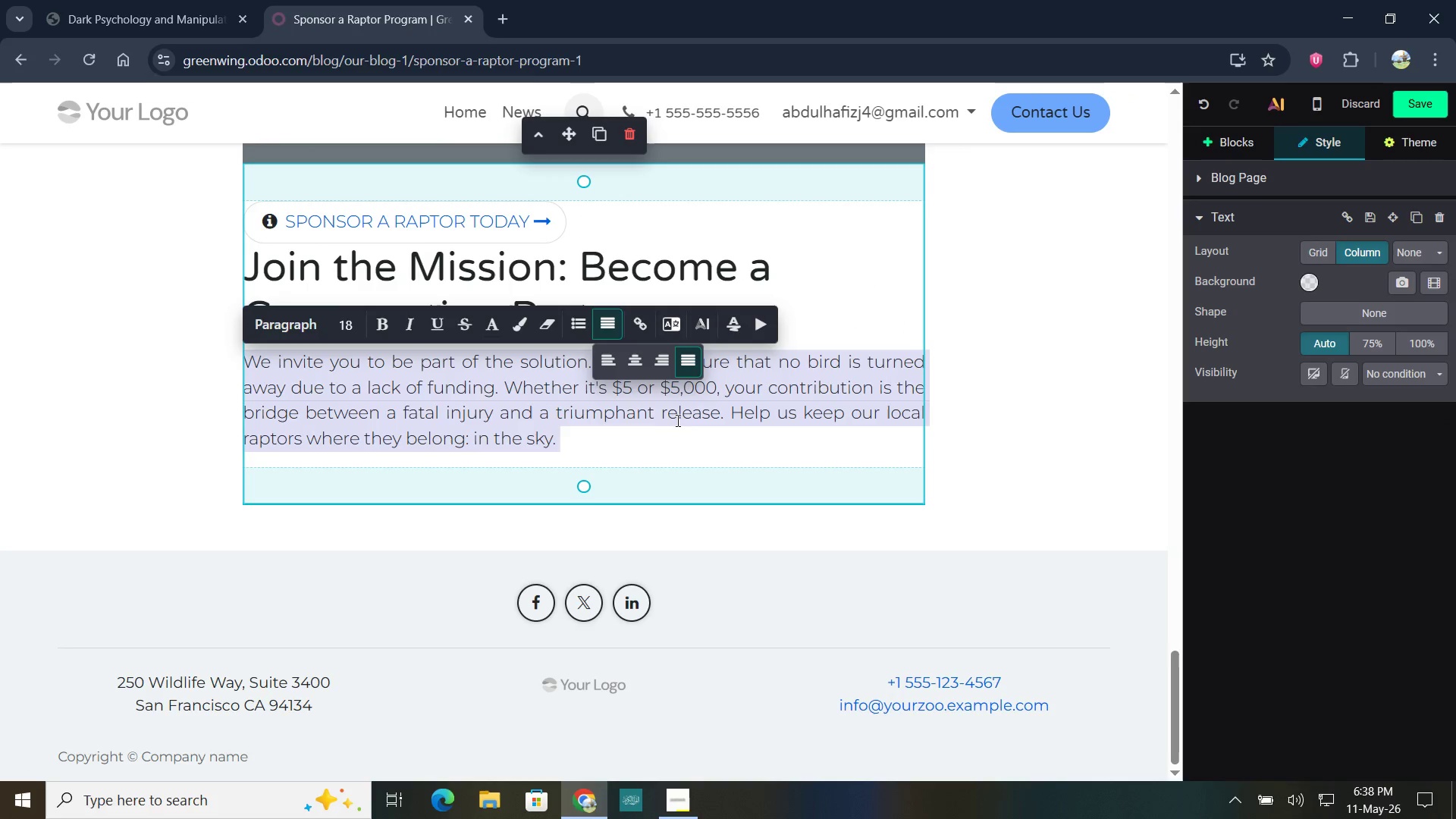 
left_click([676, 429])
 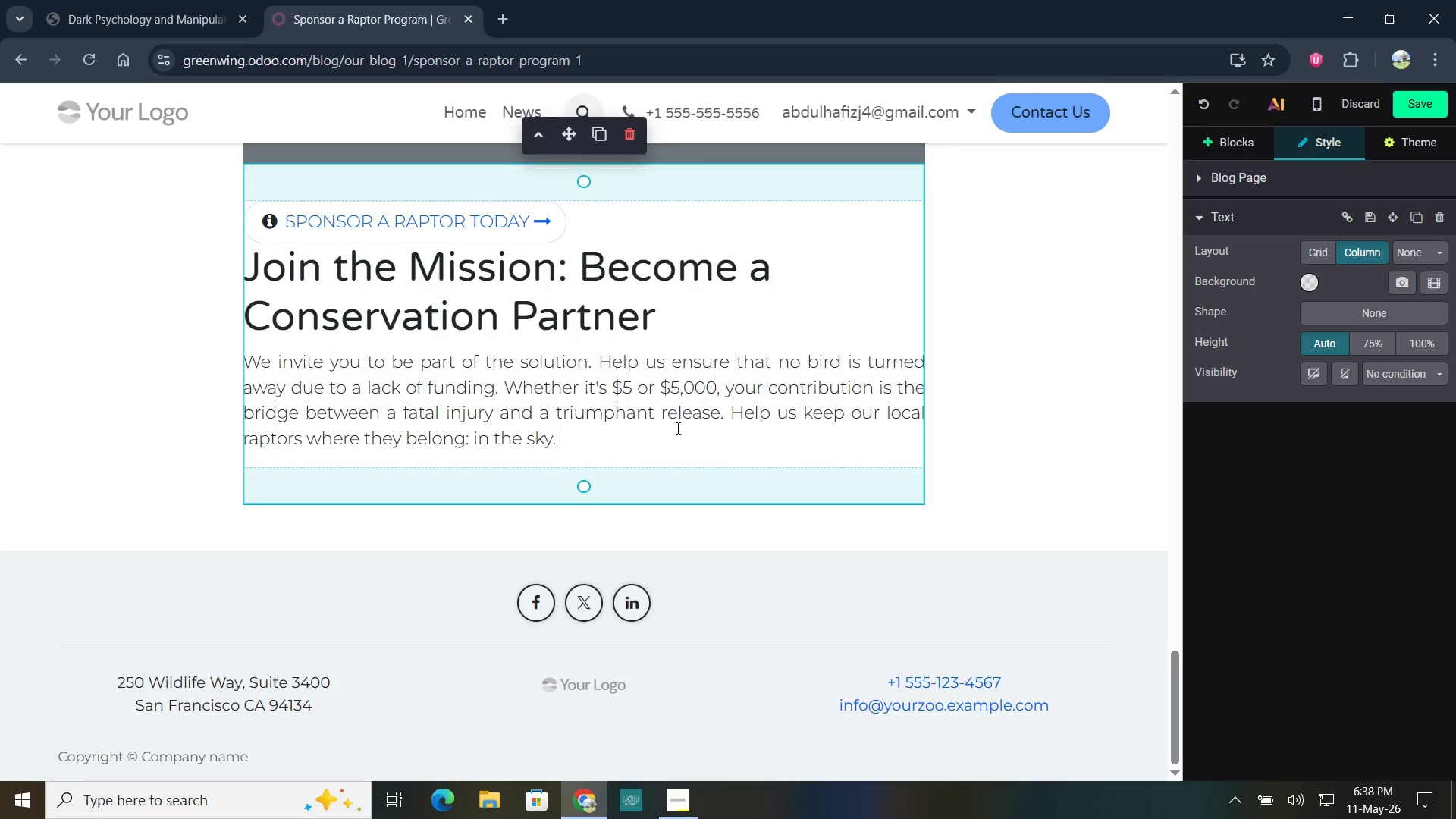 
scroll: coordinate [672, 401], scroll_direction: up, amount: 13.0
 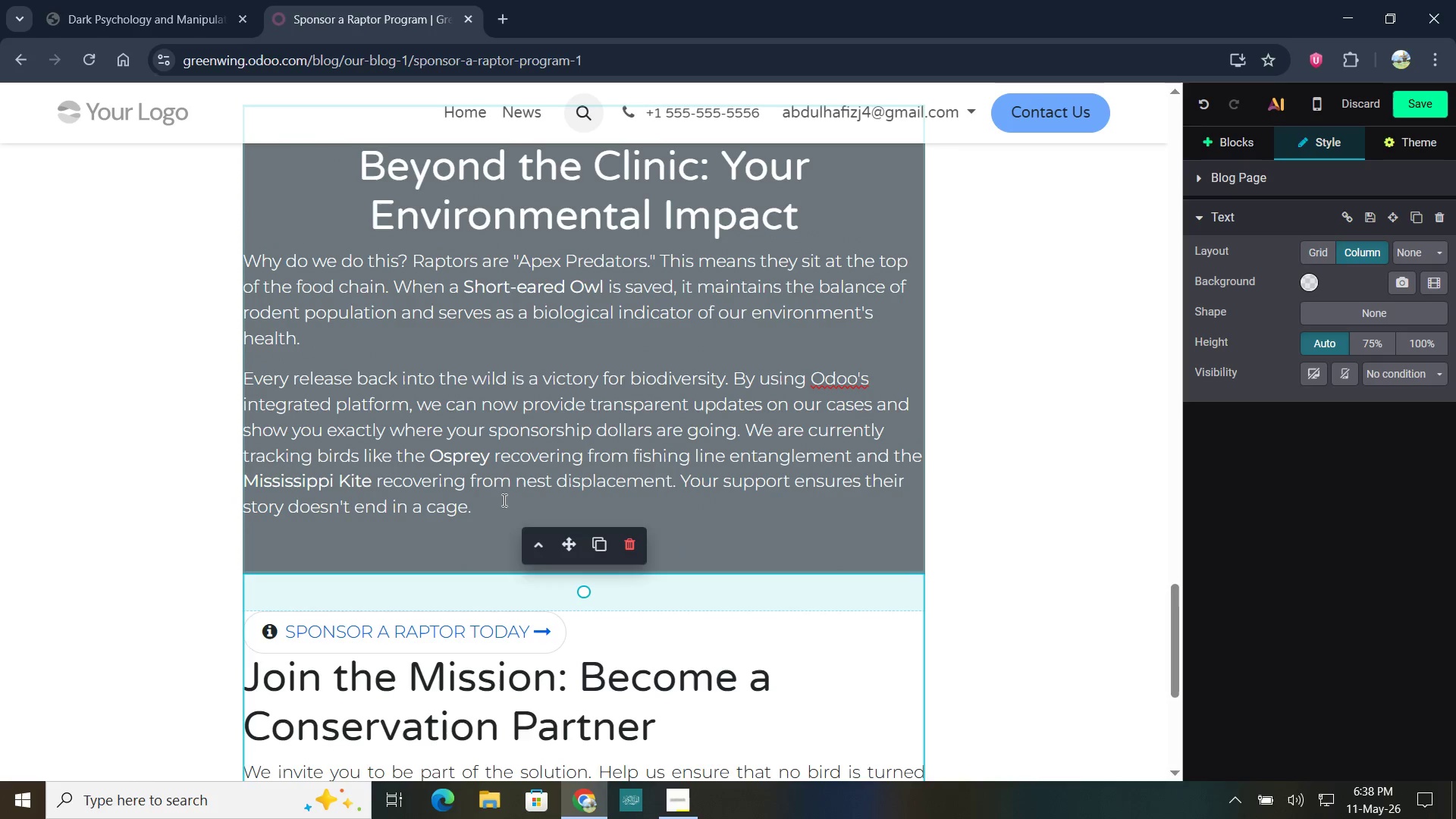 
left_click_drag(start_coordinate=[490, 507], to_coordinate=[243, 268])
 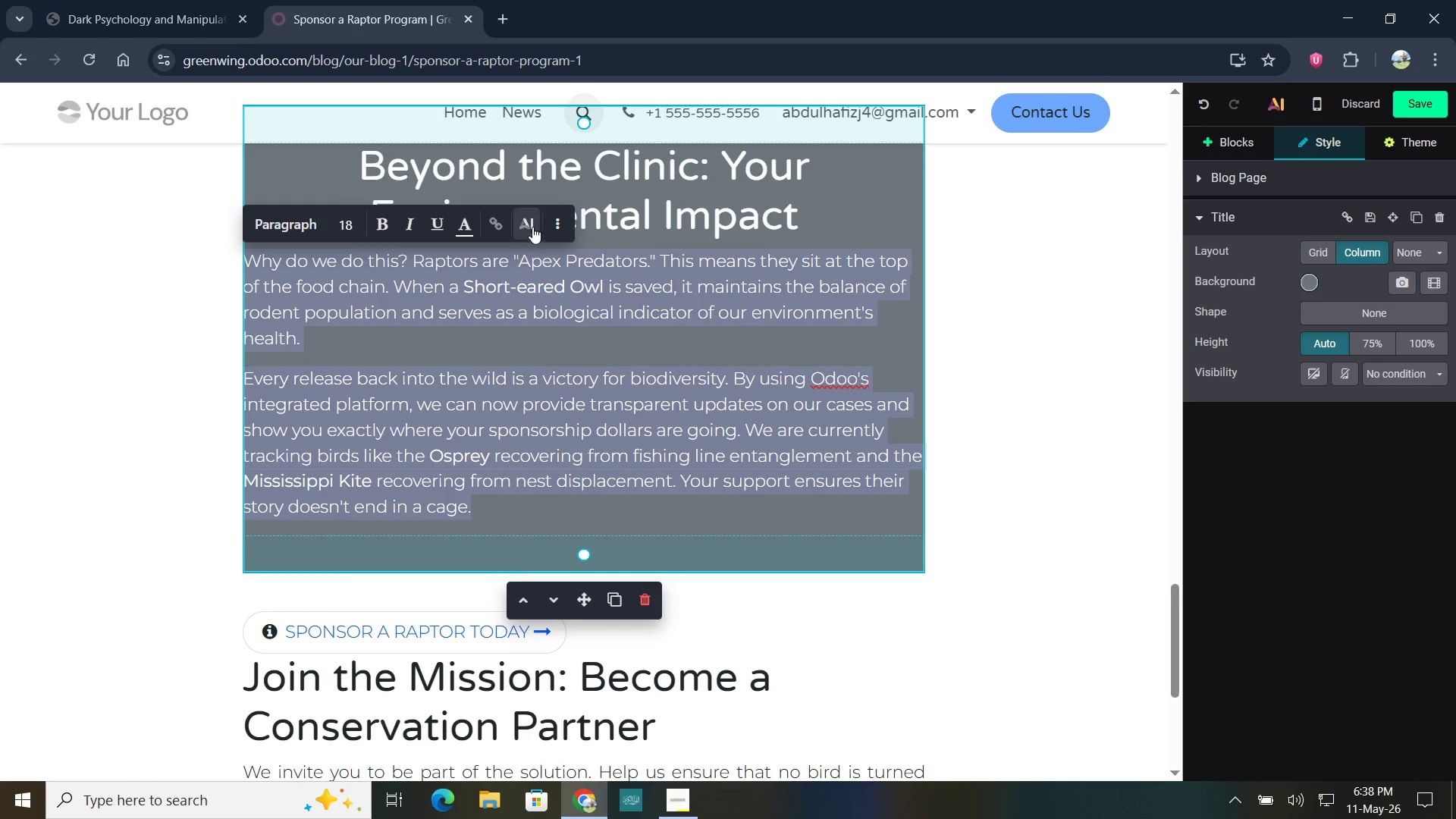 
left_click([554, 228])
 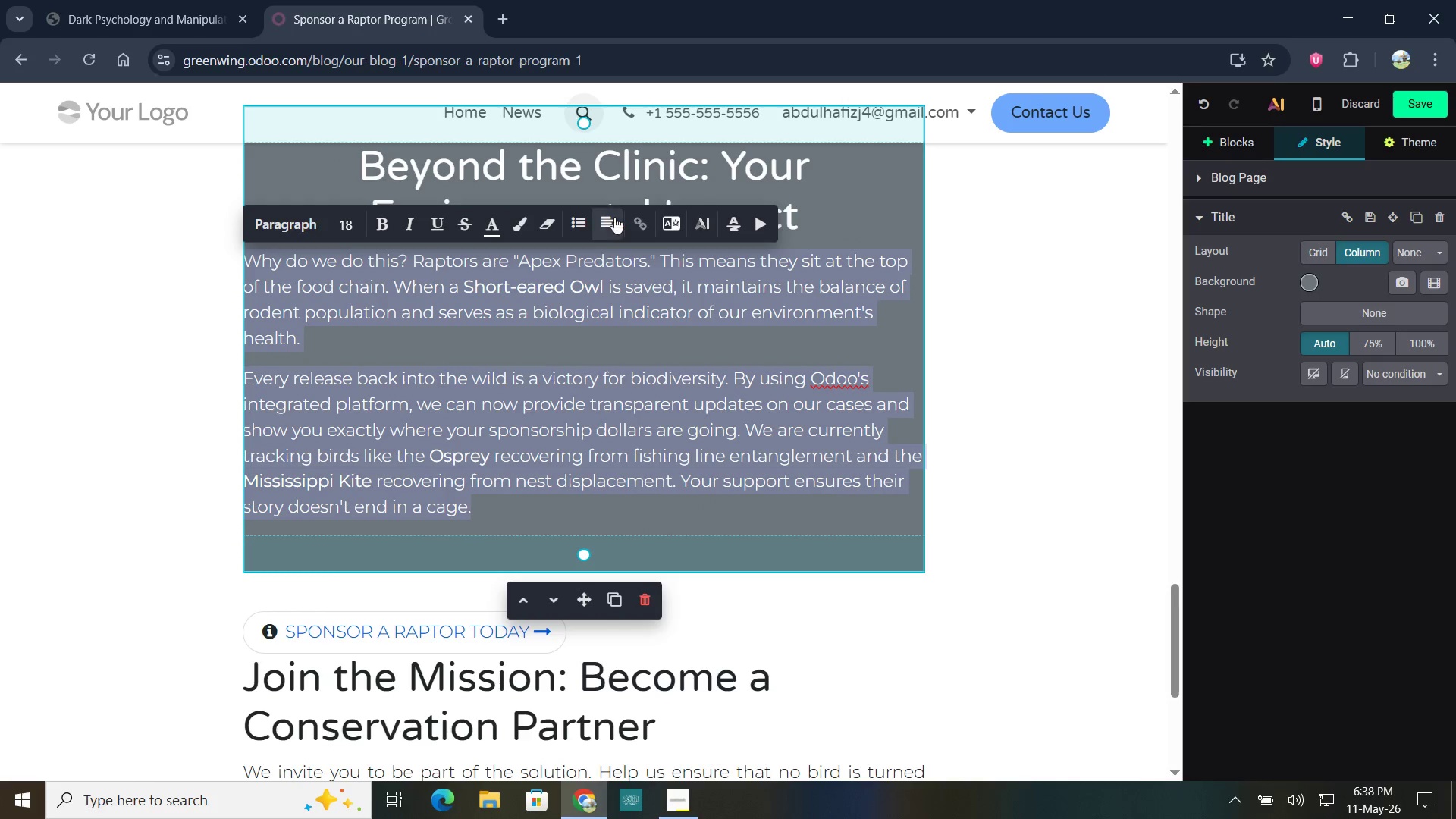 
left_click([606, 216])
 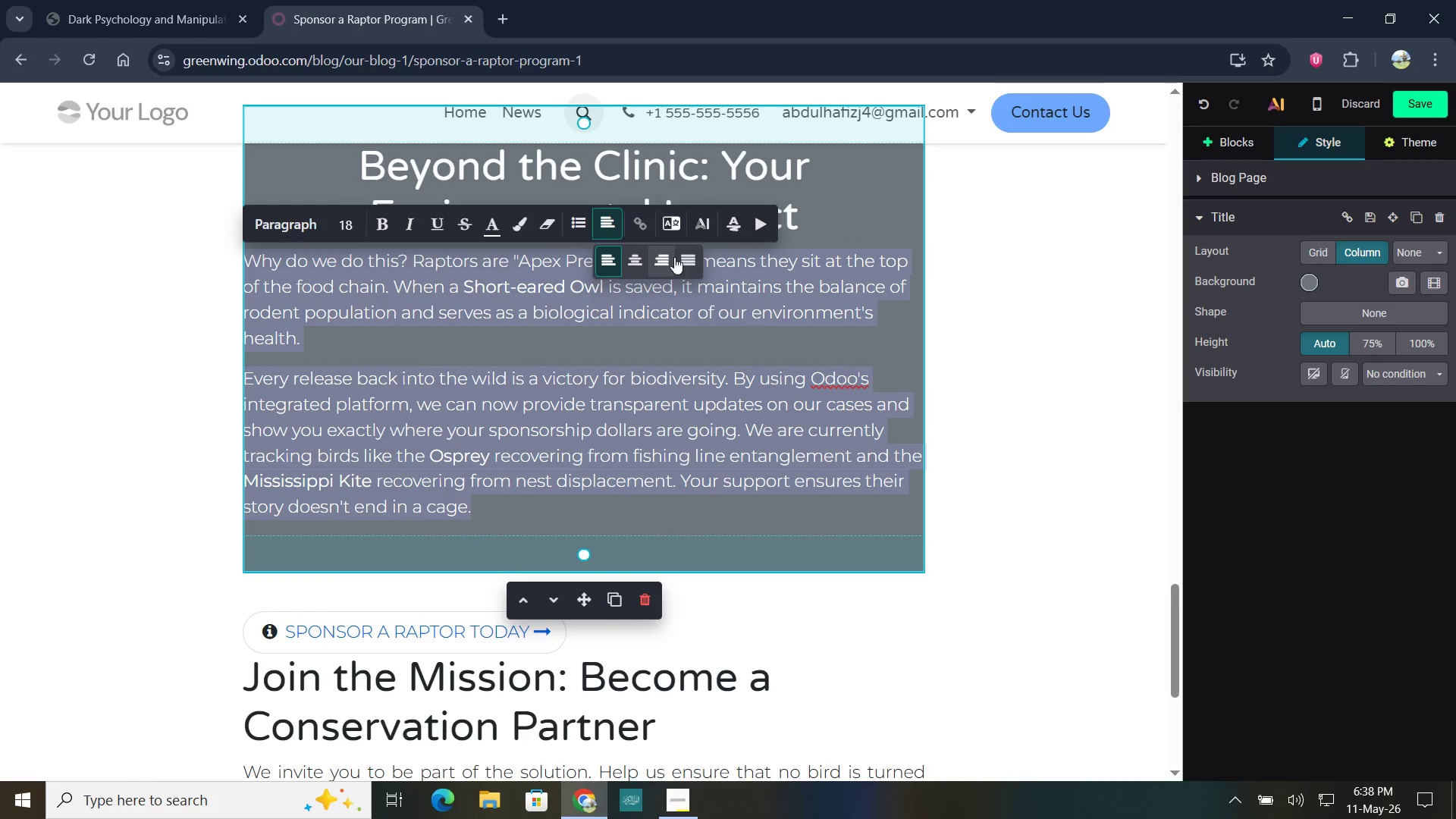 
left_click([681, 259])
 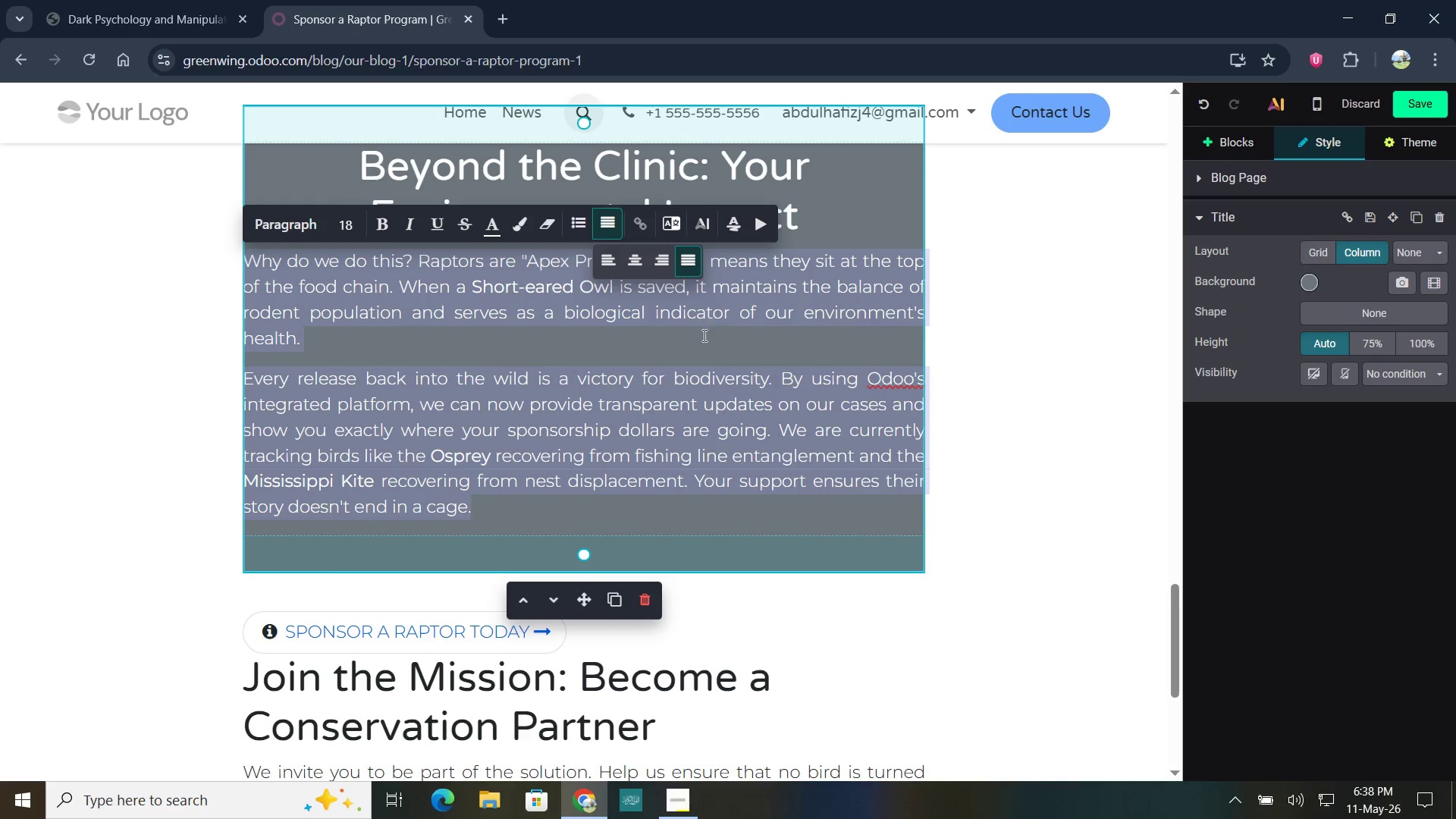 
left_click([703, 339])
 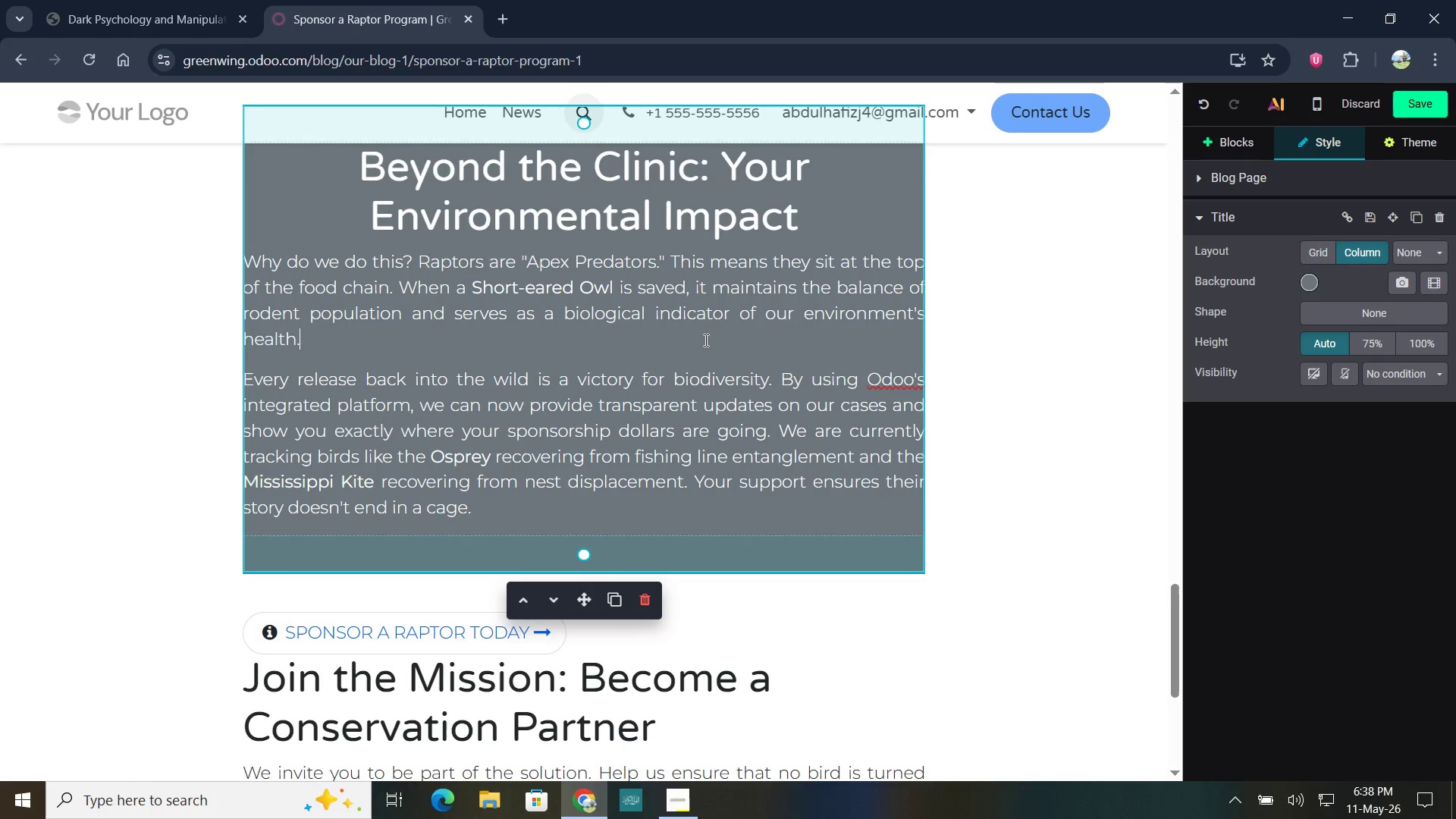 
scroll: coordinate [705, 340], scroll_direction: up, amount: 13.0
 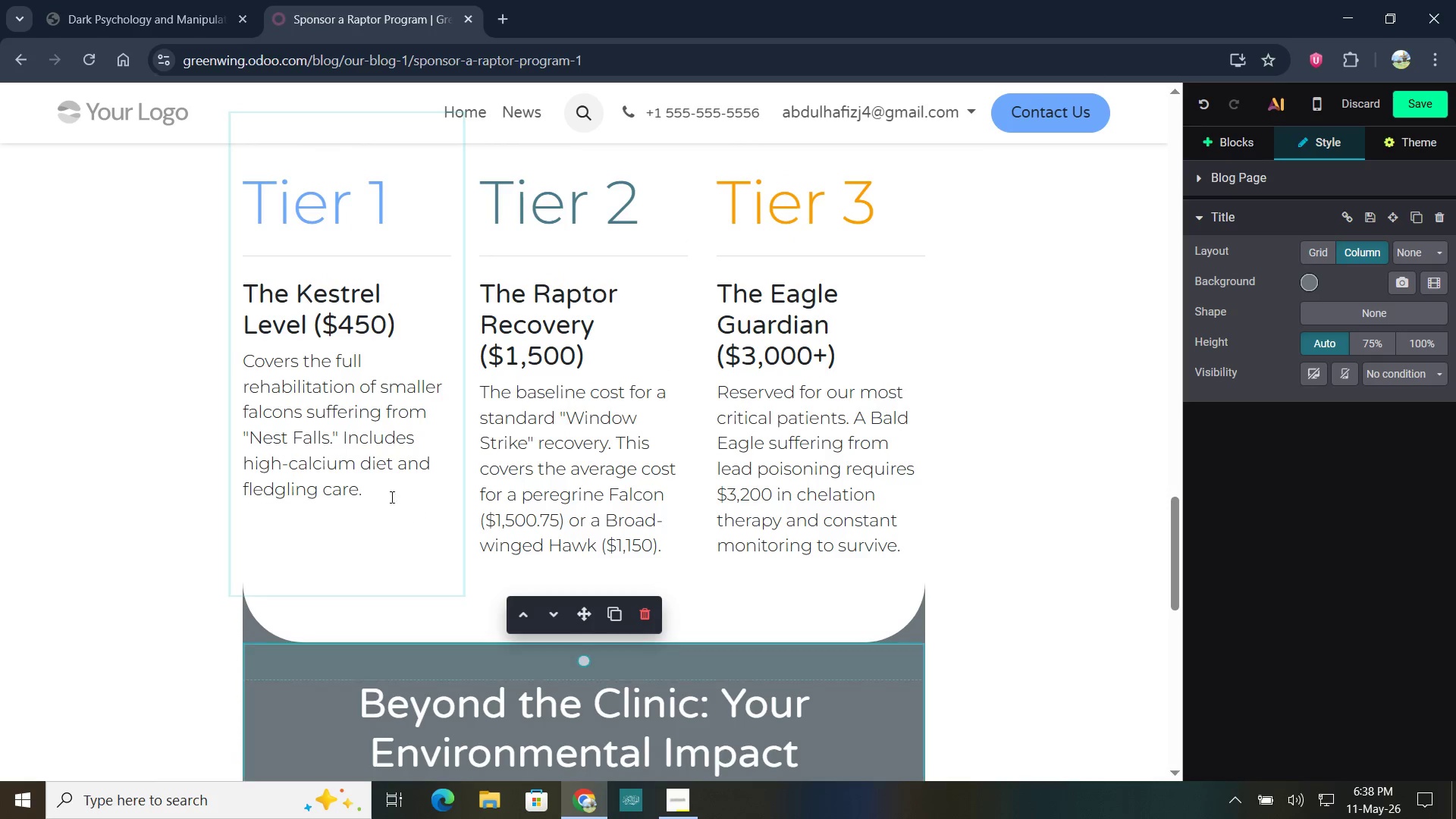 
left_click_drag(start_coordinate=[372, 490], to_coordinate=[241, 369])
 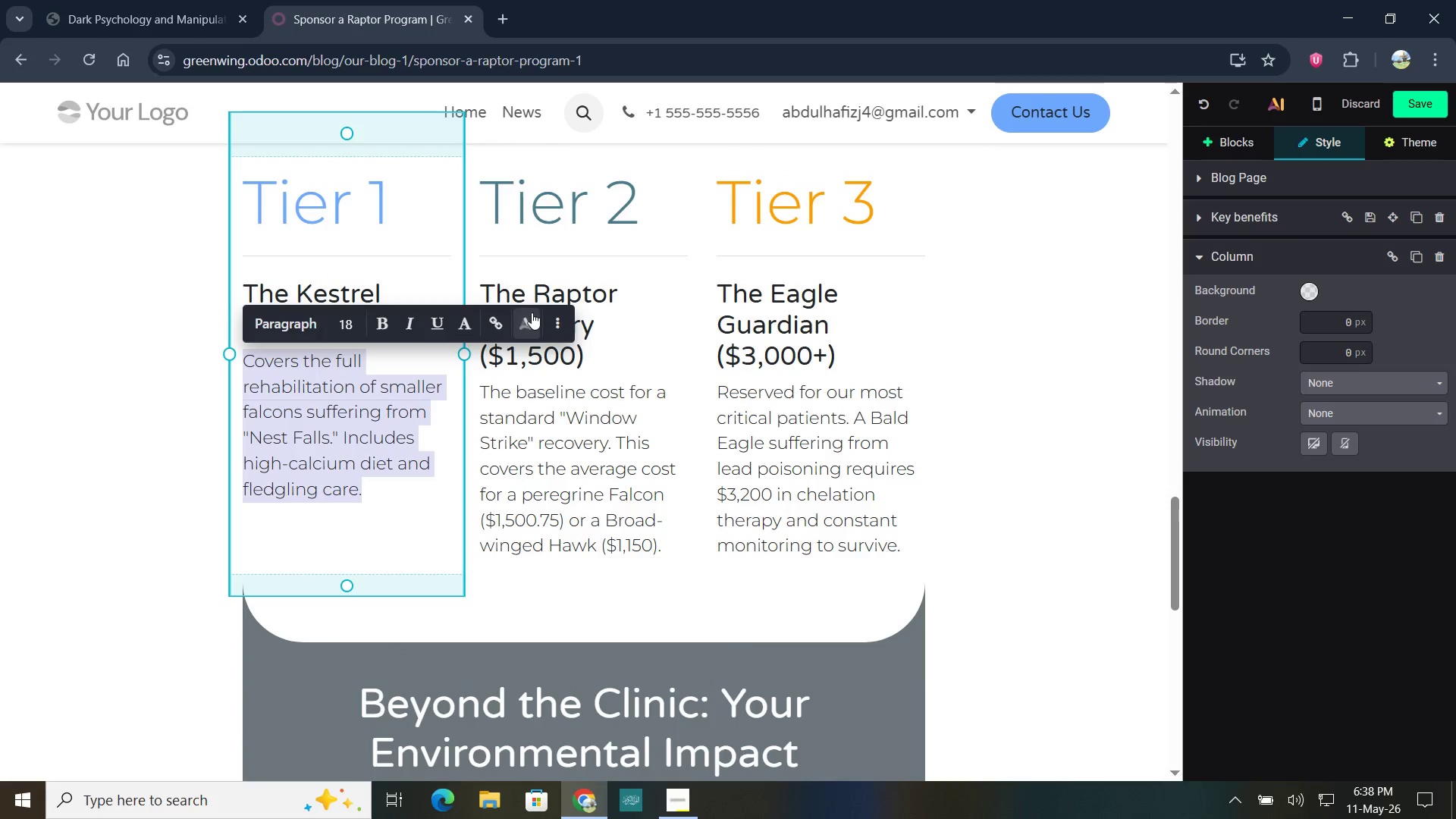 
left_click([563, 324])
 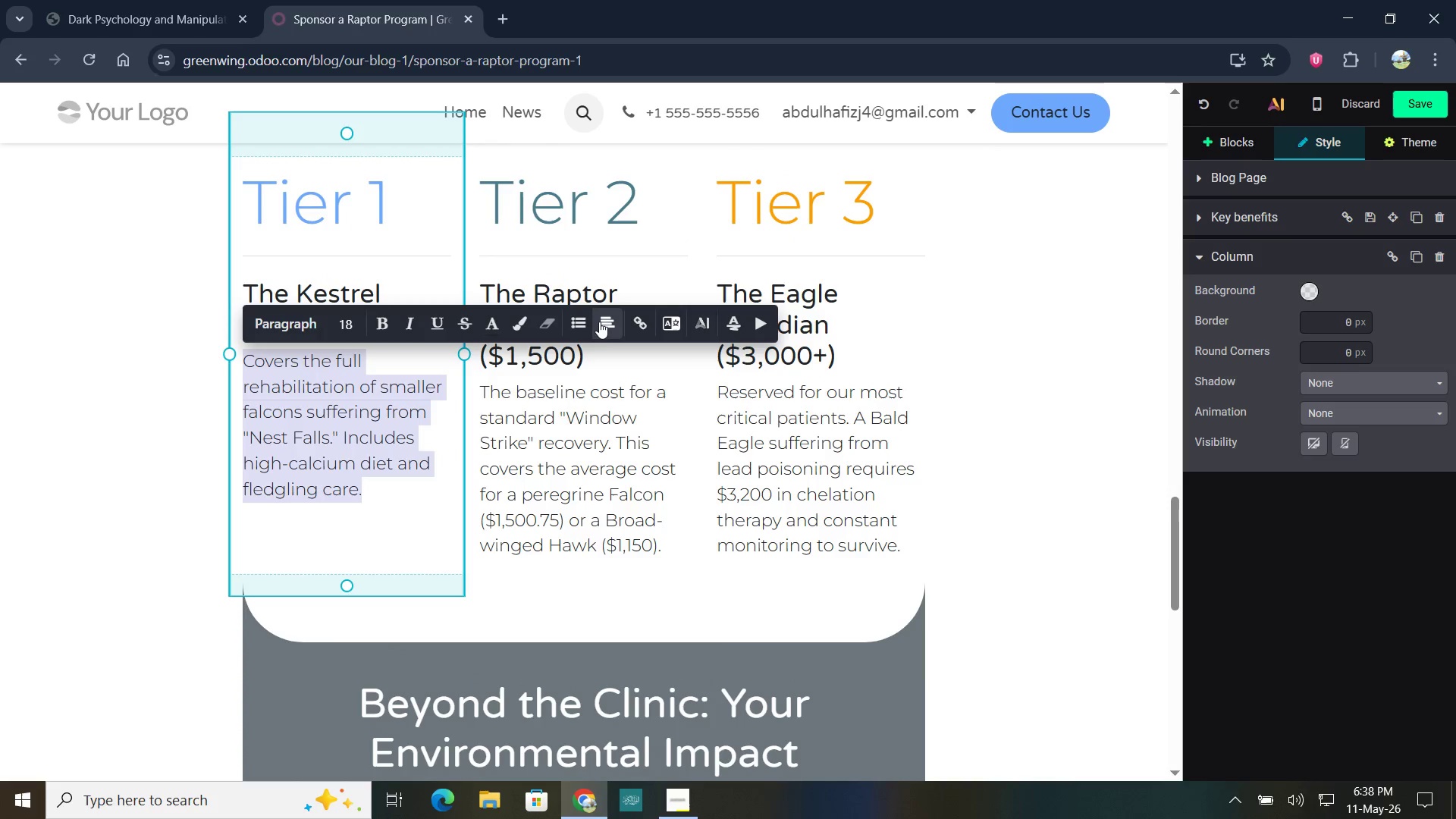 
left_click([604, 325])
 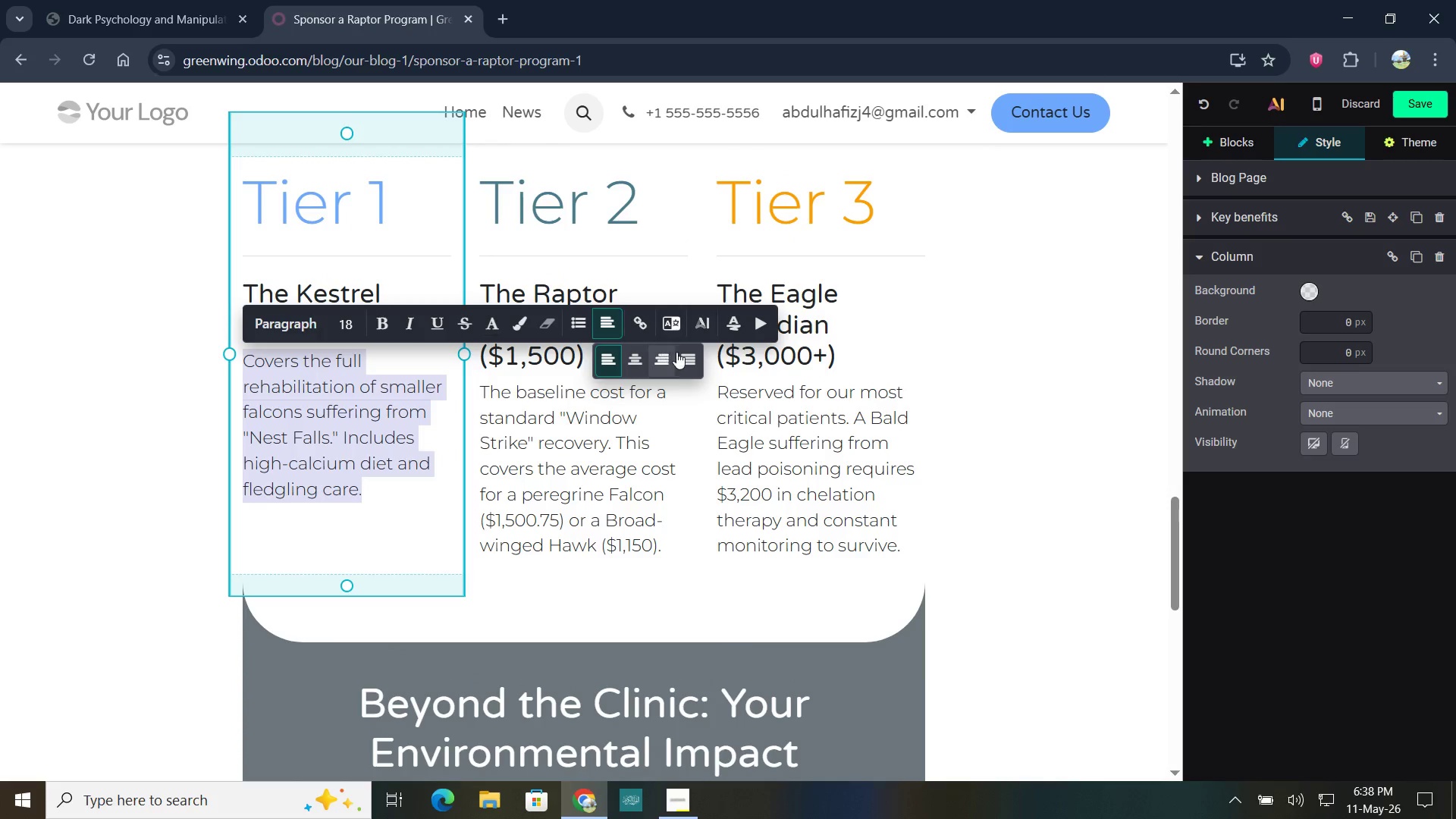 
left_click([679, 356])
 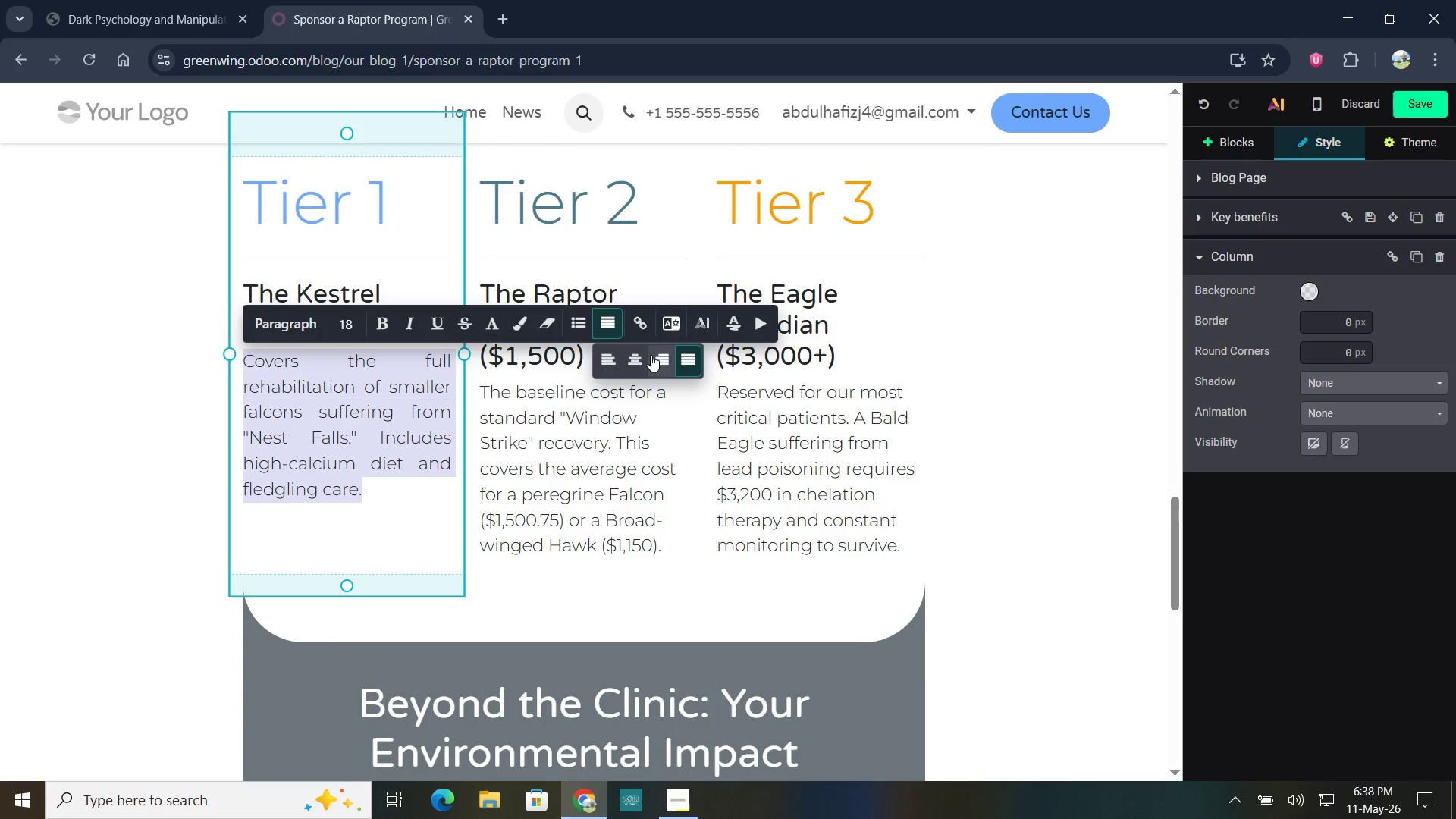 
left_click([642, 356])
 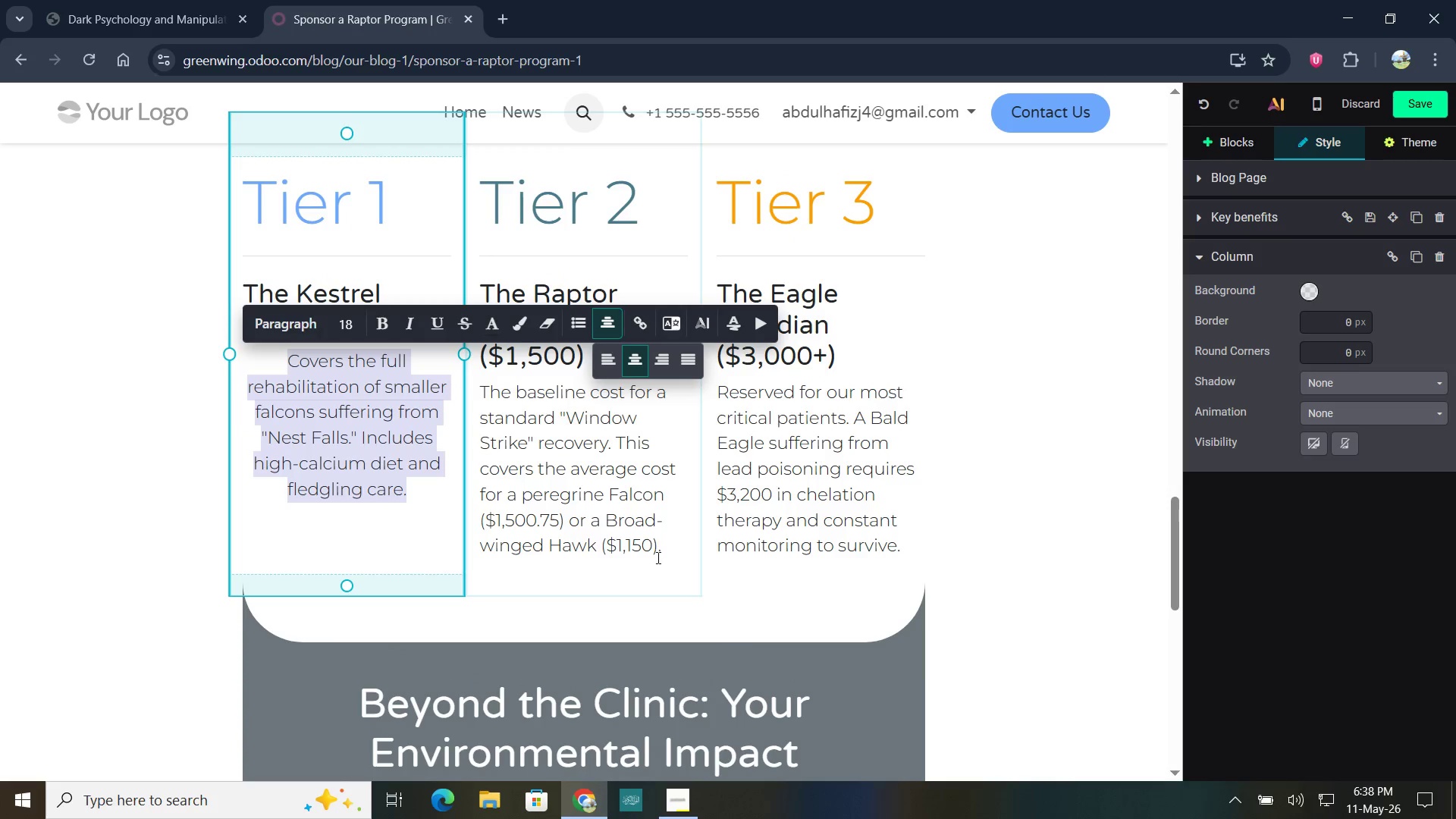 
left_click_drag(start_coordinate=[664, 551], to_coordinate=[480, 397])
 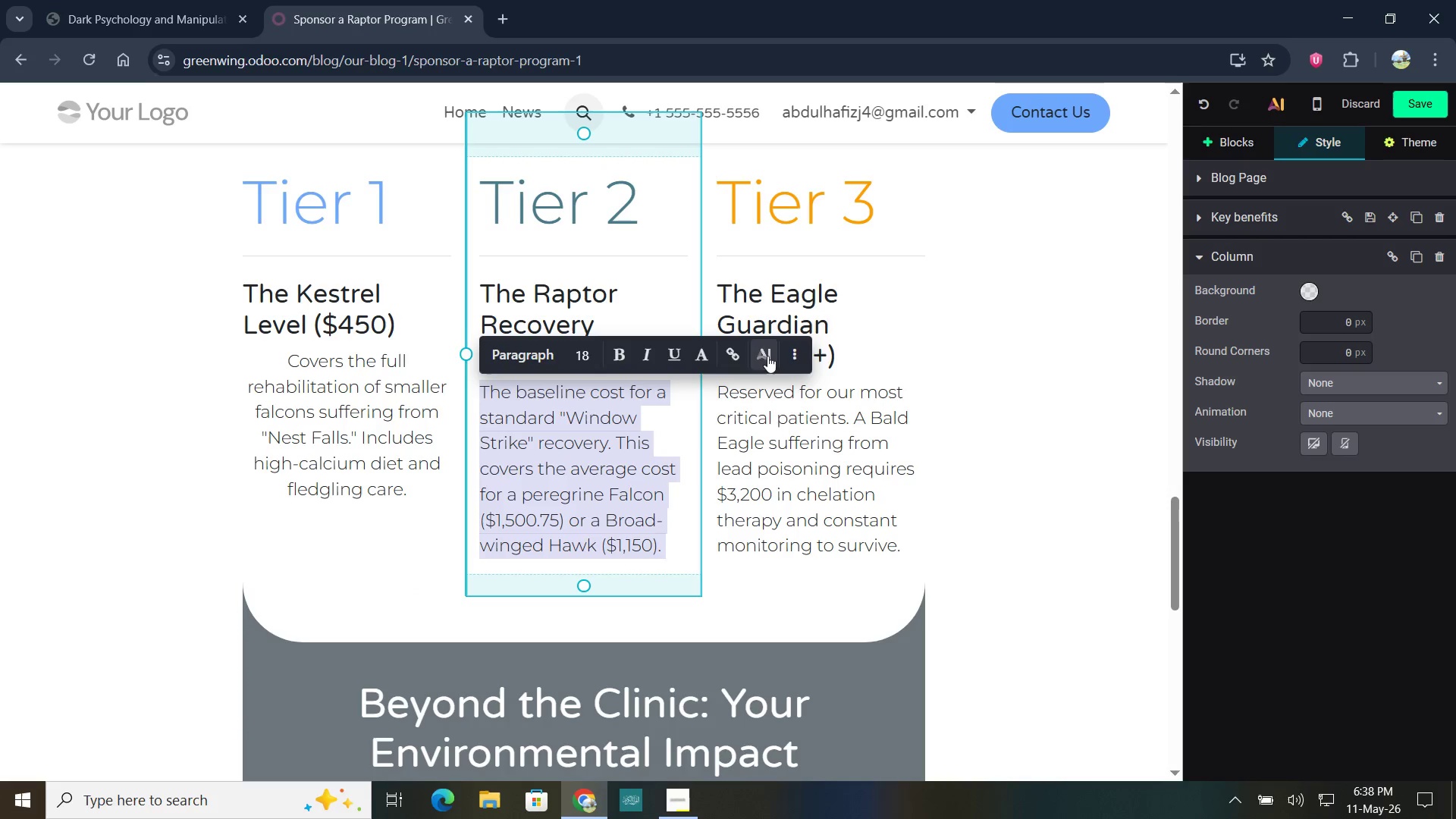 
left_click([788, 348])
 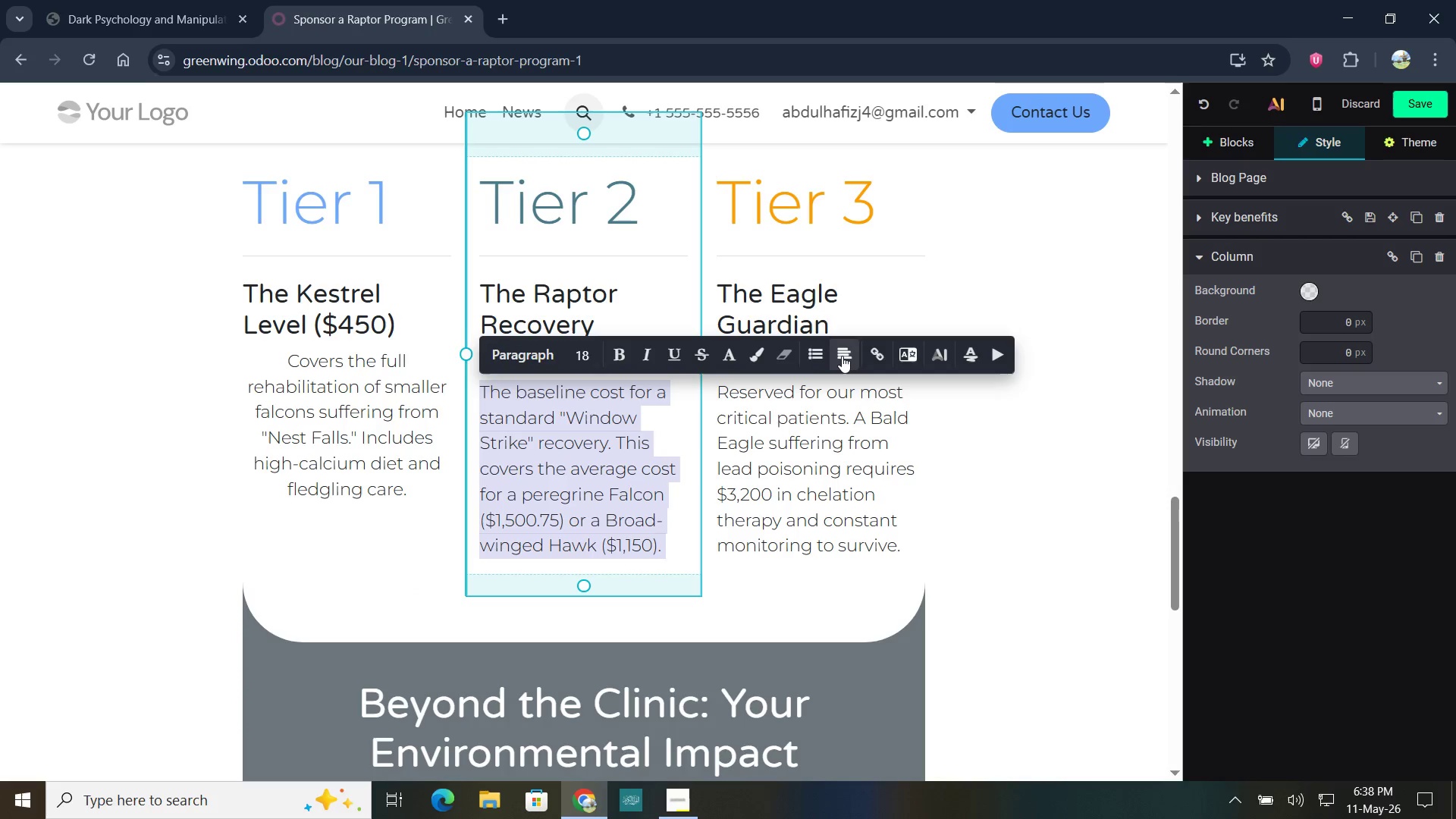 
left_click([846, 356])
 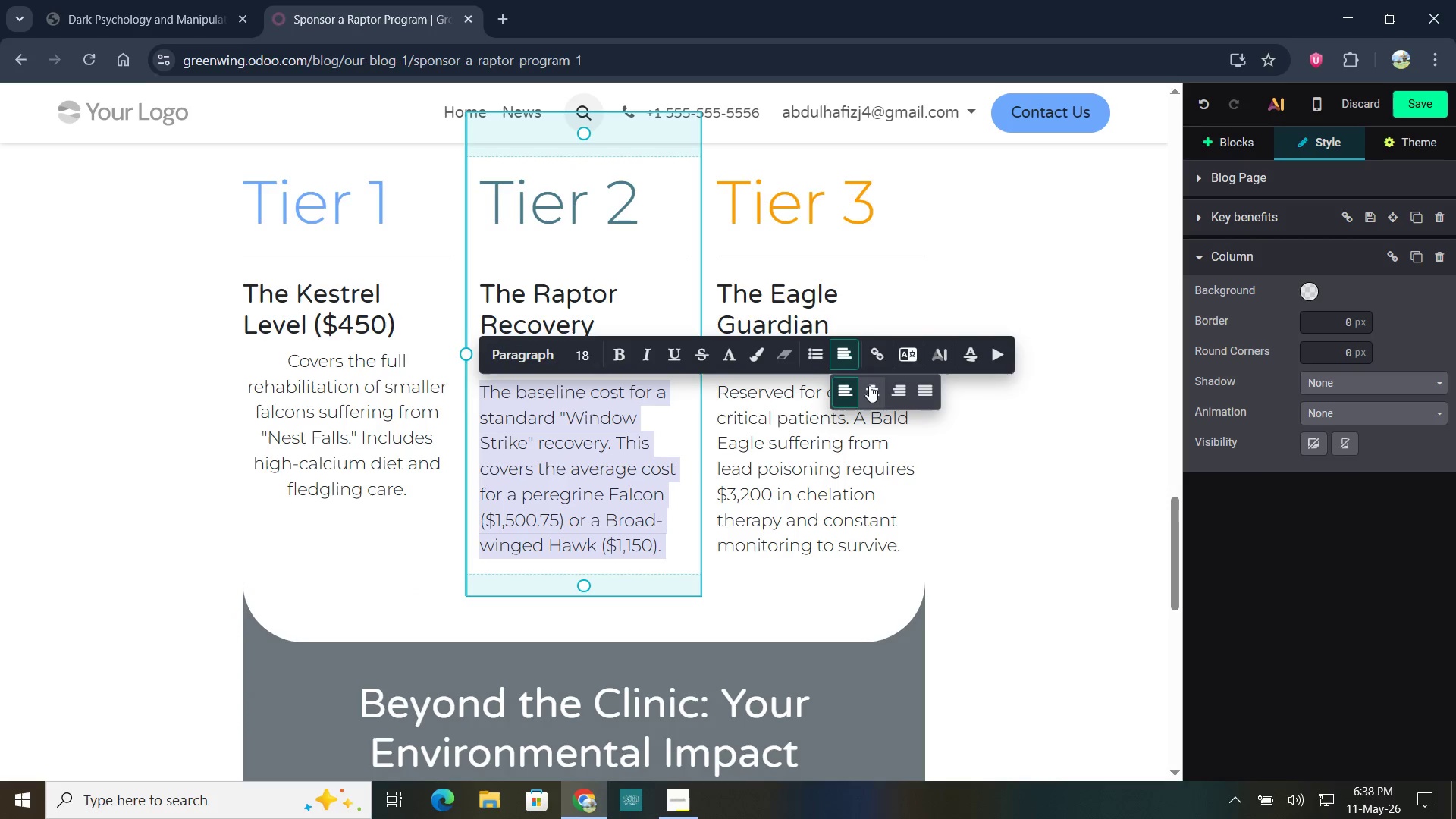 
left_click([870, 385])
 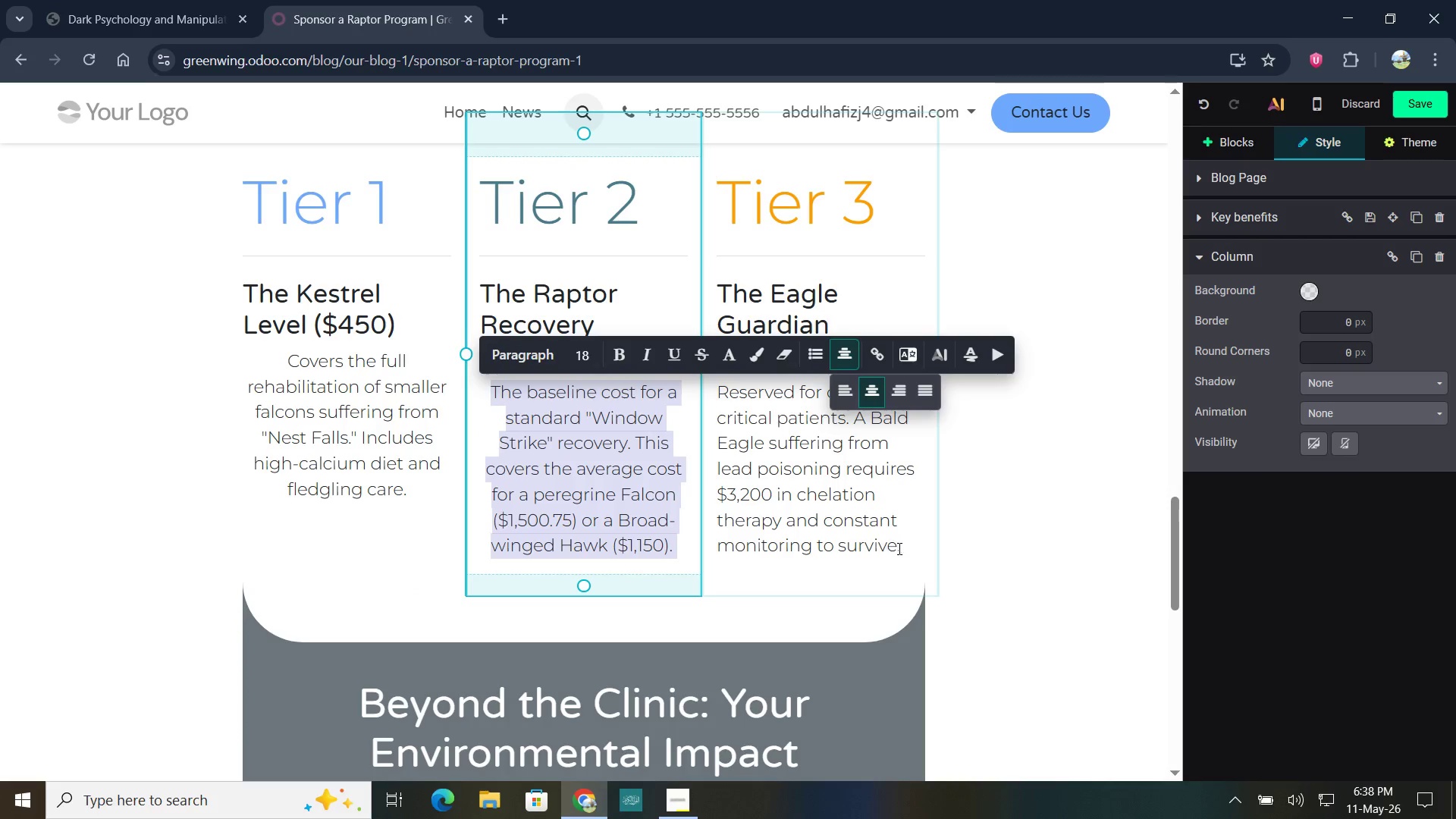 
left_click_drag(start_coordinate=[900, 549], to_coordinate=[720, 403])
 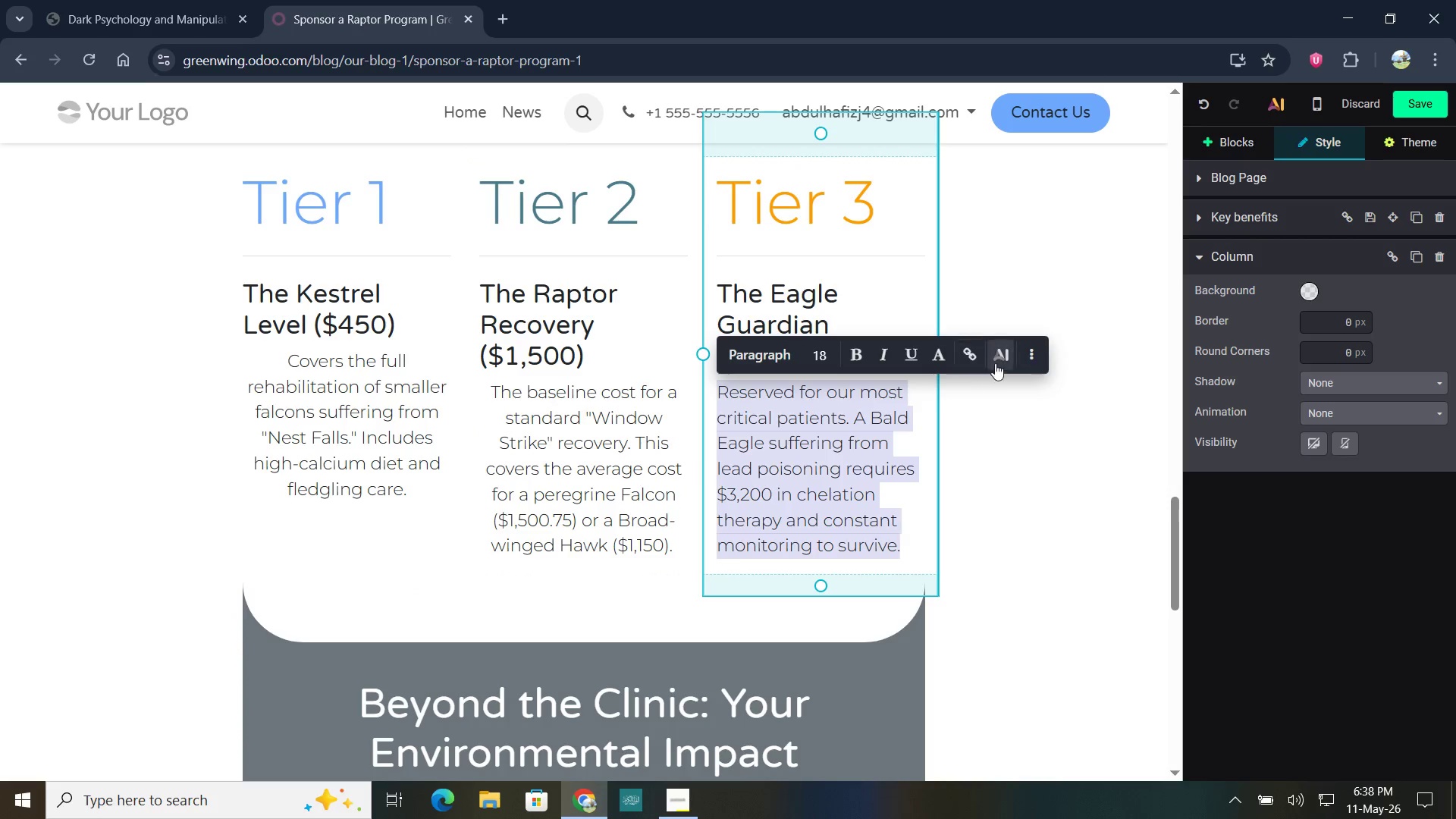 
left_click([1028, 356])
 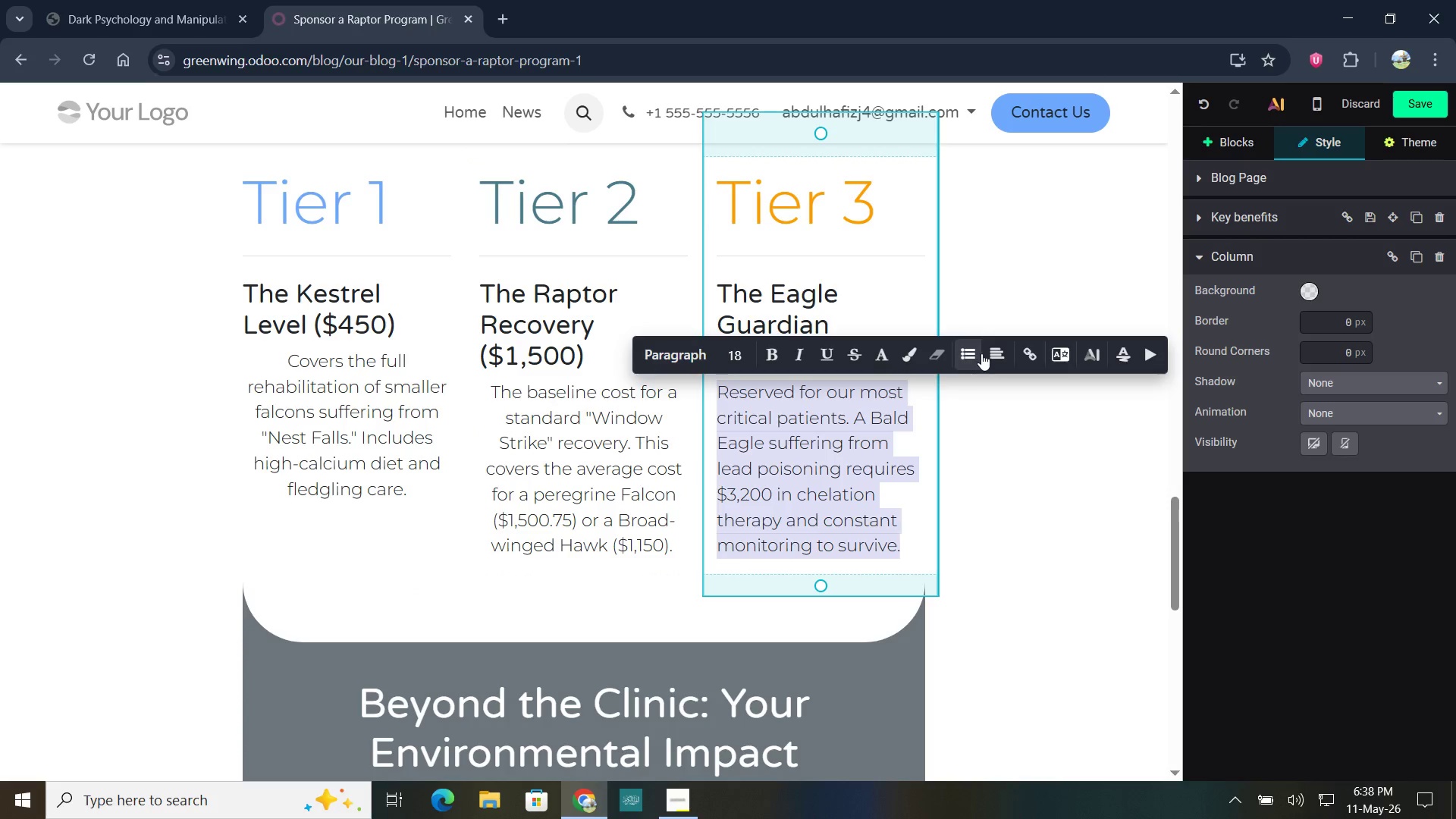 
left_click([993, 353])
 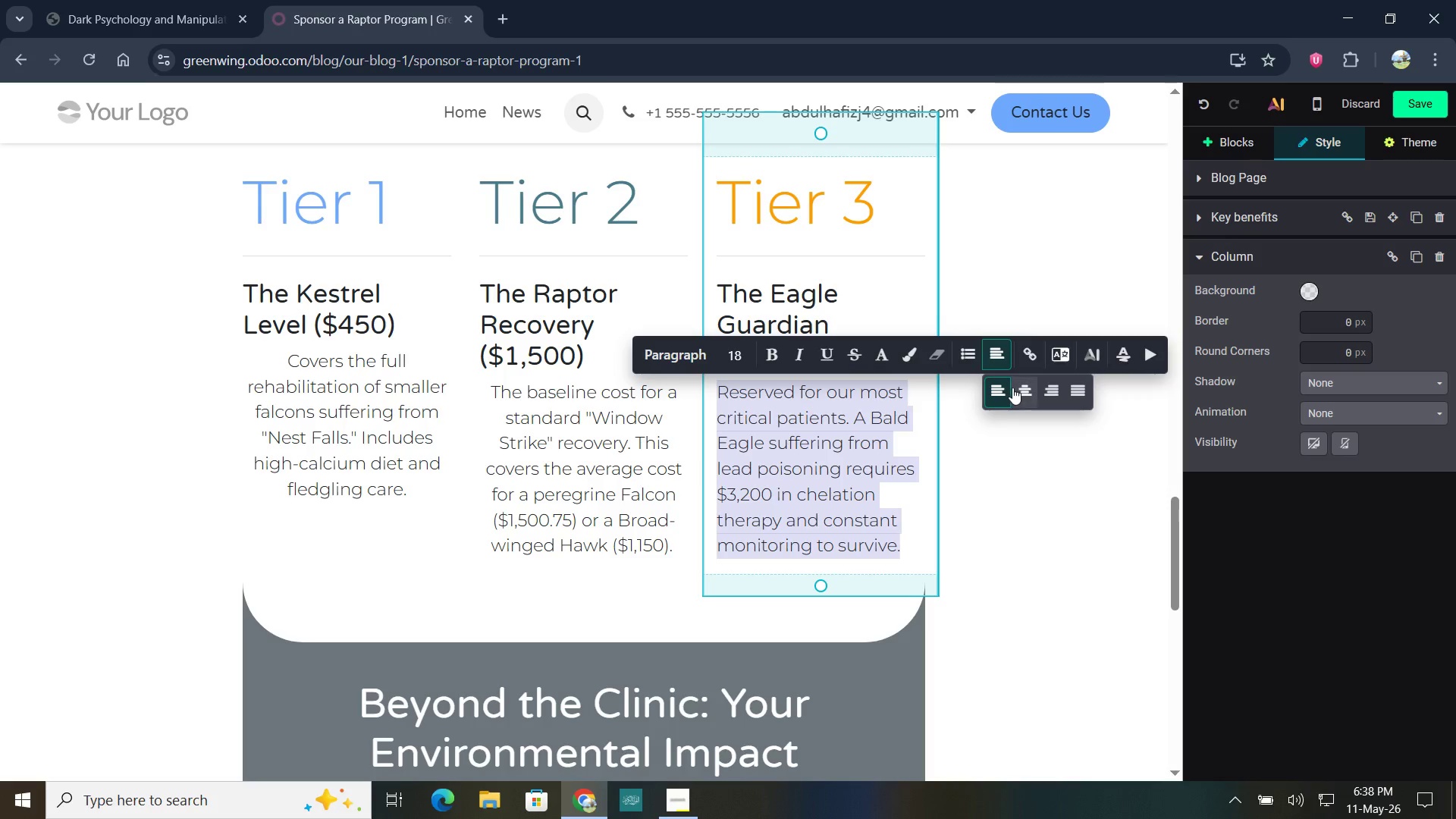 
left_click([1020, 388])
 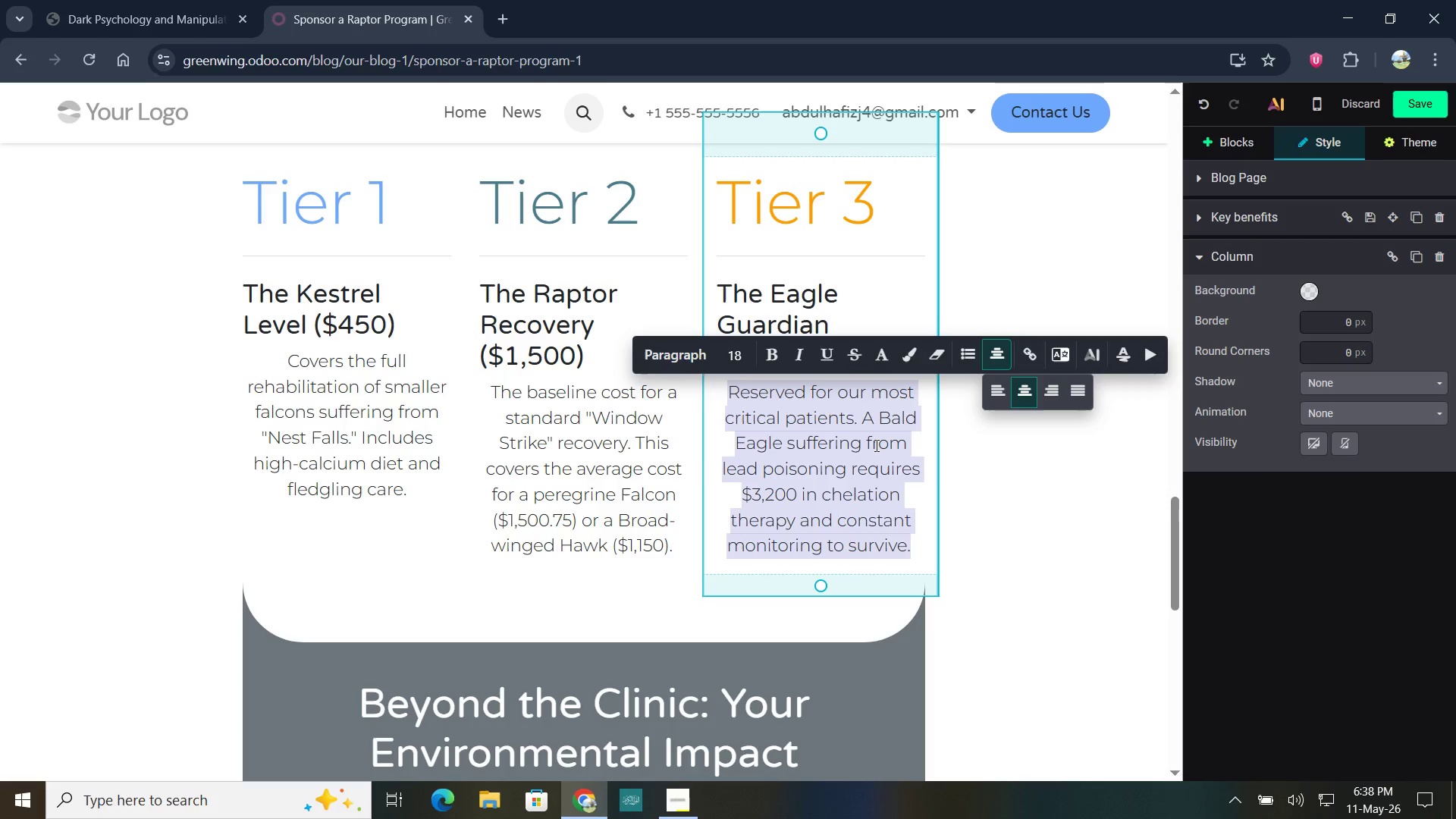 
scroll: coordinate [789, 398], scroll_direction: up, amount: 10.0
 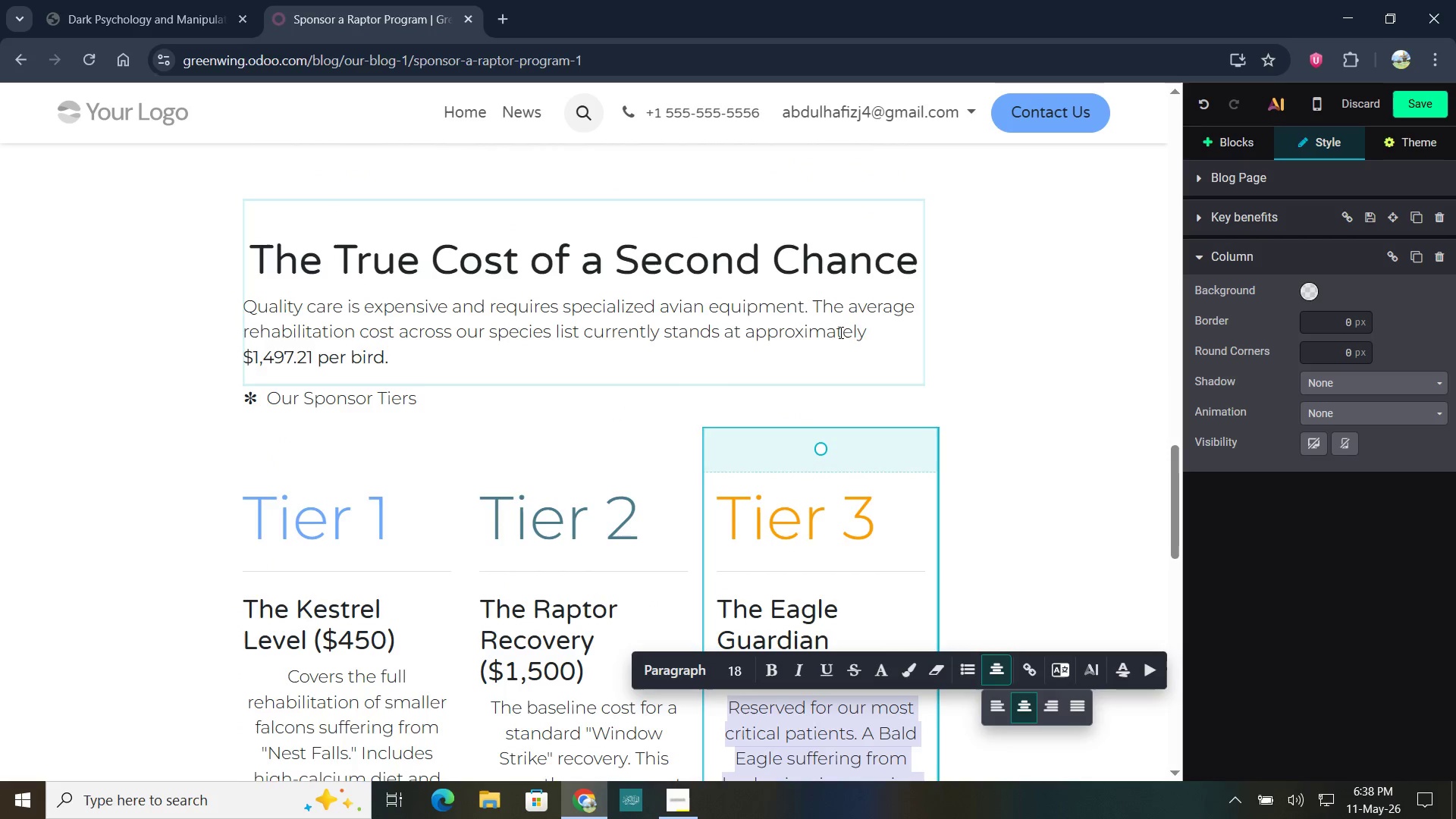 
left_click_drag(start_coordinate=[880, 329], to_coordinate=[250, 309])
 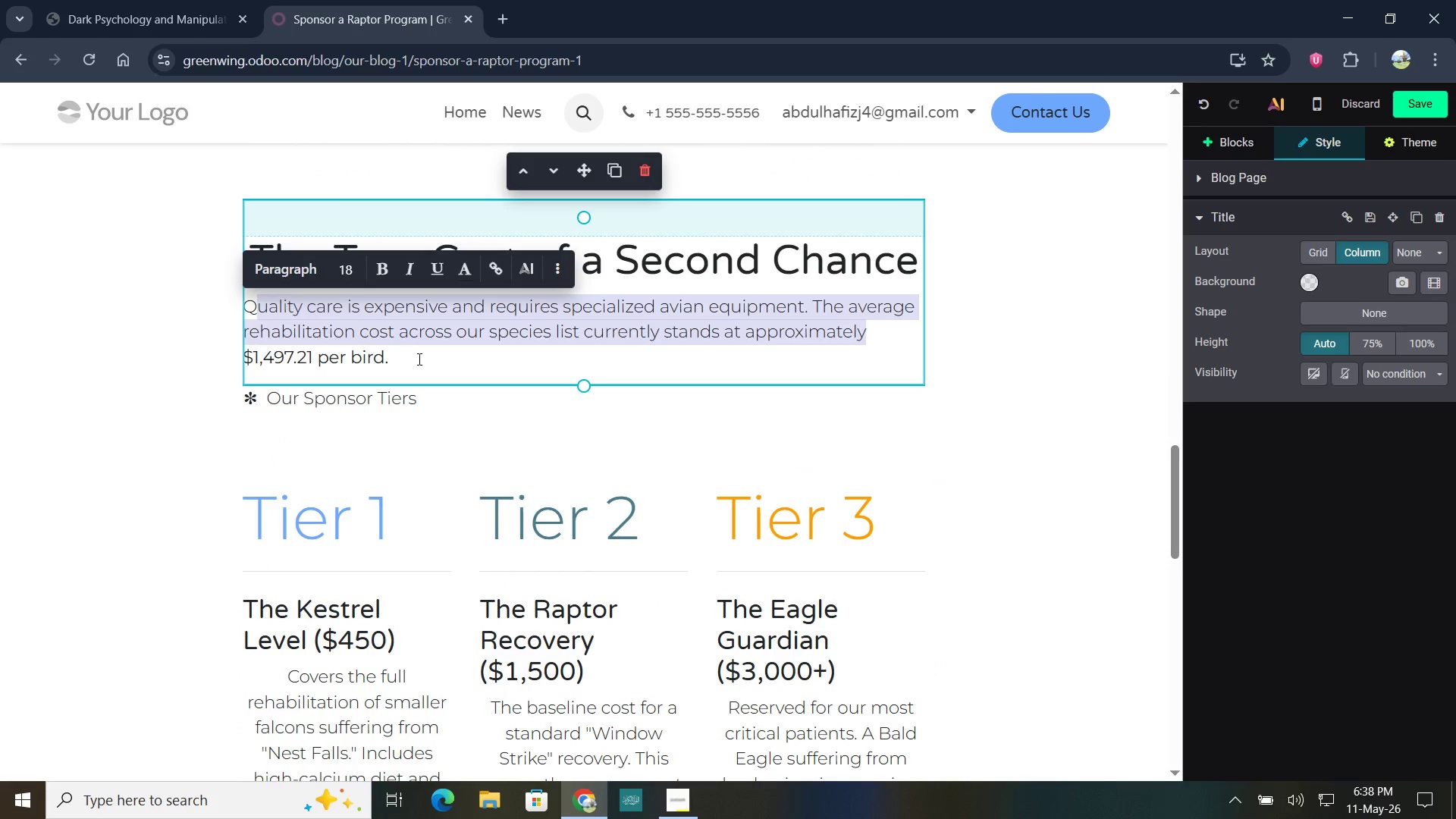 
left_click_drag(start_coordinate=[418, 359], to_coordinate=[245, 312])
 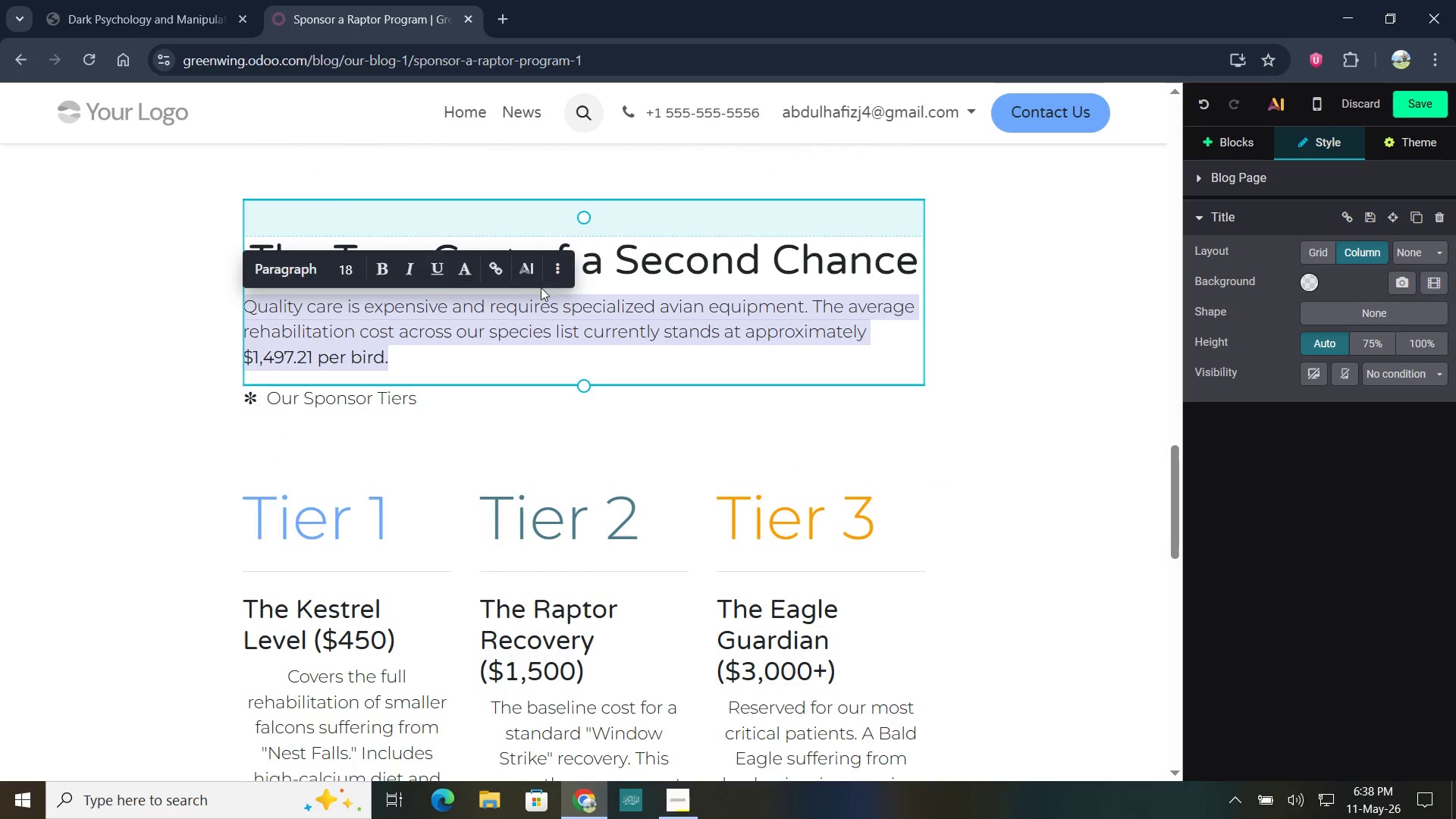 
left_click([556, 268])
 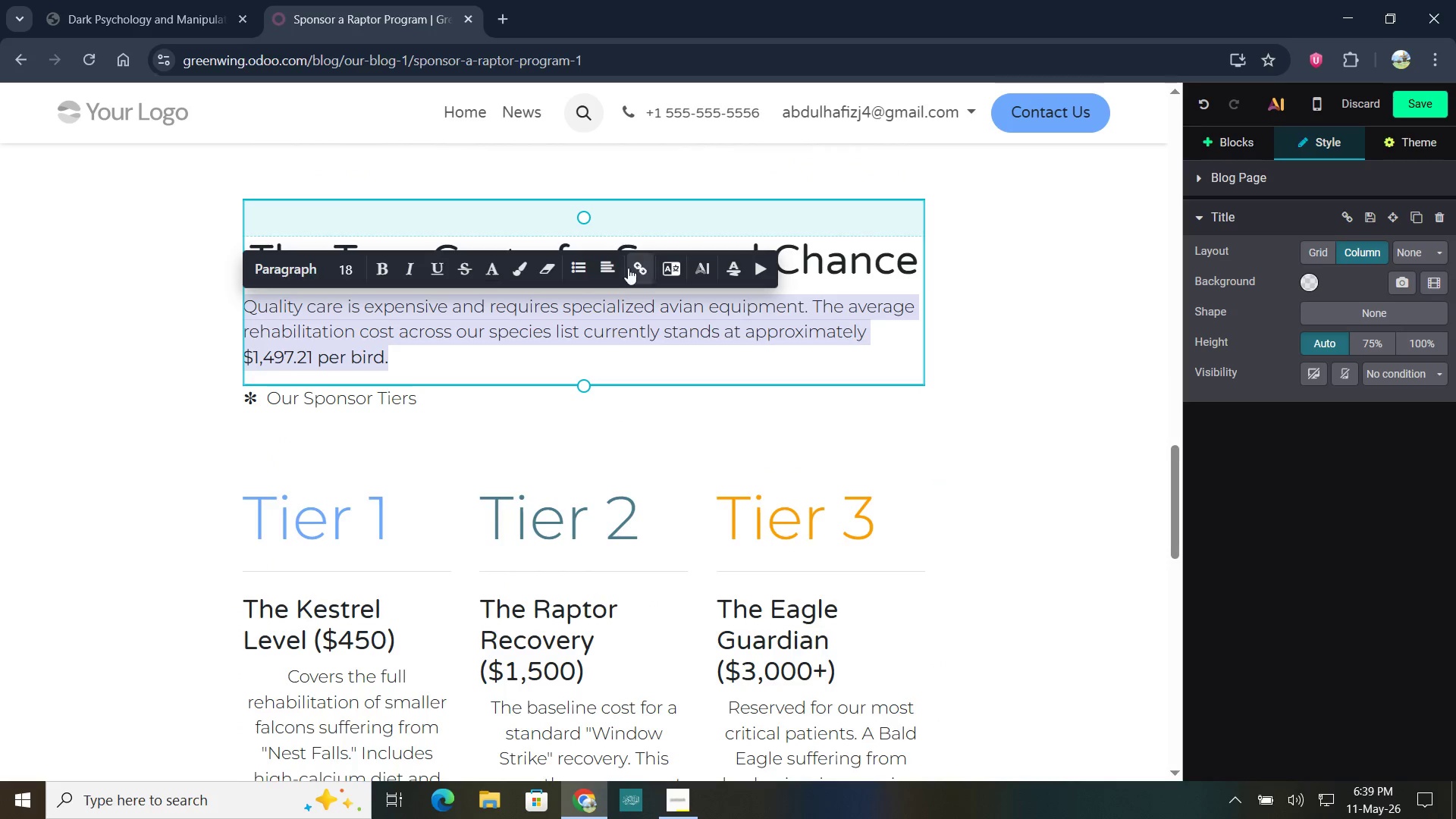 
left_click([611, 267])
 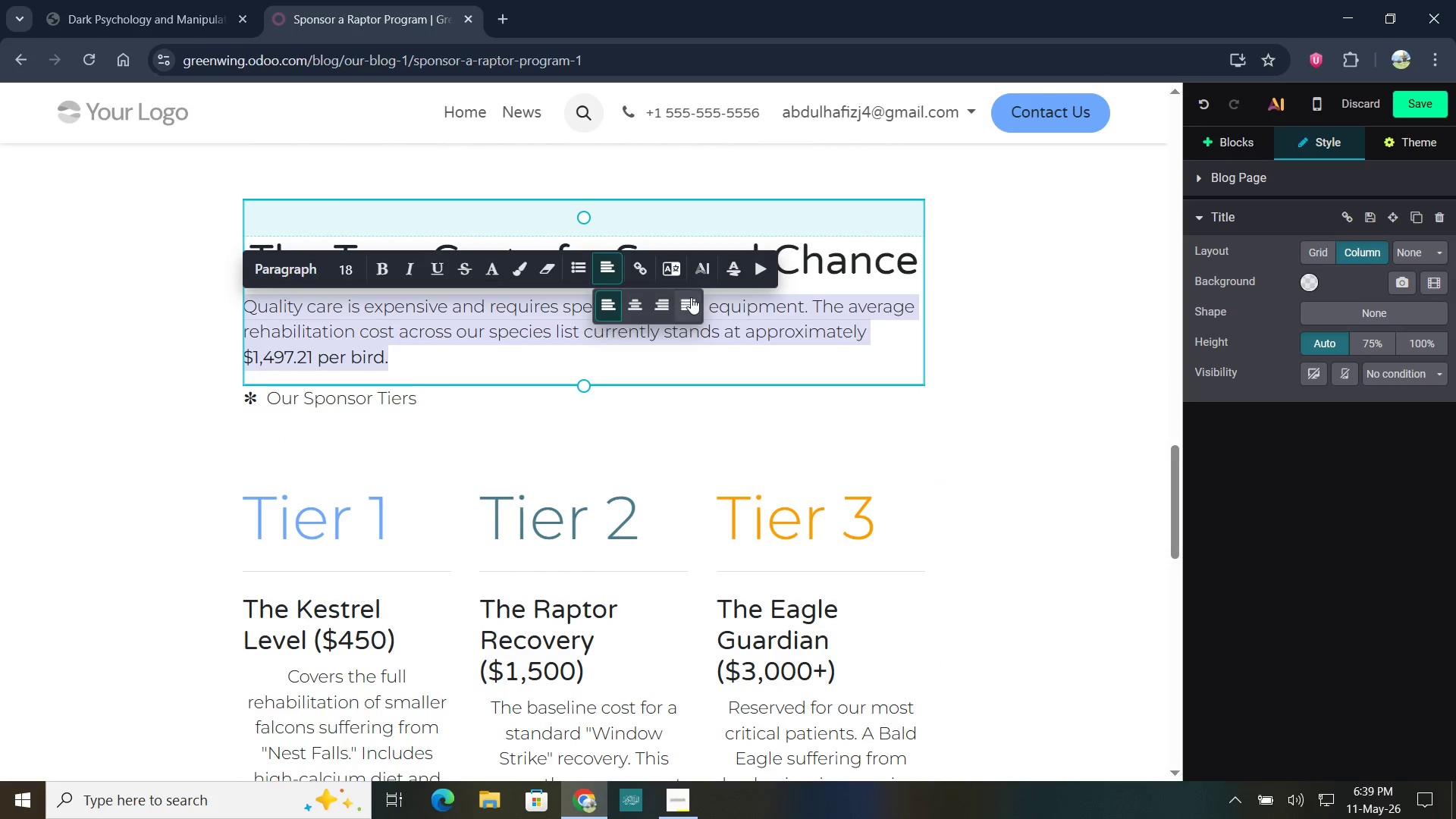 
left_click([691, 297])
 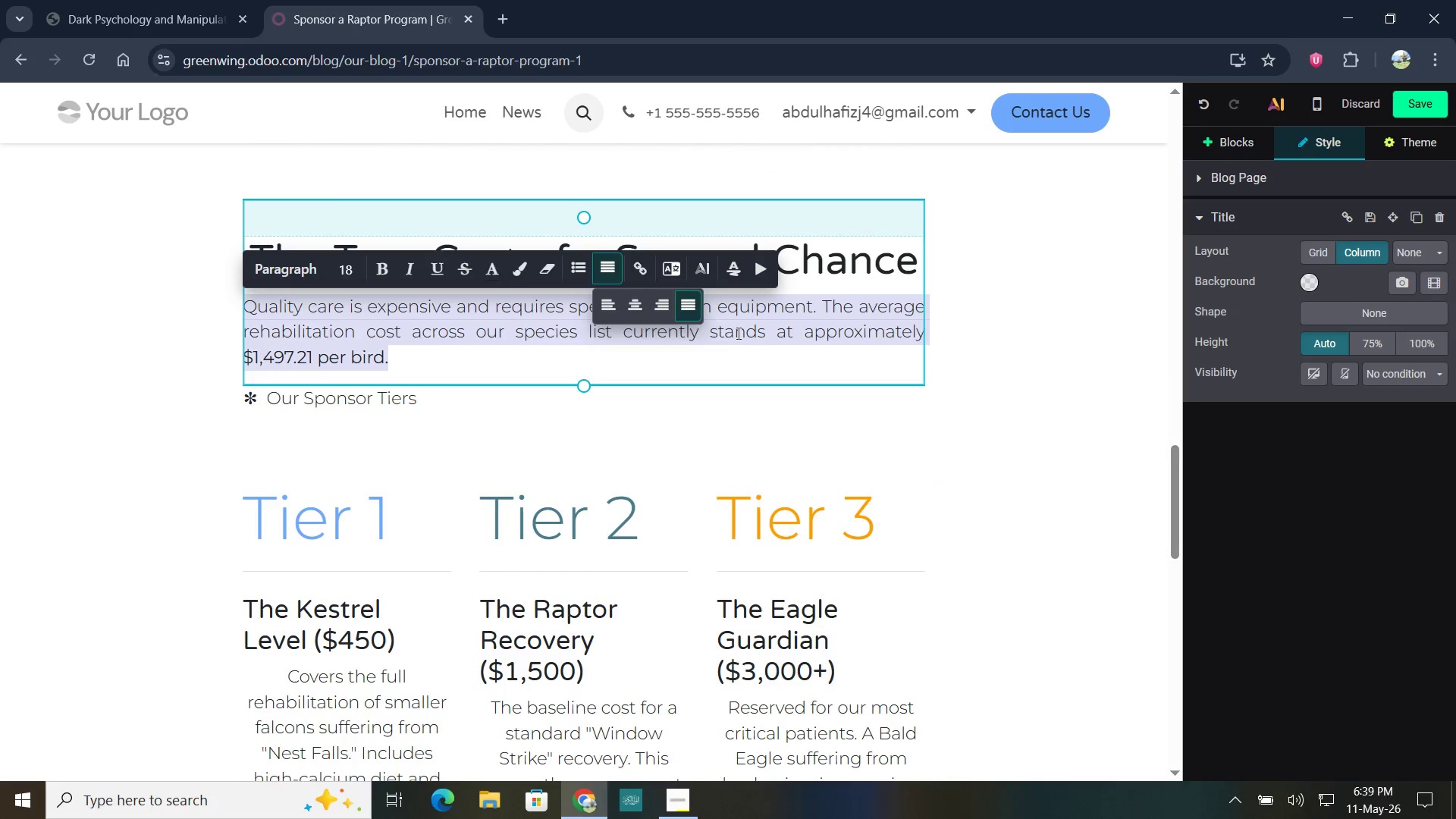 
scroll: coordinate [738, 334], scroll_direction: up, amount: 12.0
 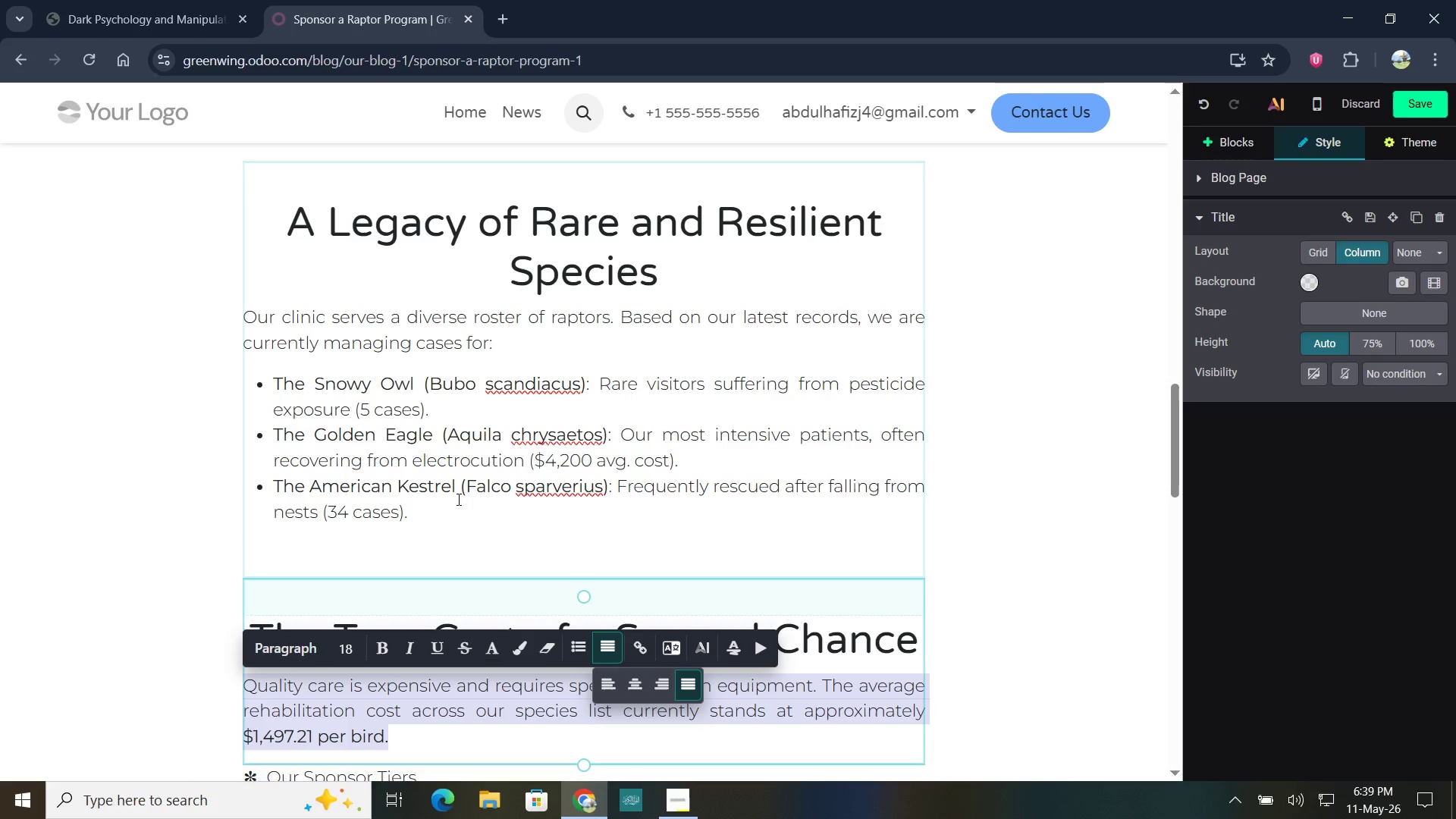 
left_click_drag(start_coordinate=[421, 510], to_coordinate=[372, 421])
 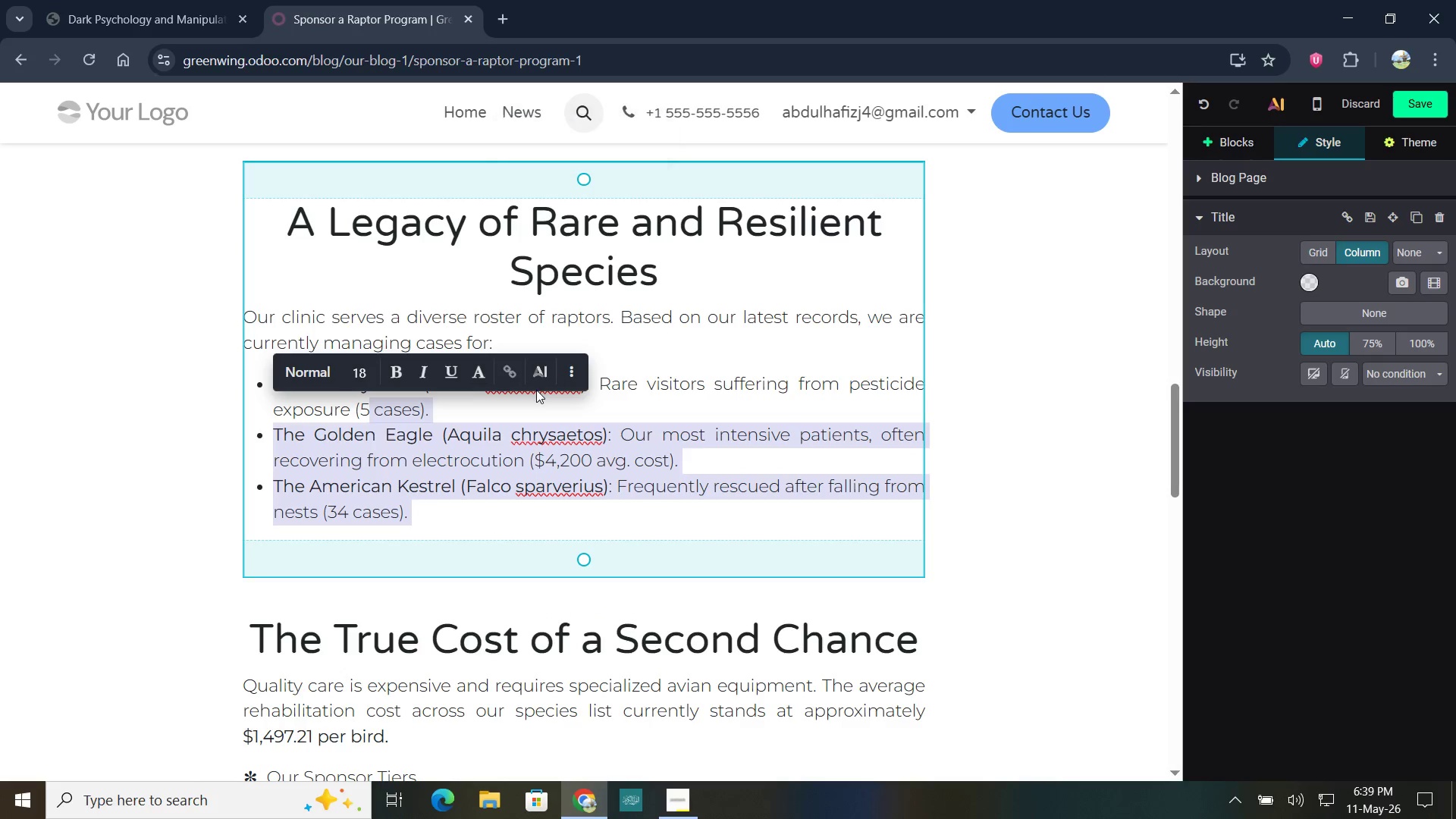 
double_click([536, 390])
 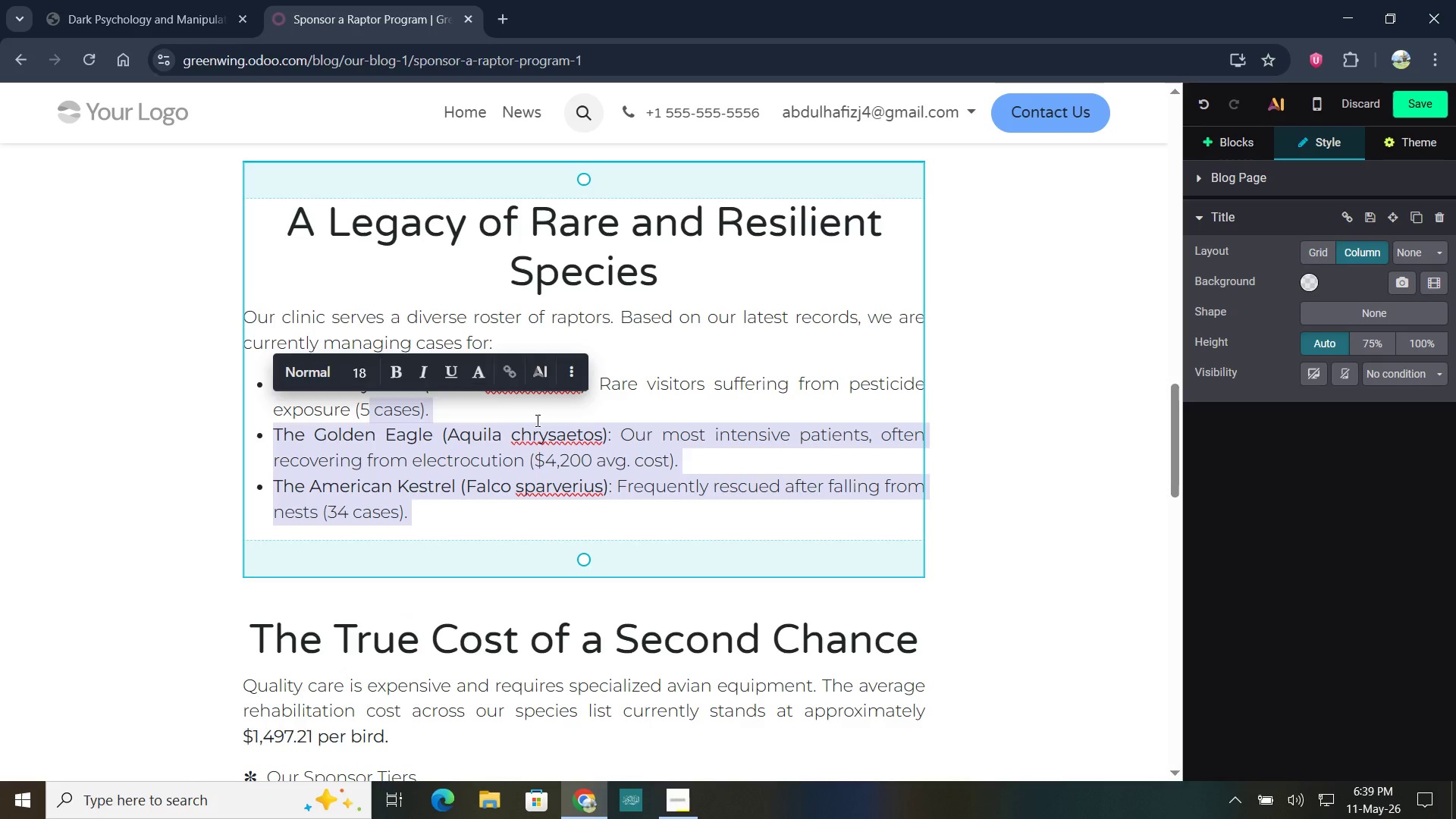 
left_click([536, 420])
 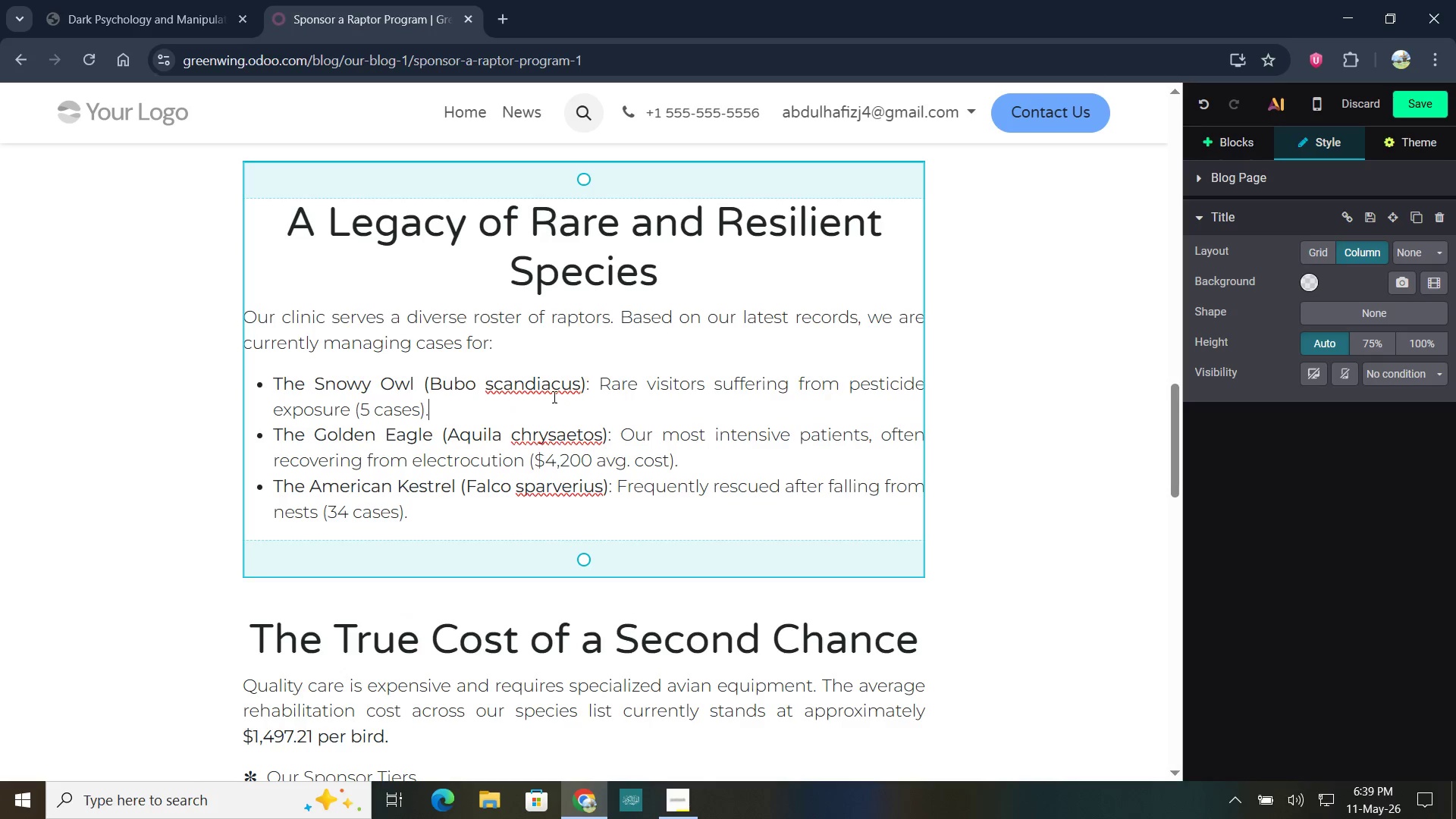 
scroll: coordinate [569, 380], scroll_direction: up, amount: 12.0
 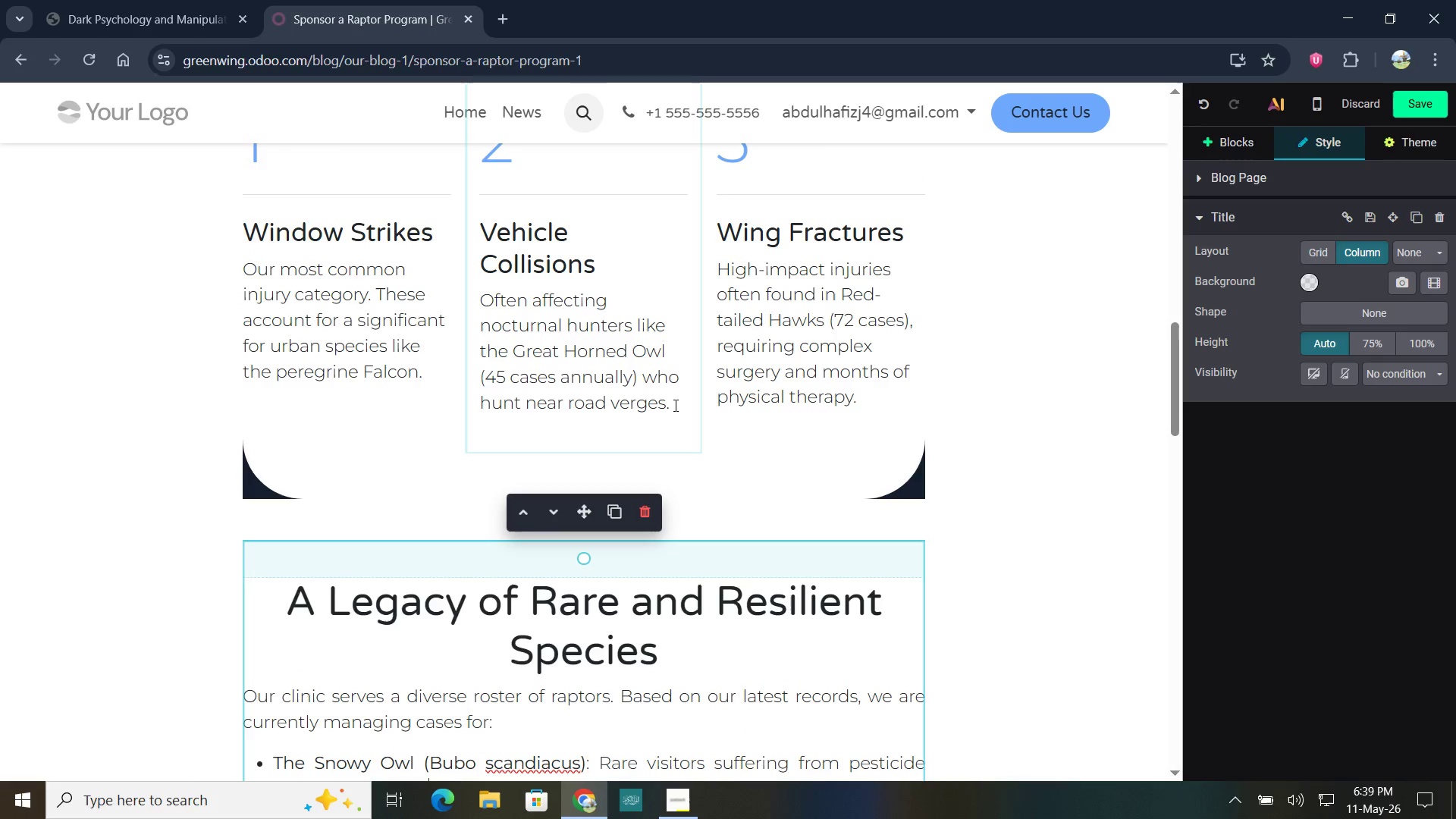 
left_click_drag(start_coordinate=[675, 405], to_coordinate=[475, 302])
 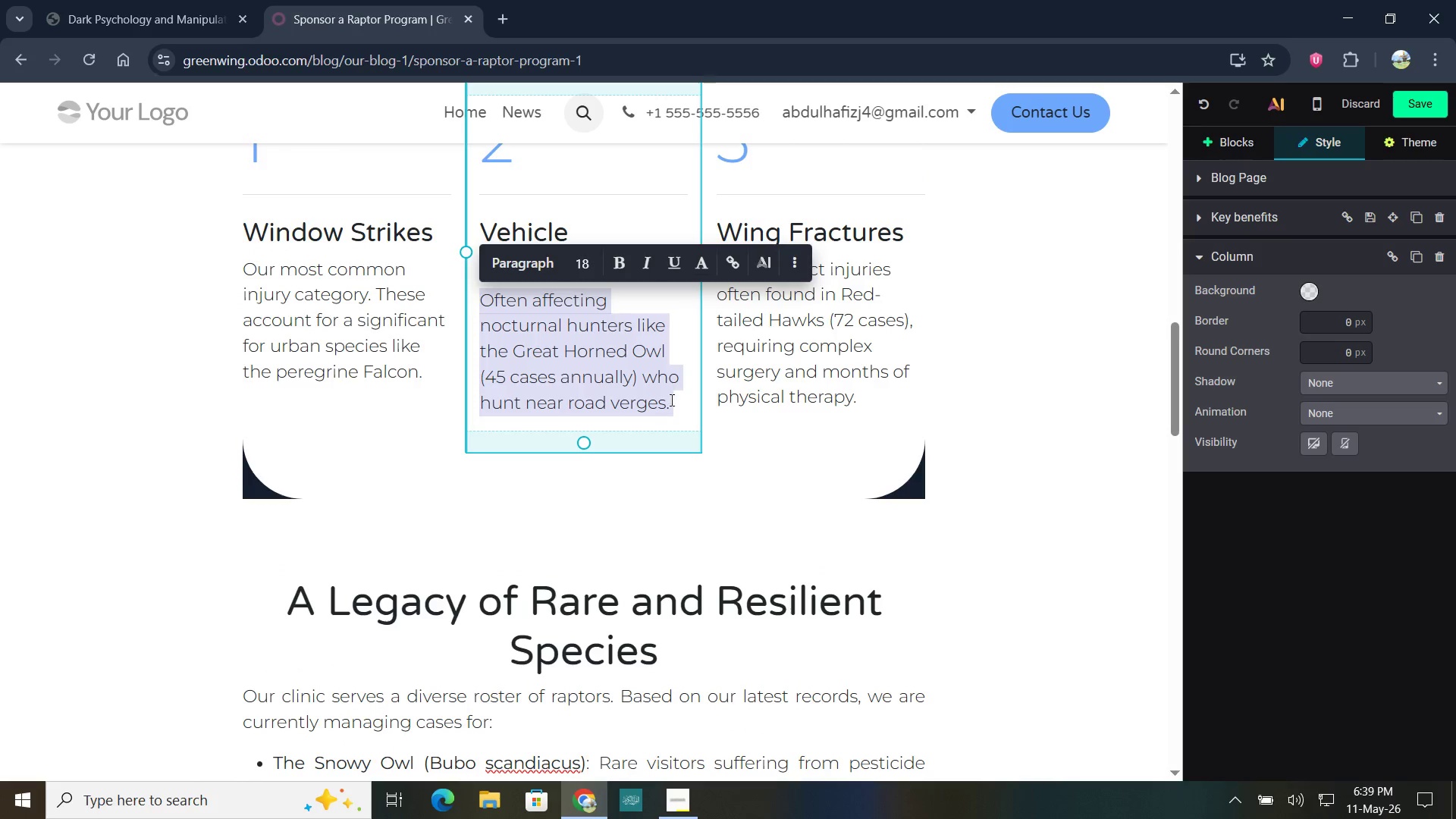 
left_click([812, 488])
 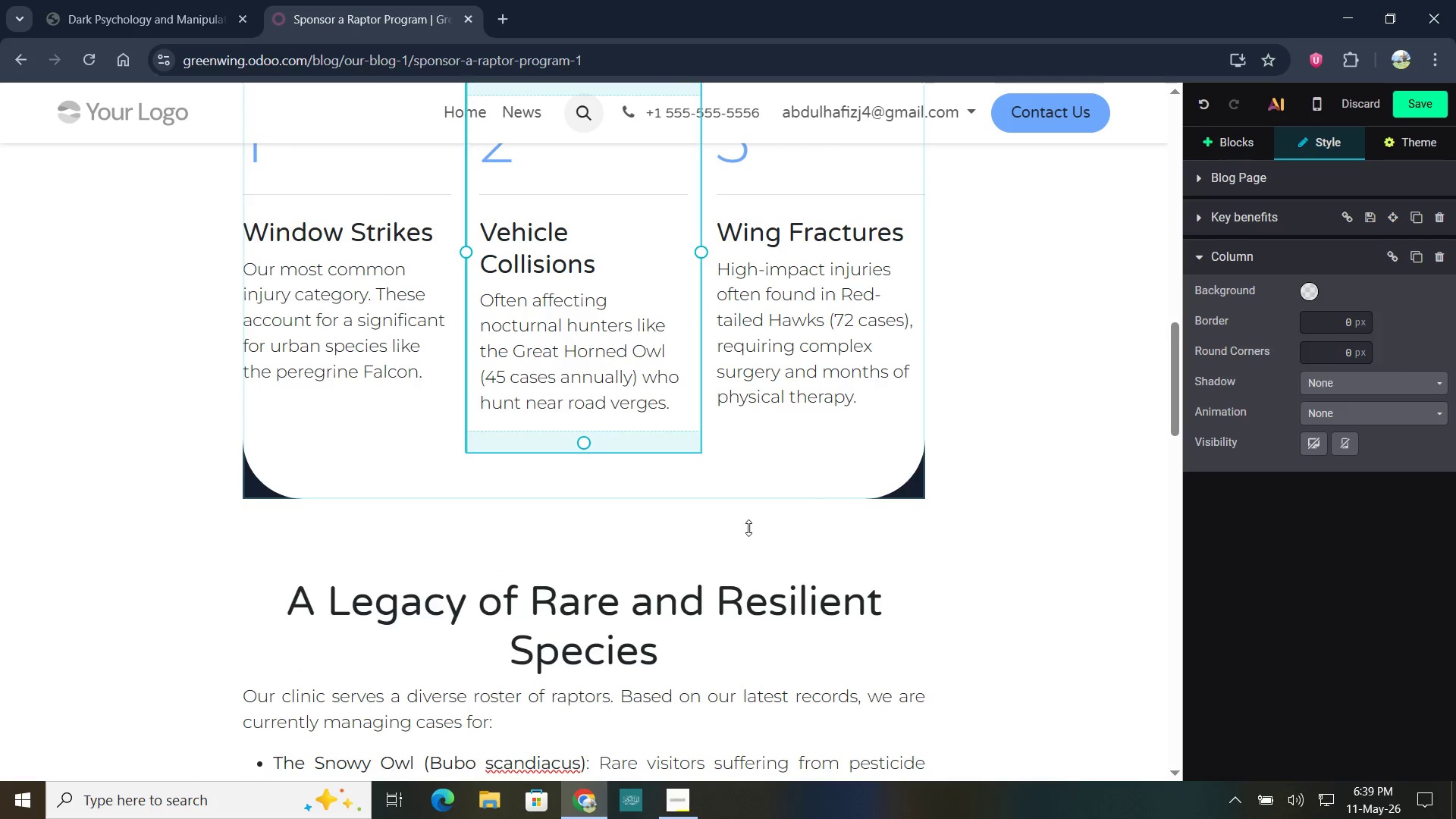 
scroll: coordinate [709, 473], scroll_direction: down, amount: 53.0
 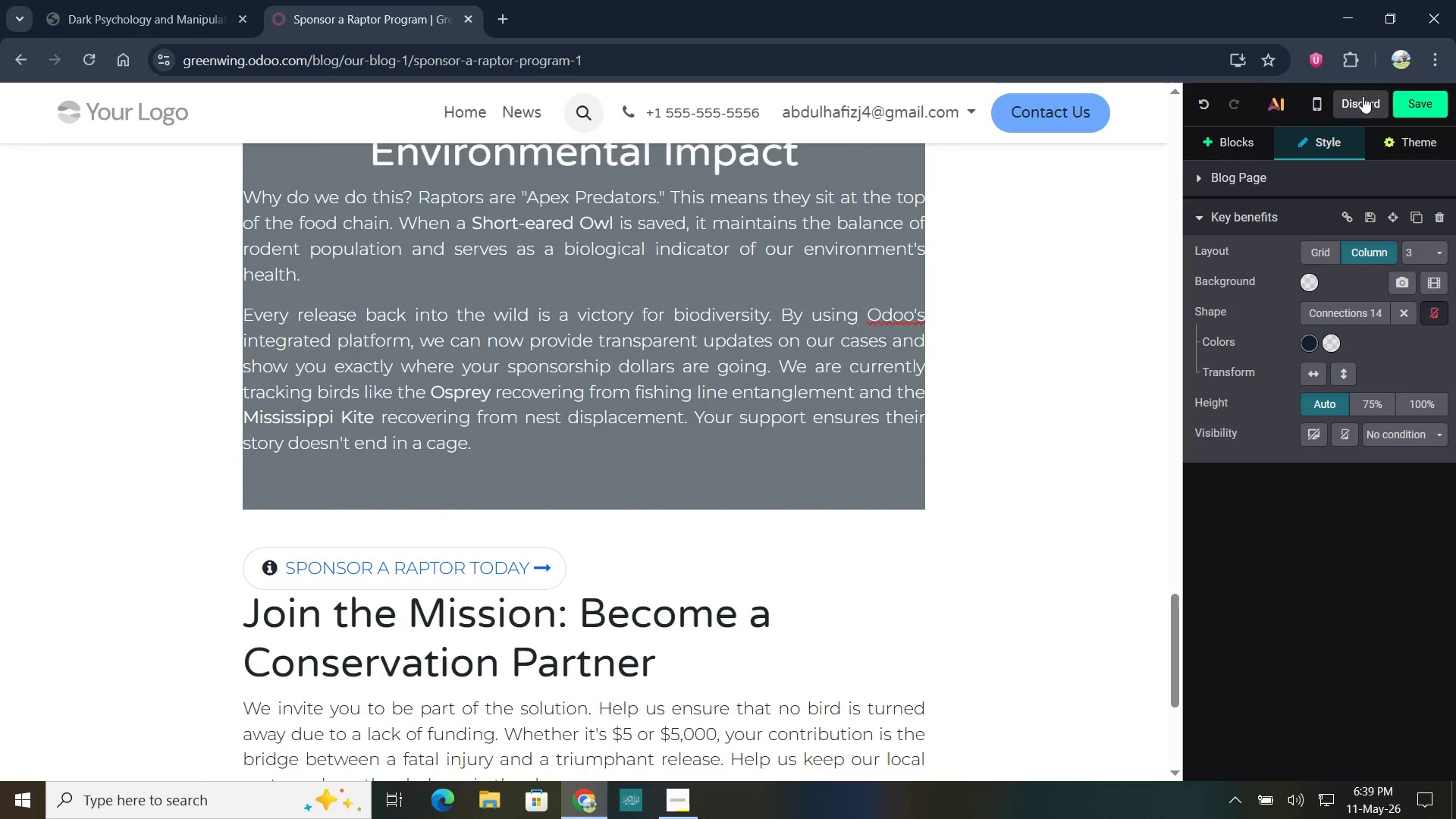 
left_click([1417, 111])
 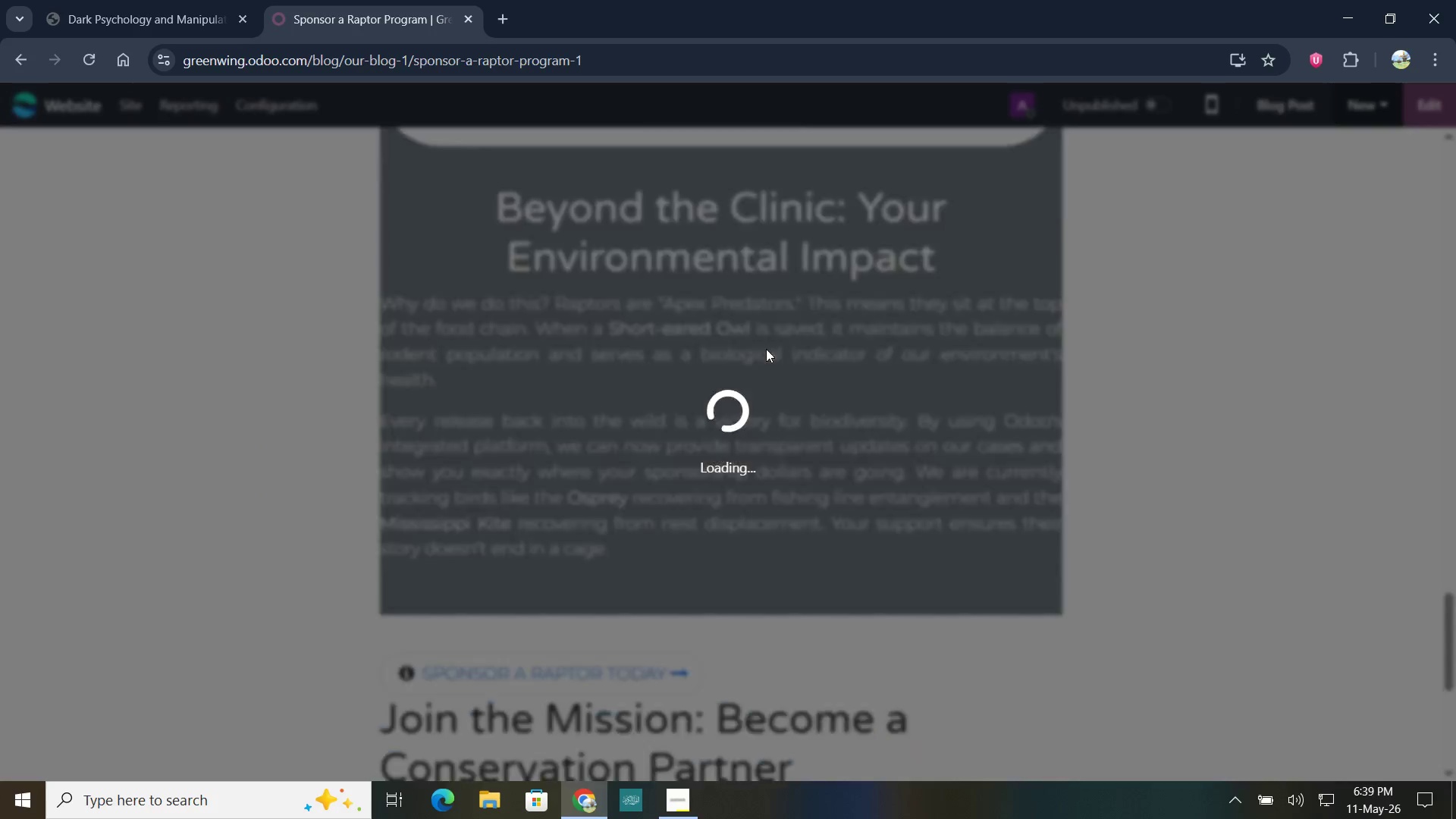 
scroll: coordinate [651, 318], scroll_direction: up, amount: 1.0
 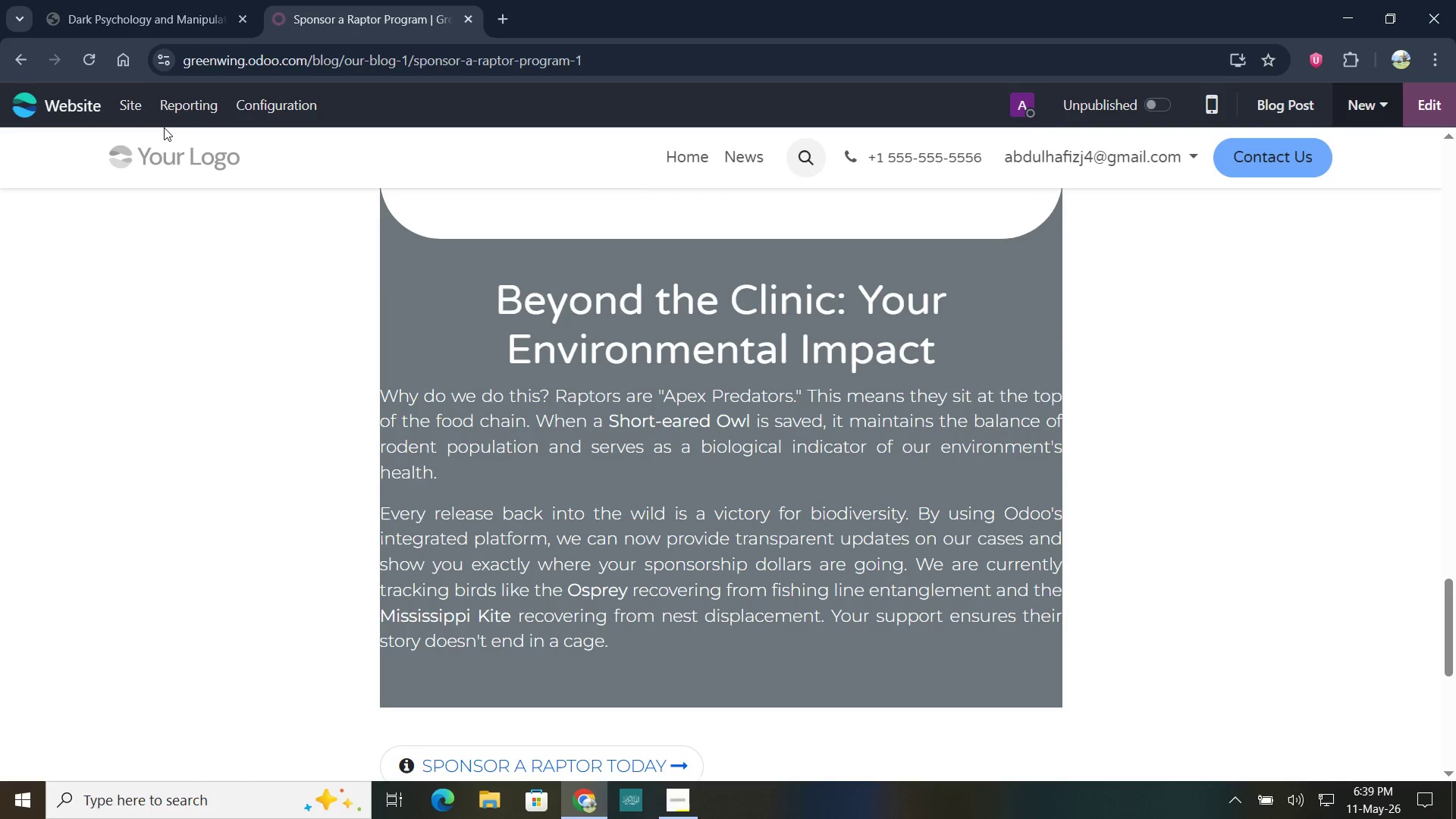 
left_click([143, 113])
 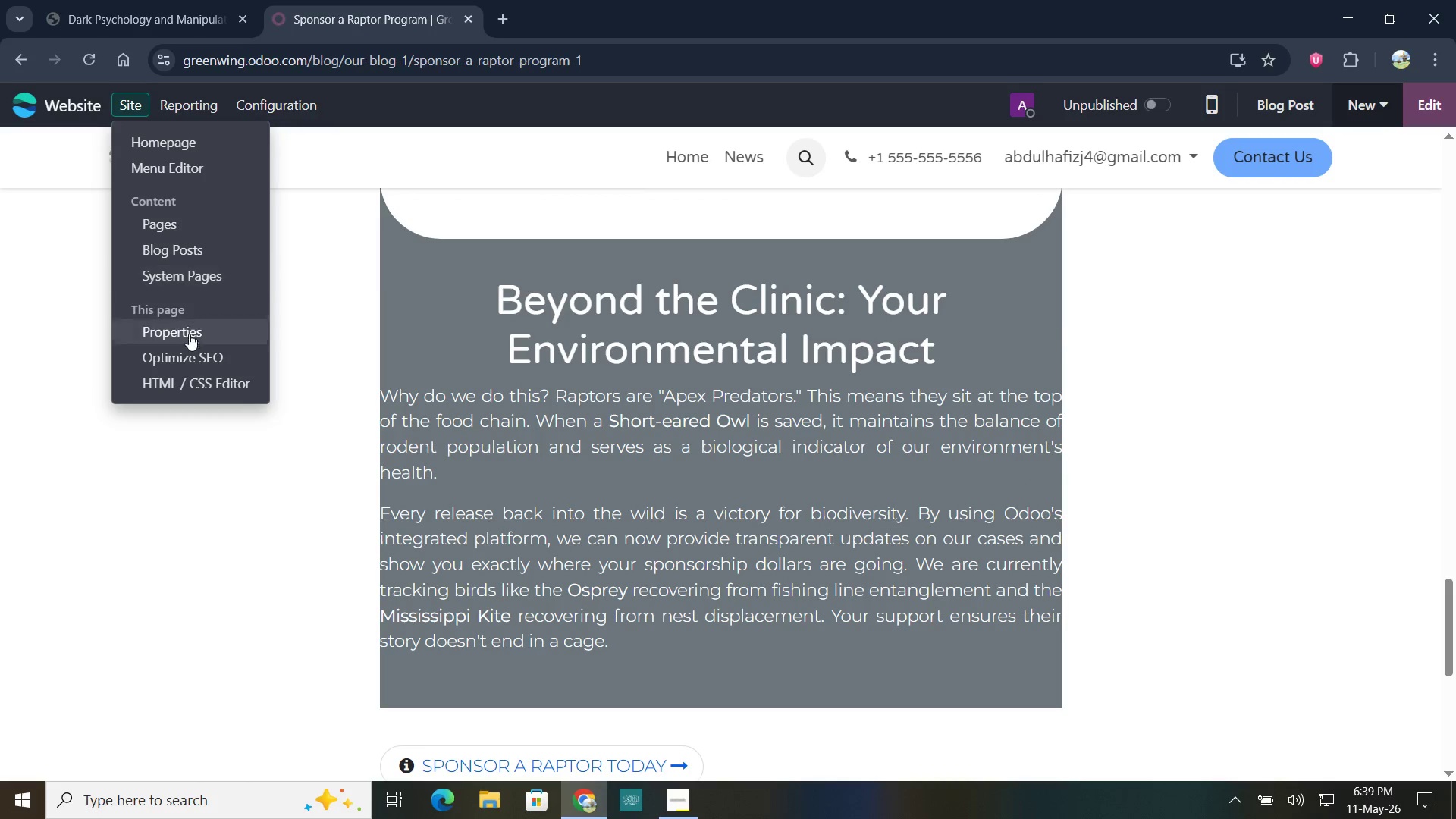 
left_click([186, 359])
 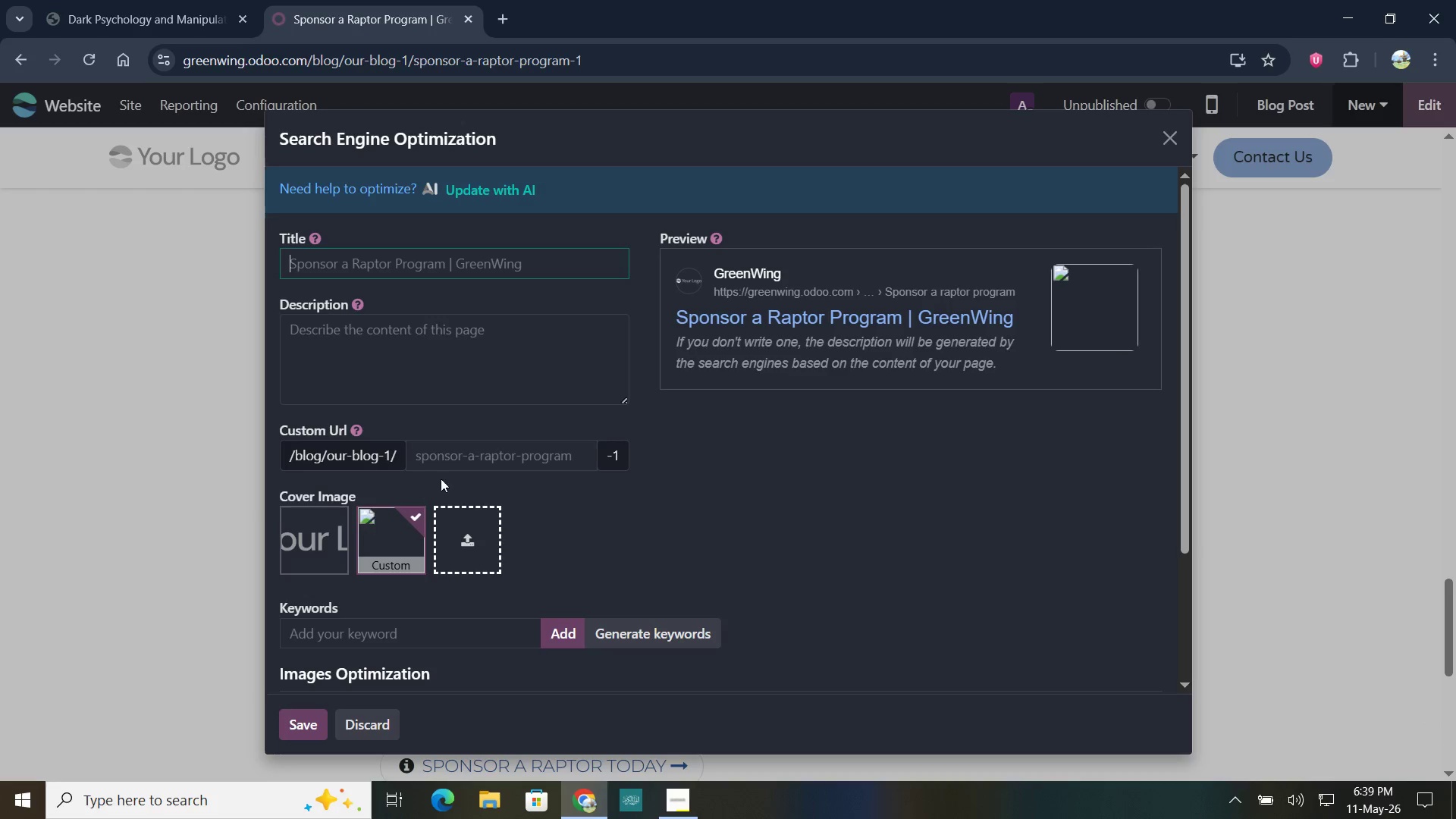 
left_click([464, 454])
 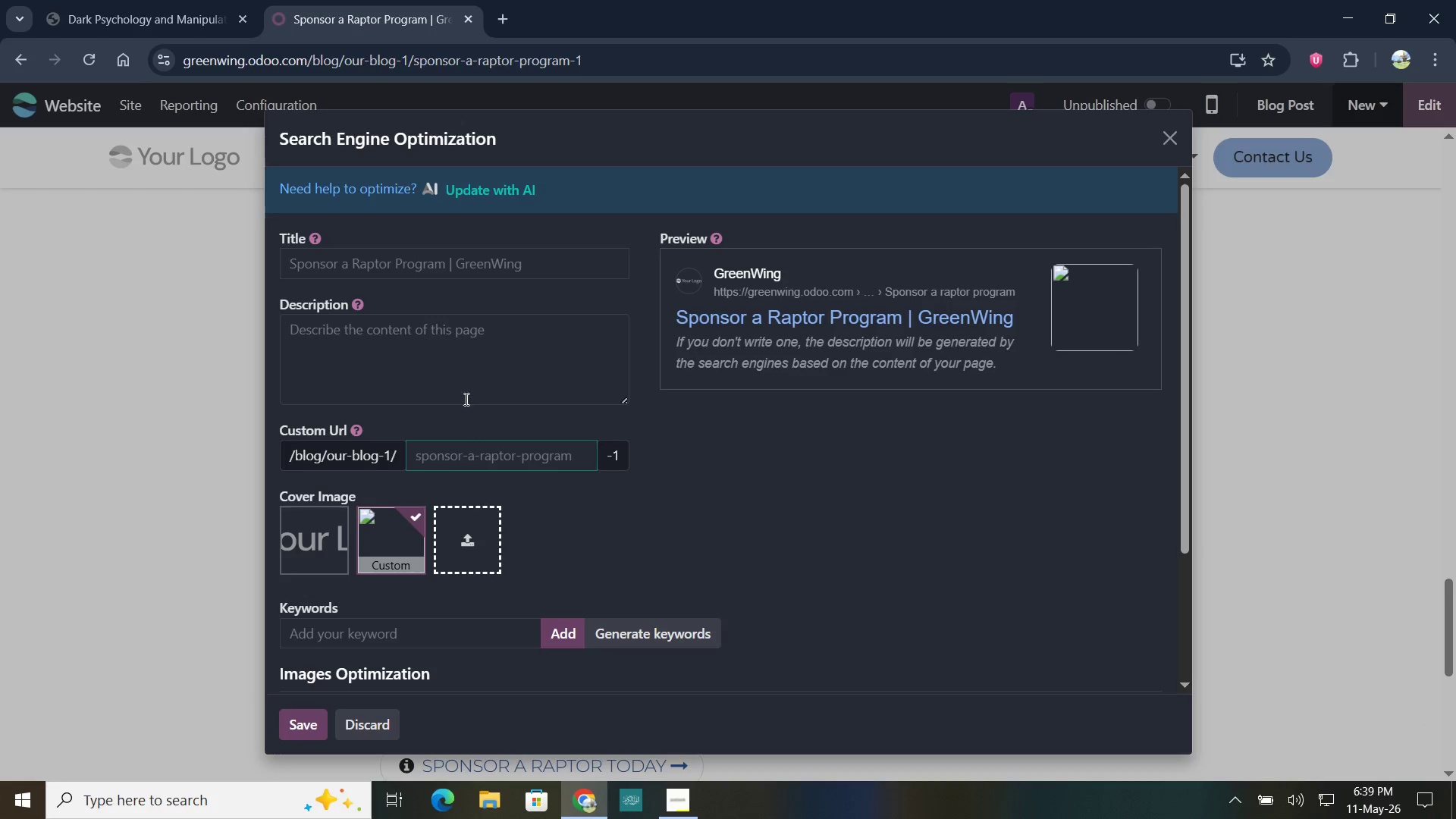 
left_click([384, 249])
 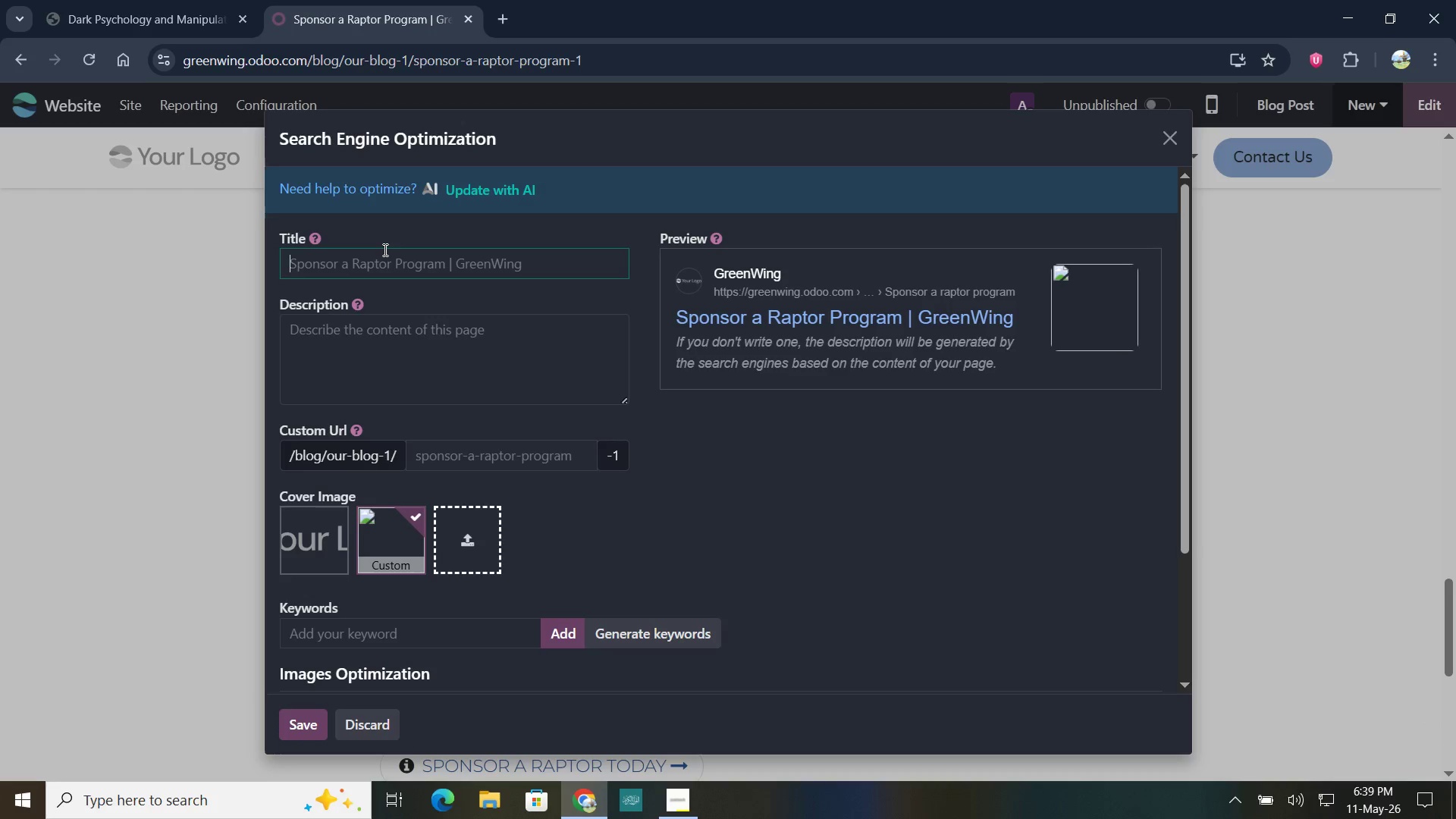 
type(Sponsor a Rptor | GreenWing Wildlife Rescue Initin)
key(Backspace)
type(tive)
 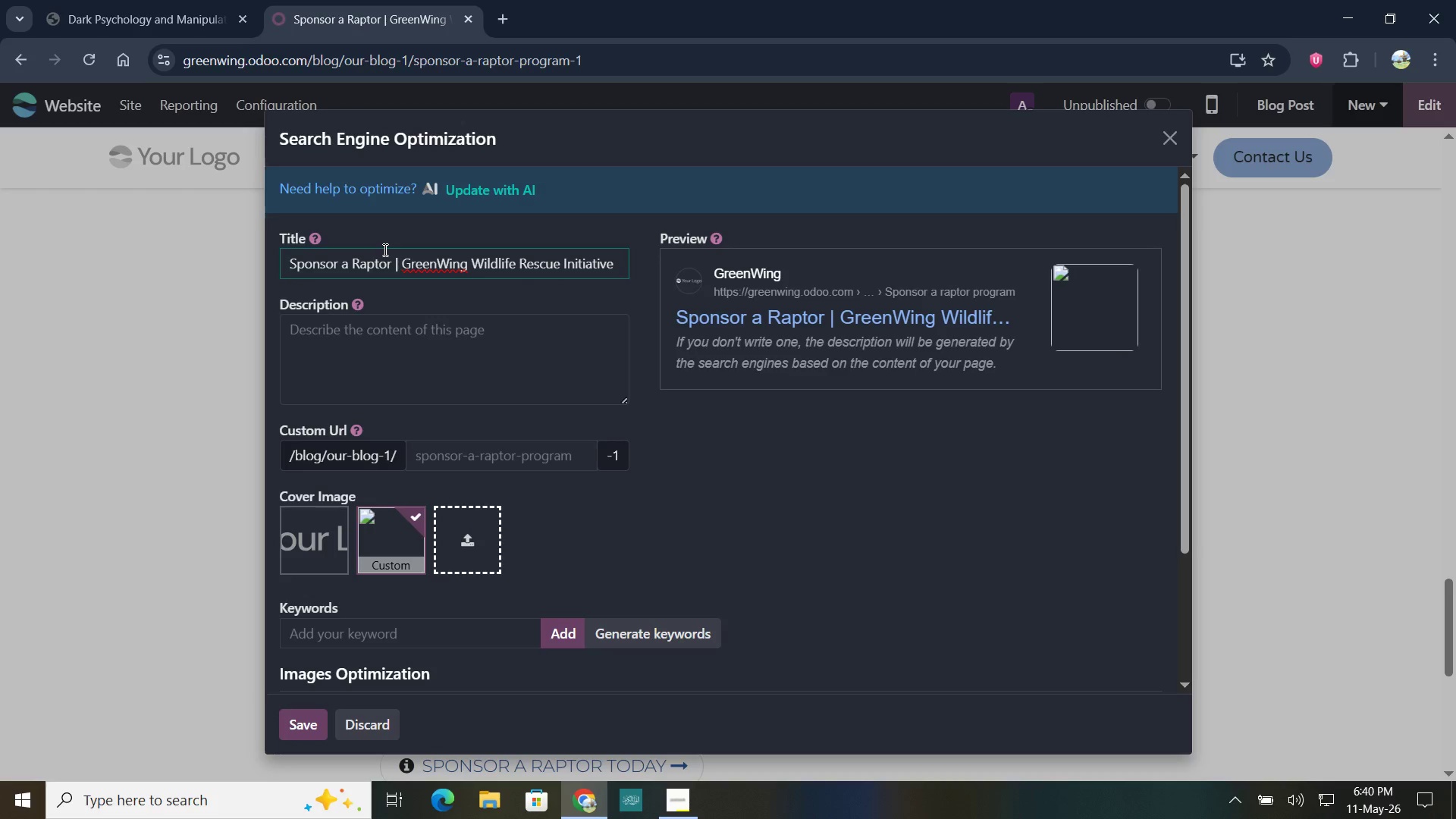 
left_click([384, 333])
 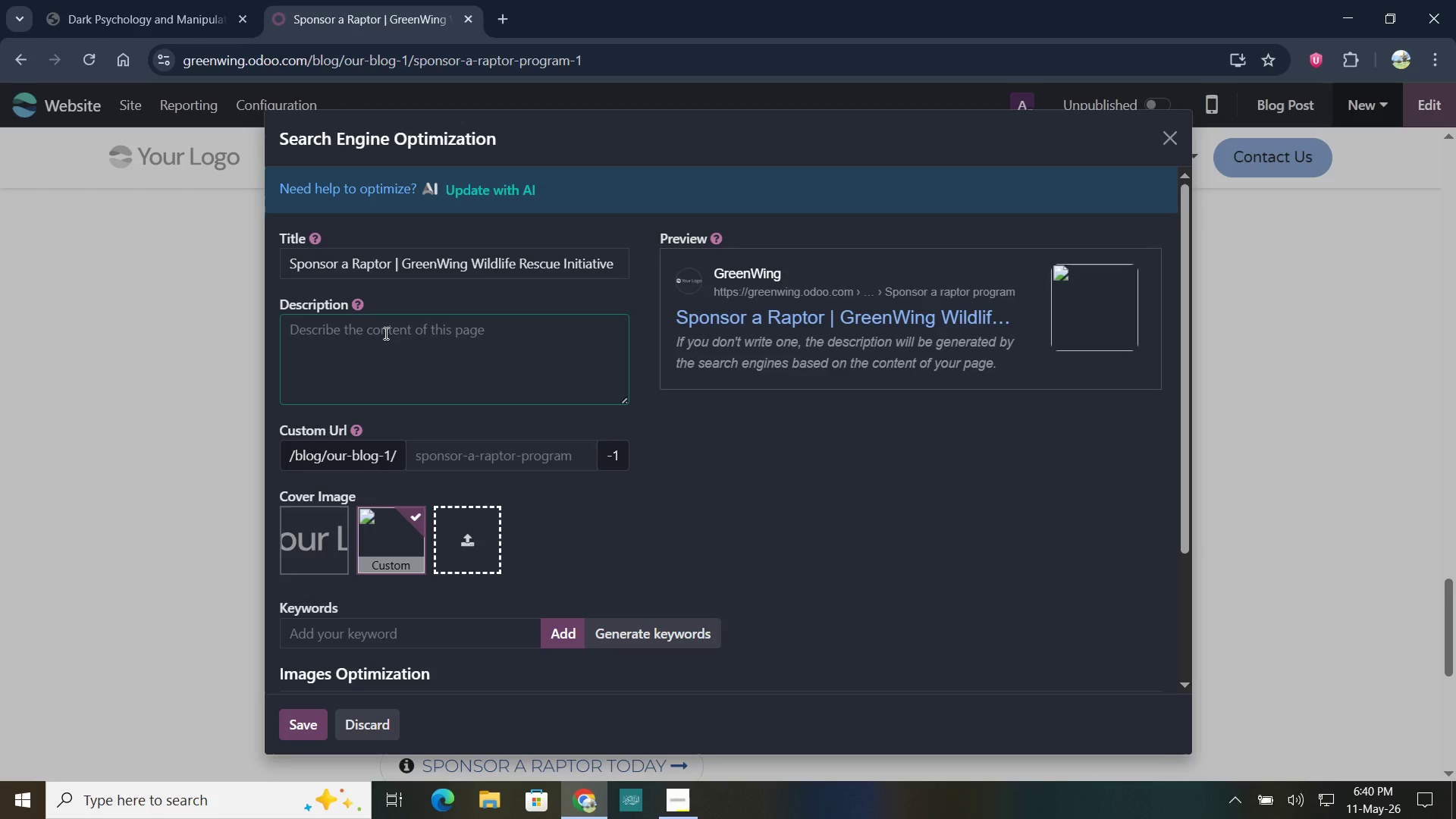 
type(Support the rehabilitation of over 700 birds of prey. From Bald Eagles to Screech-Owls, your sponsorship covers life-saving medical costs.)
 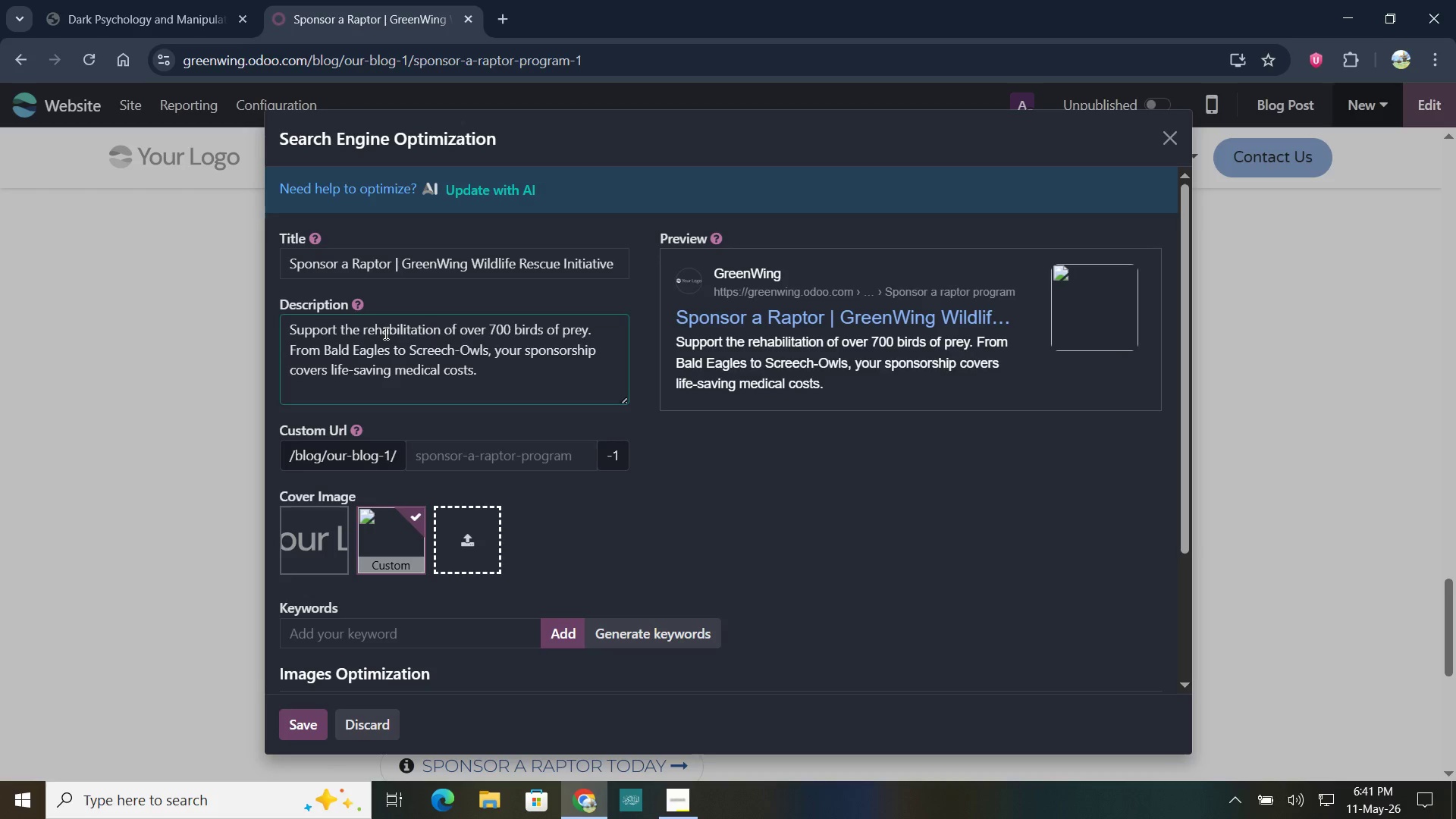 
left_click([457, 460])
 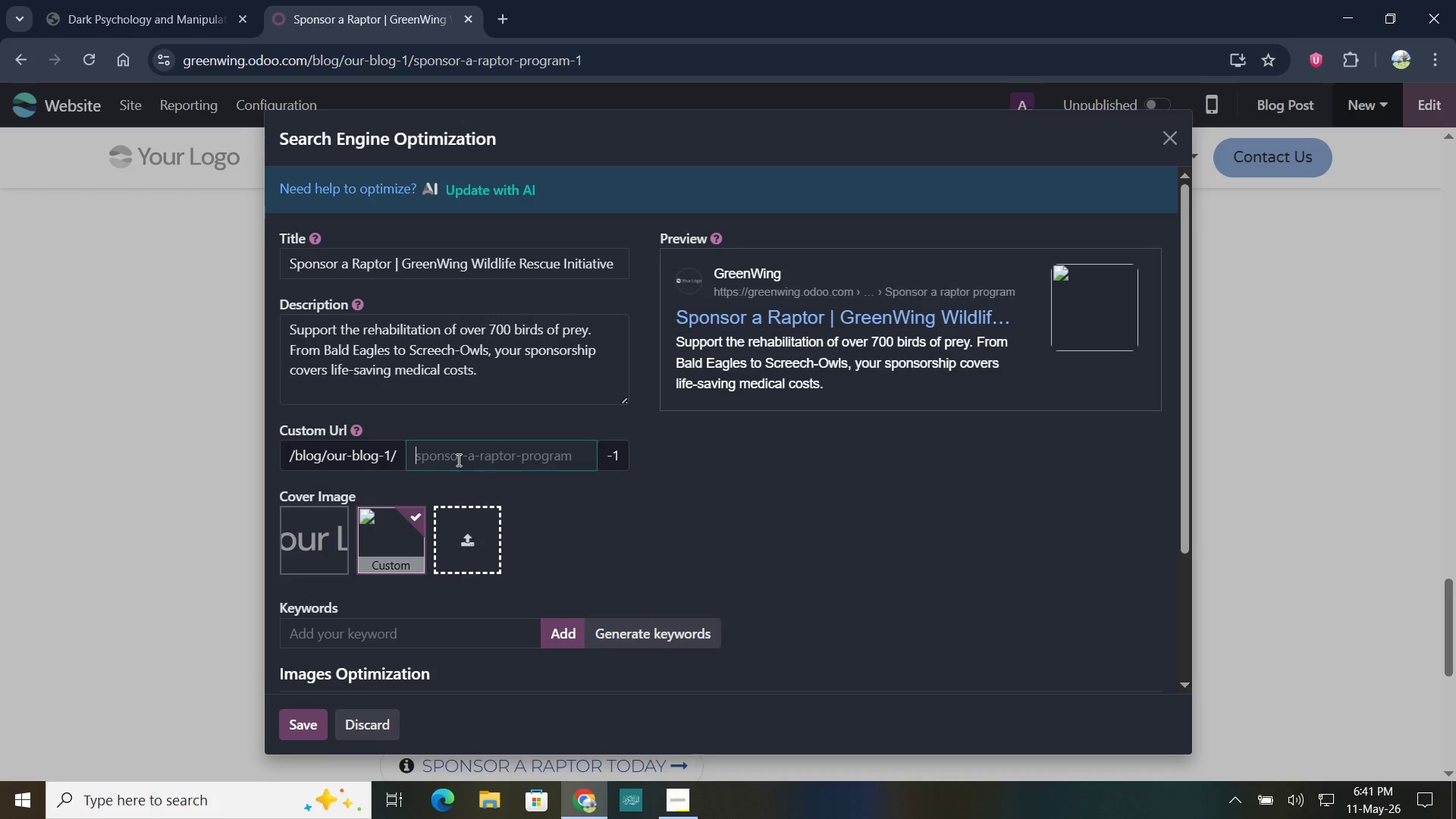 
type(sponsor-a-raptor-program)
 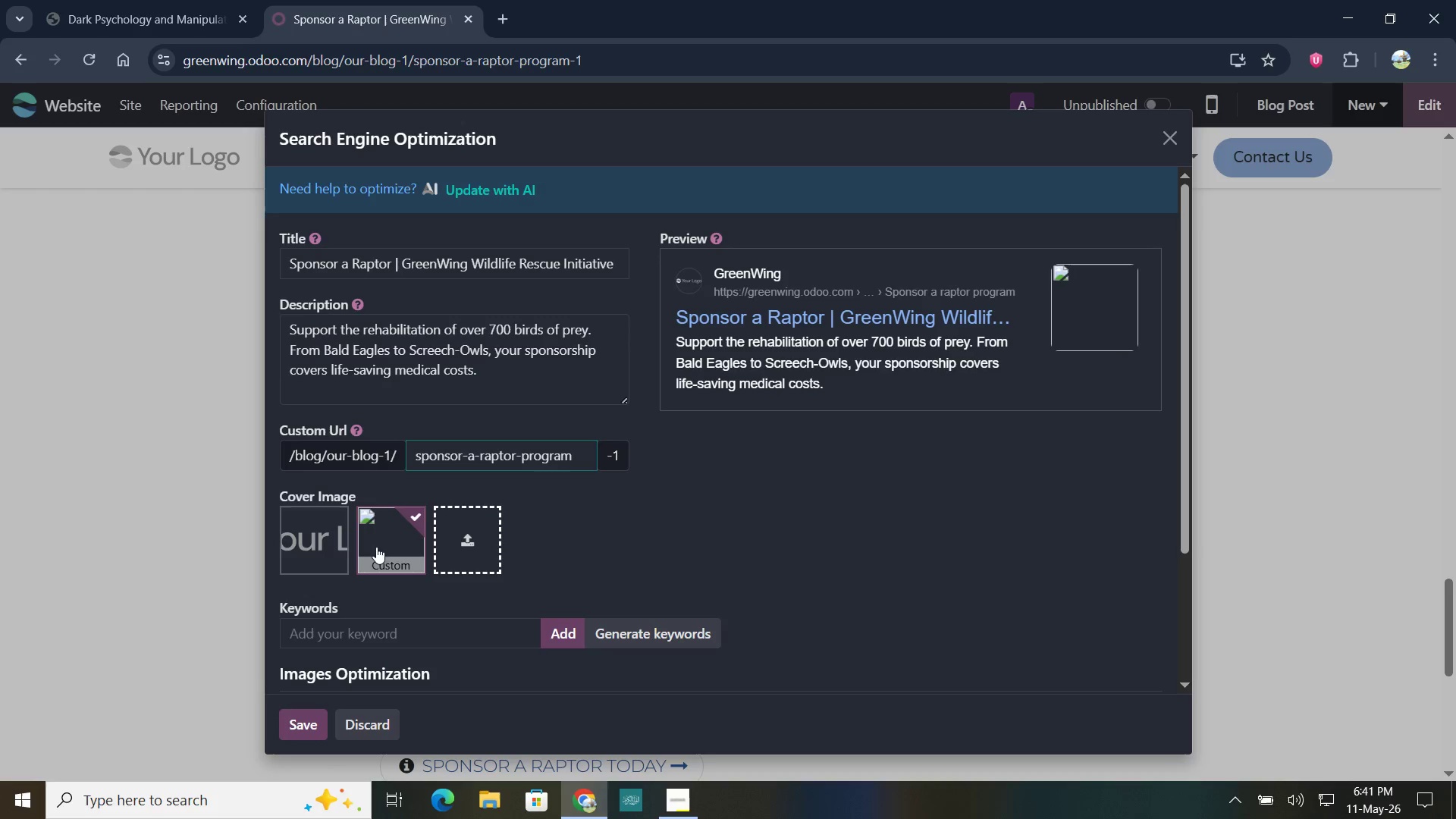 
left_click([315, 541])
 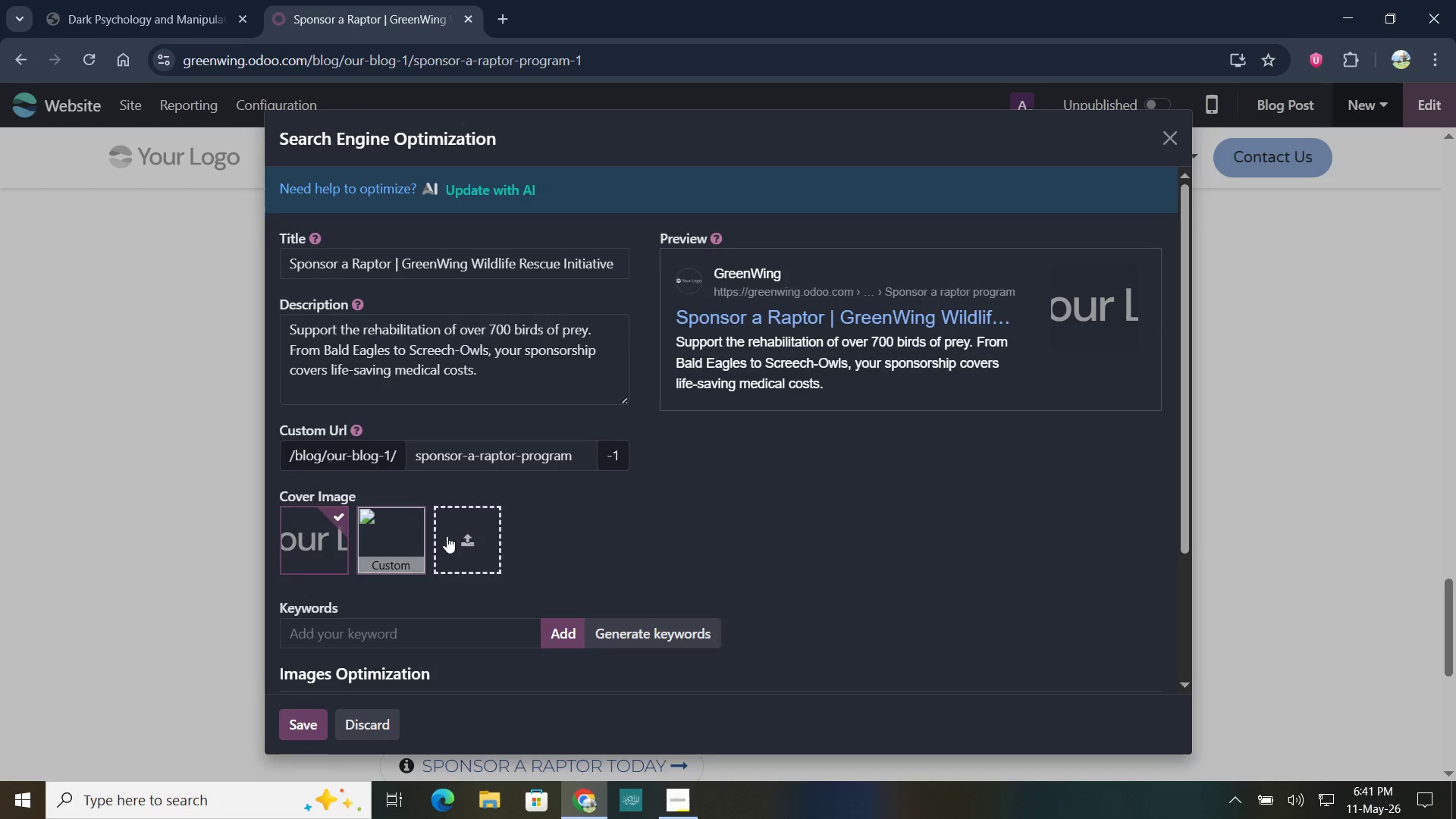 
left_click([471, 538])
 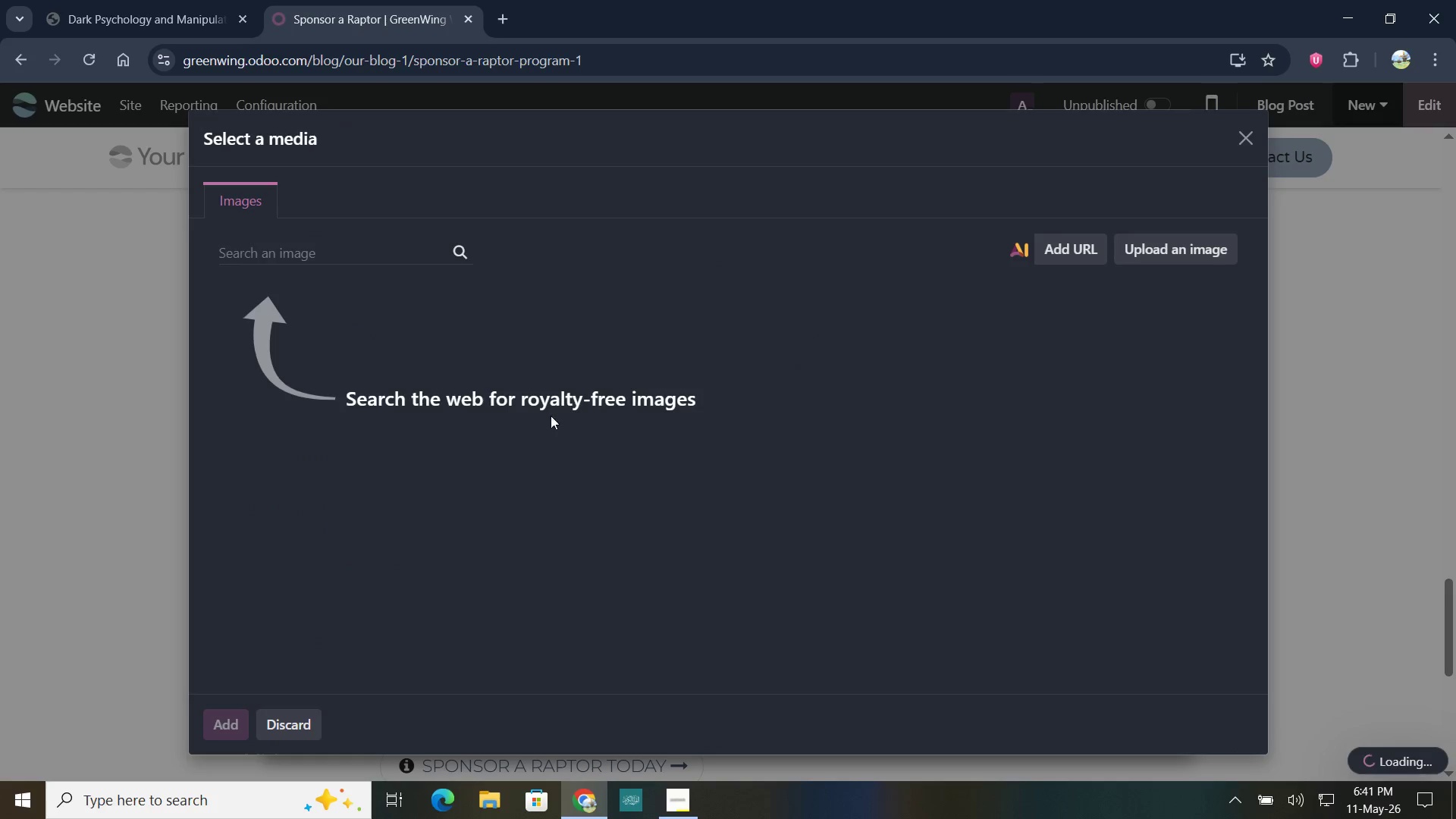 
left_click([322, 253])
 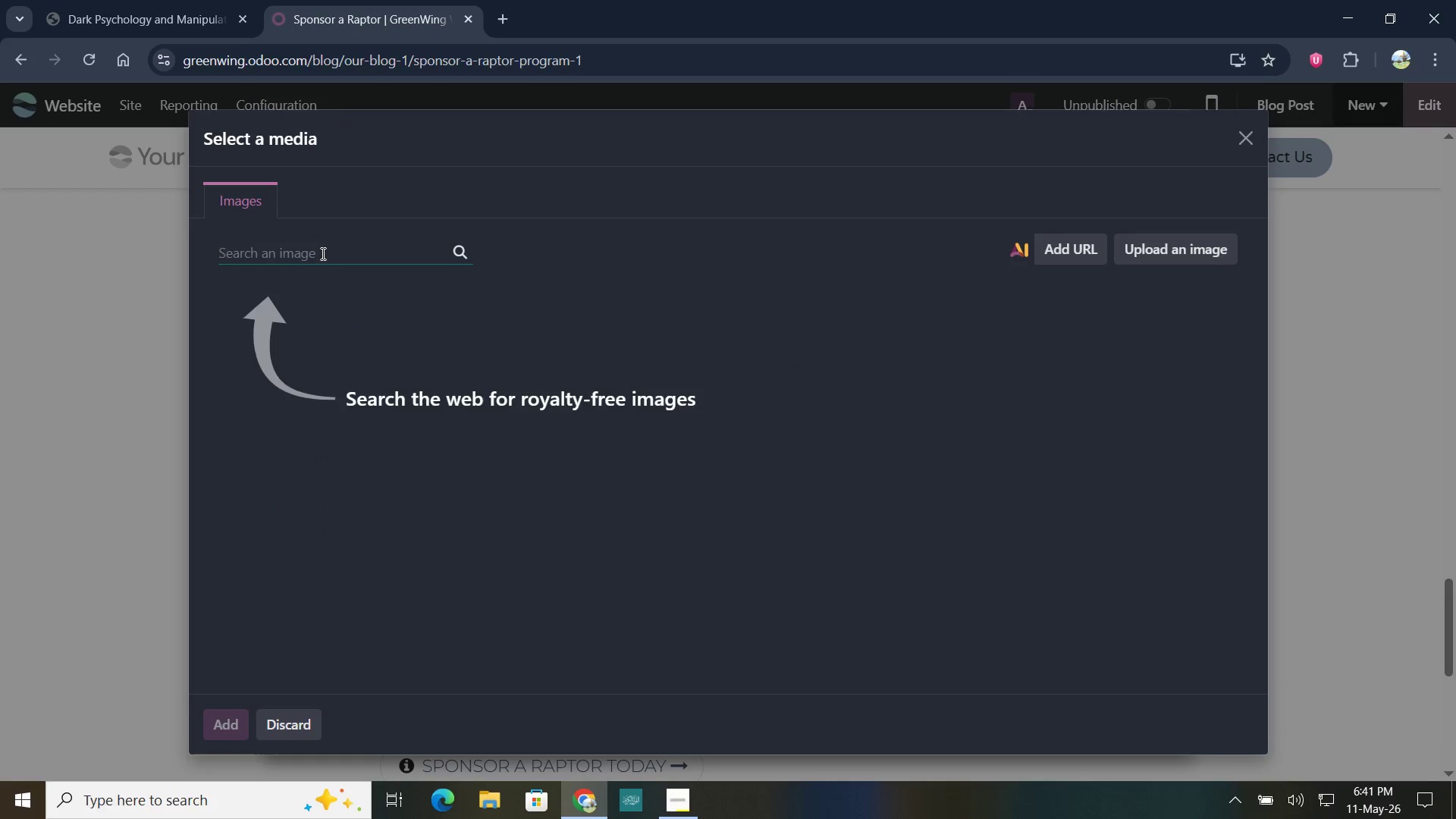 
type(Wild)
 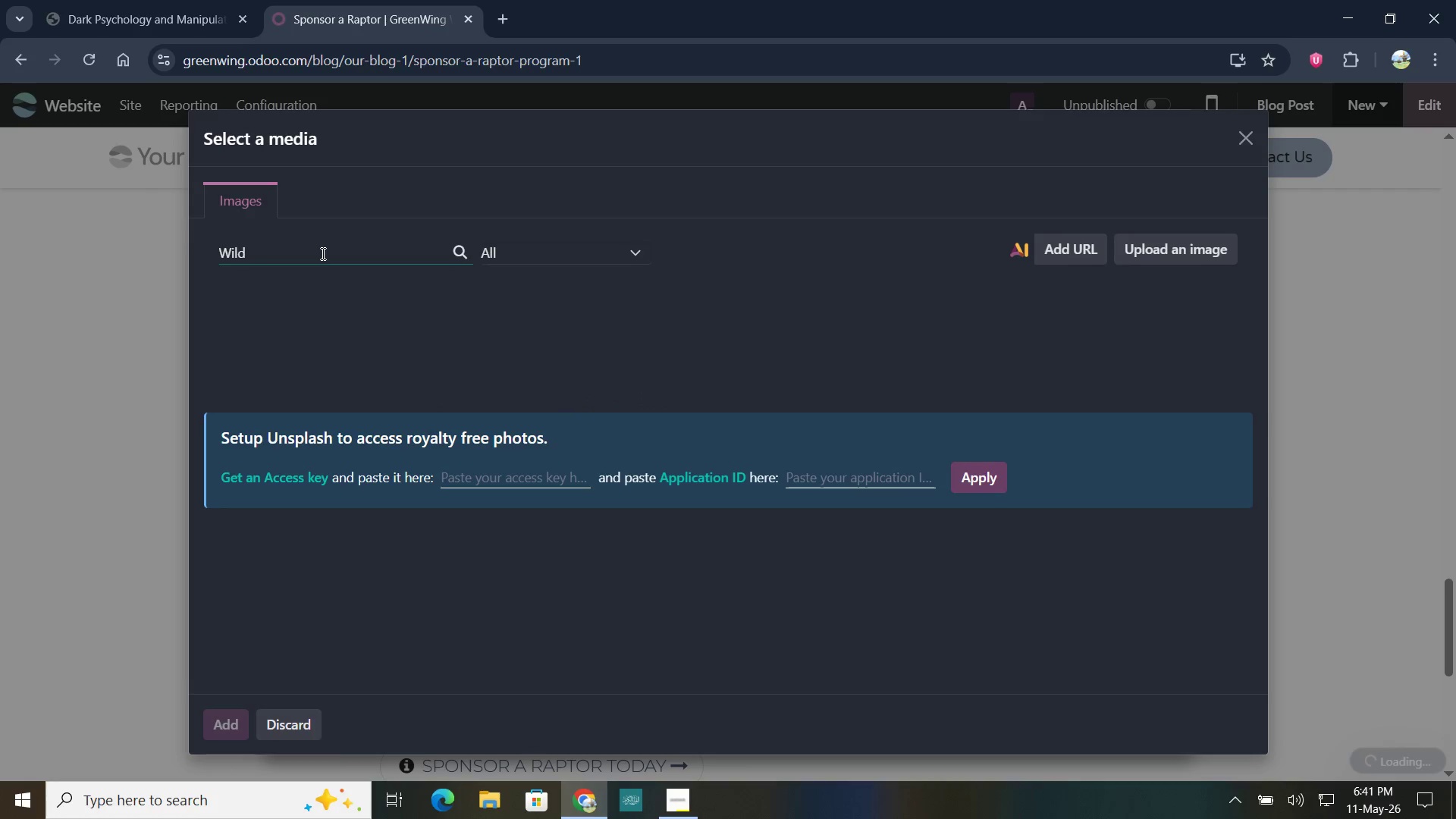 
key(Backspace)
key(Backspace)
key(Backspace)
key(Backspace)
type(Animal)
 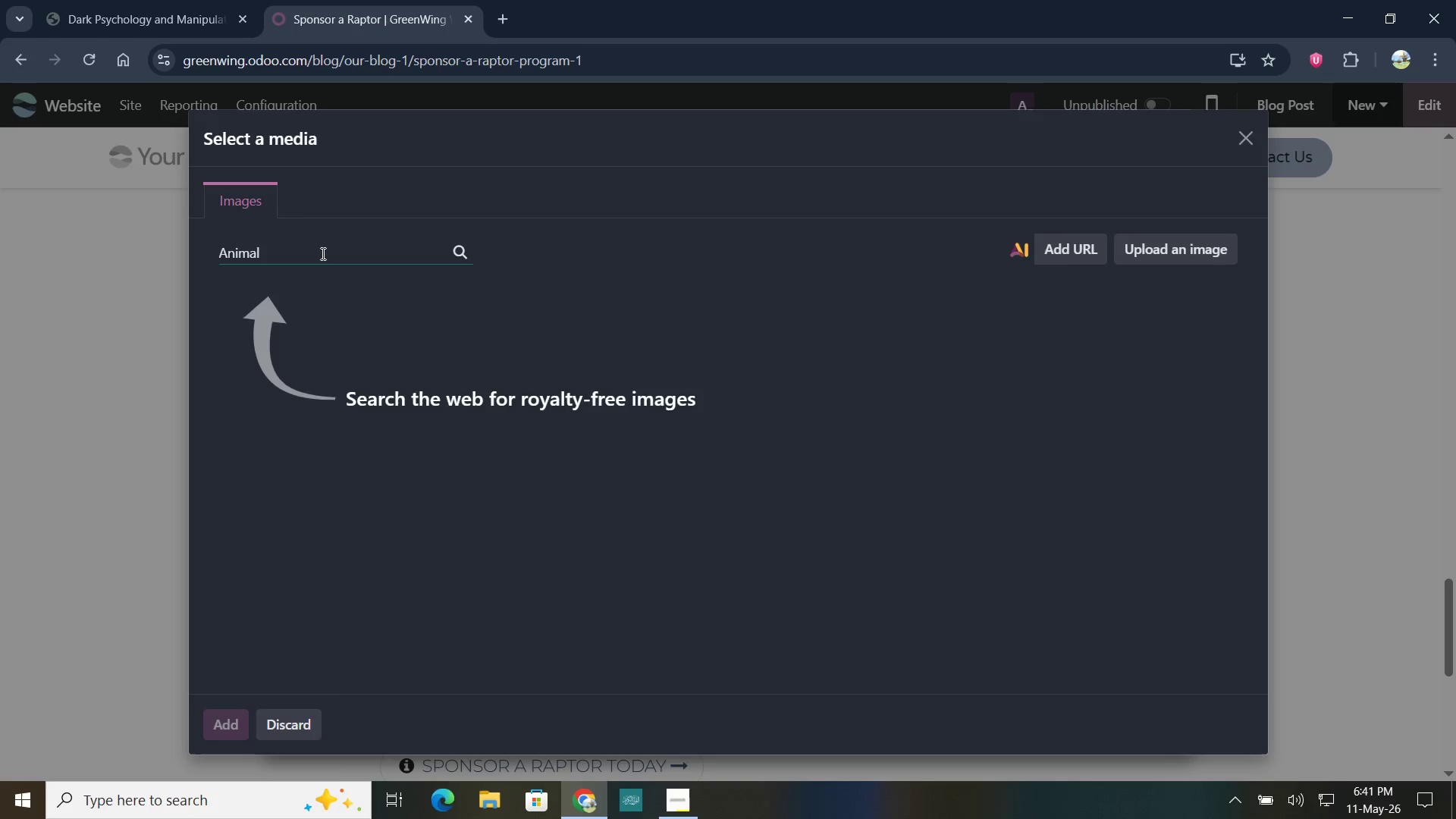 
wait(7.47)
 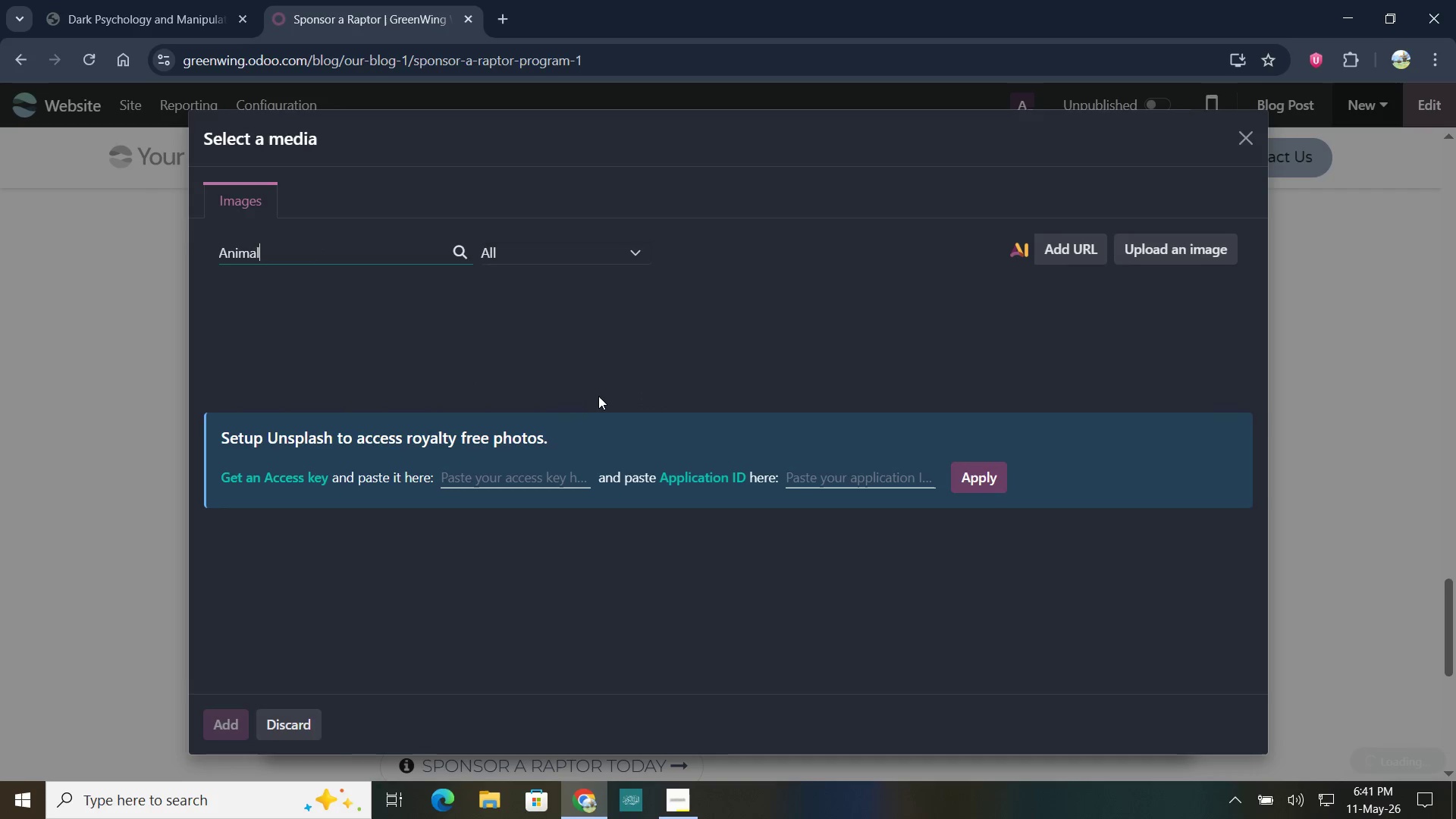 
scroll: coordinate [751, 431], scroll_direction: down, amount: 8.0
 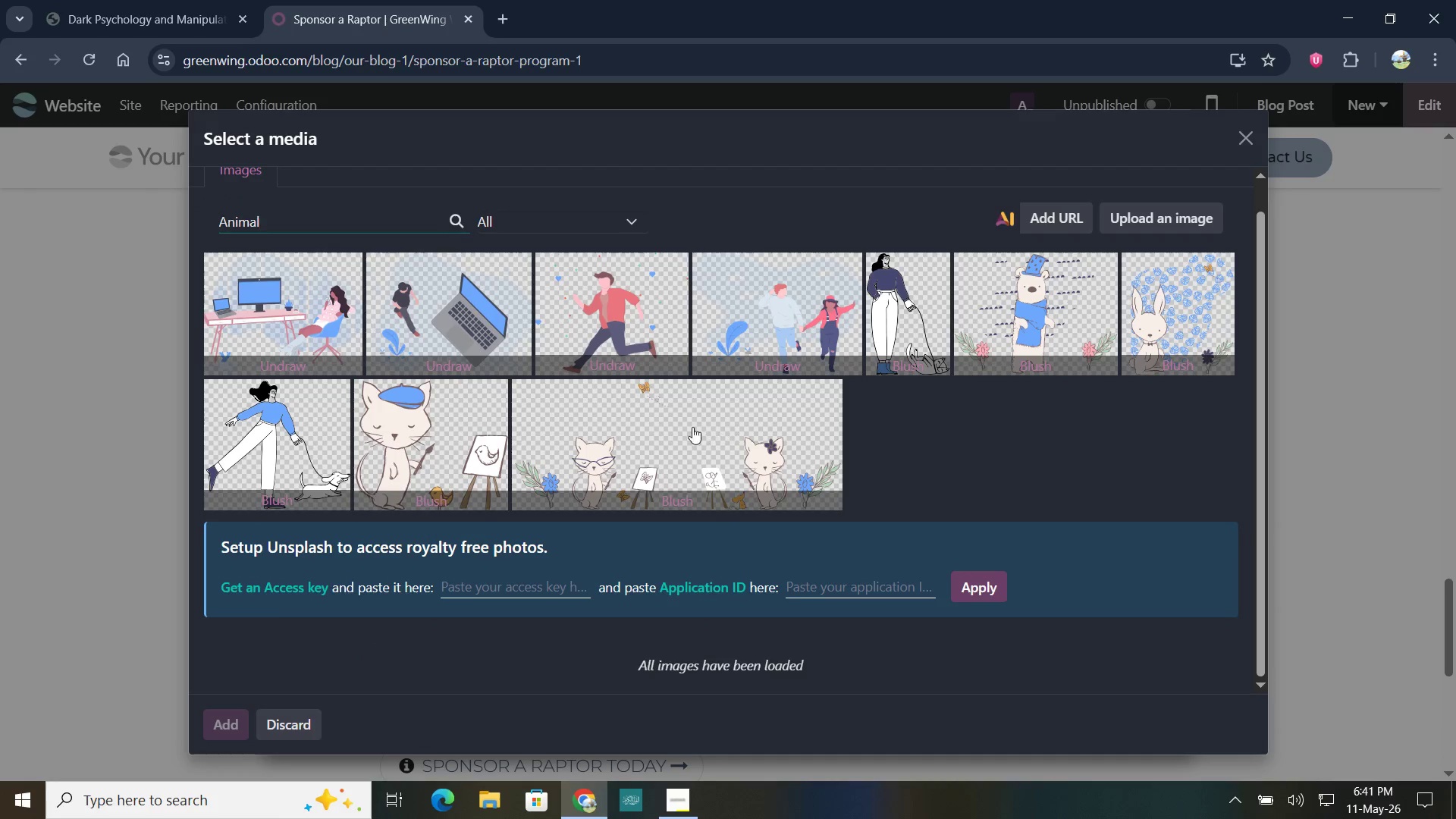 
scroll: coordinate [649, 420], scroll_direction: up, amount: 3.0
 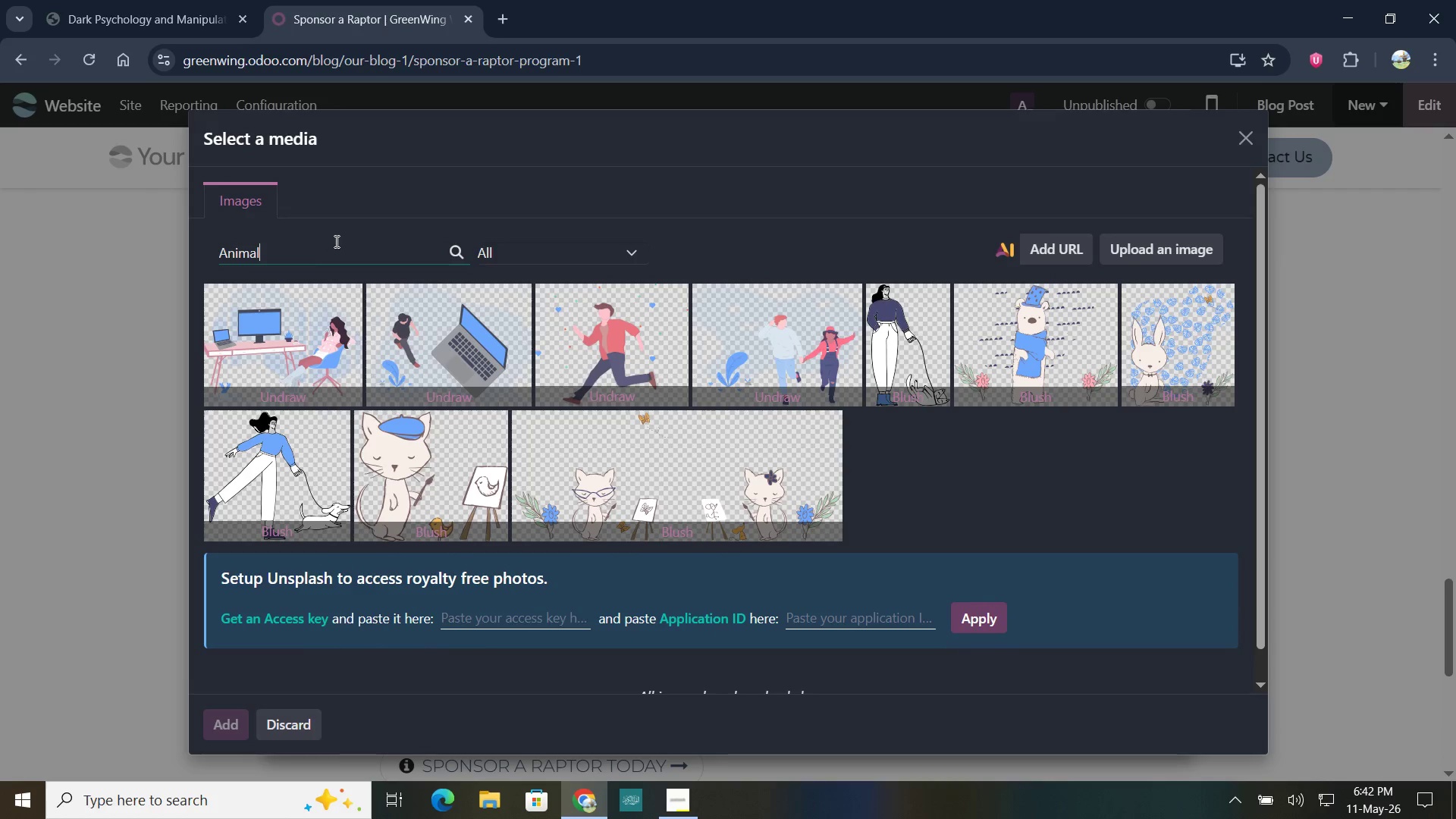 
left_click([588, 250])
 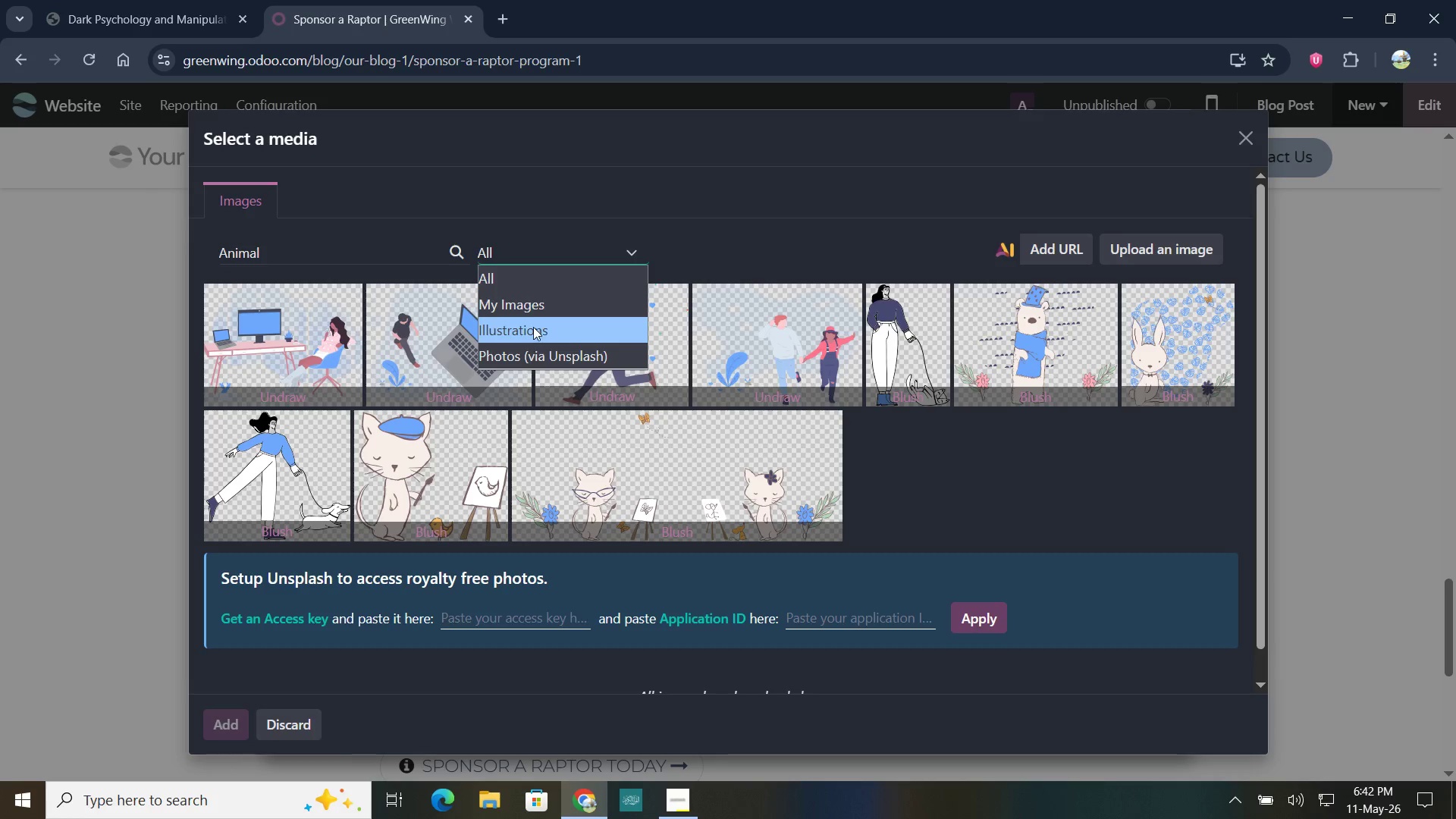 
left_click([532, 328])
 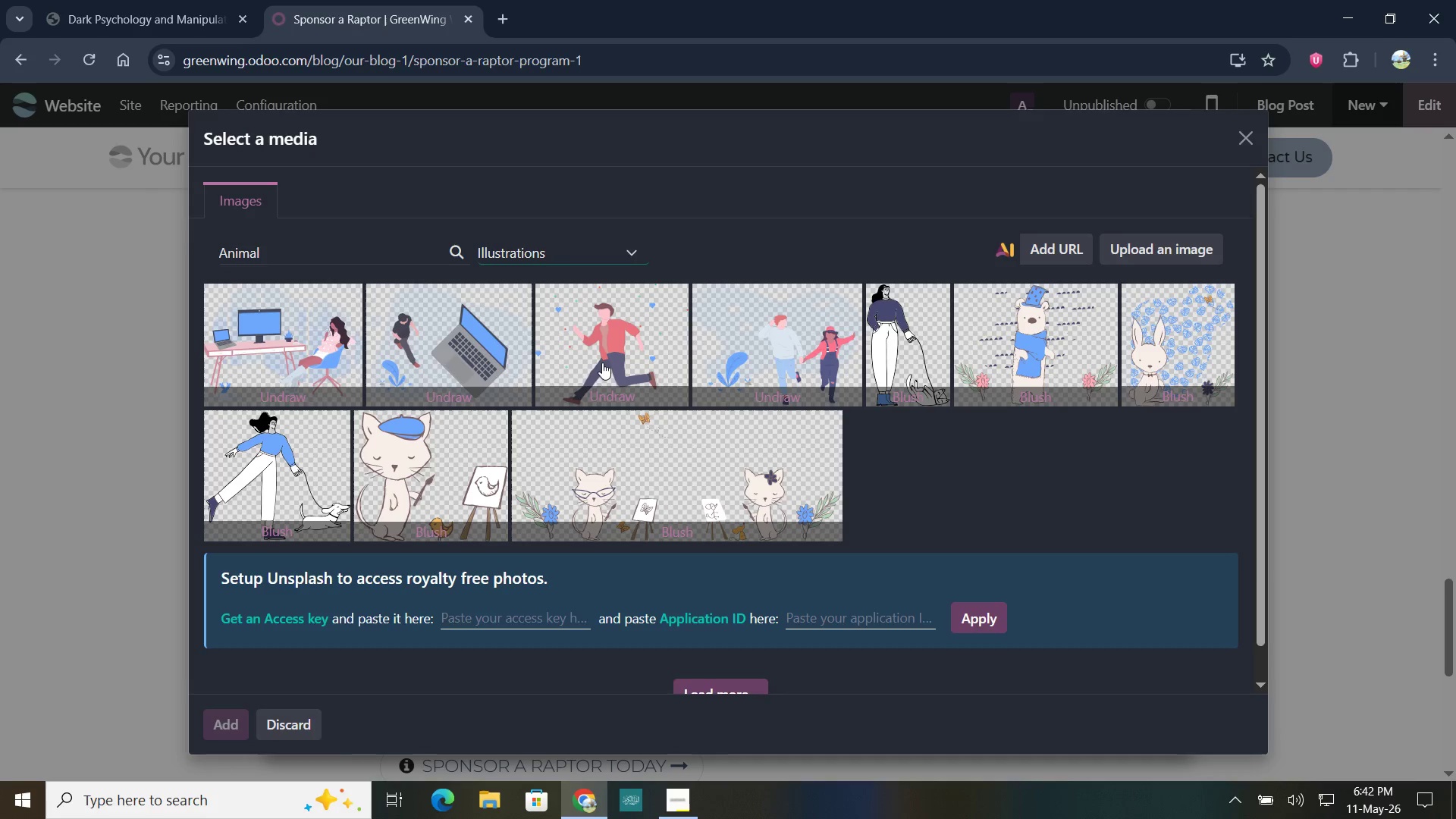 
left_click_drag(start_coordinate=[327, 240], to_coordinate=[313, 243])
 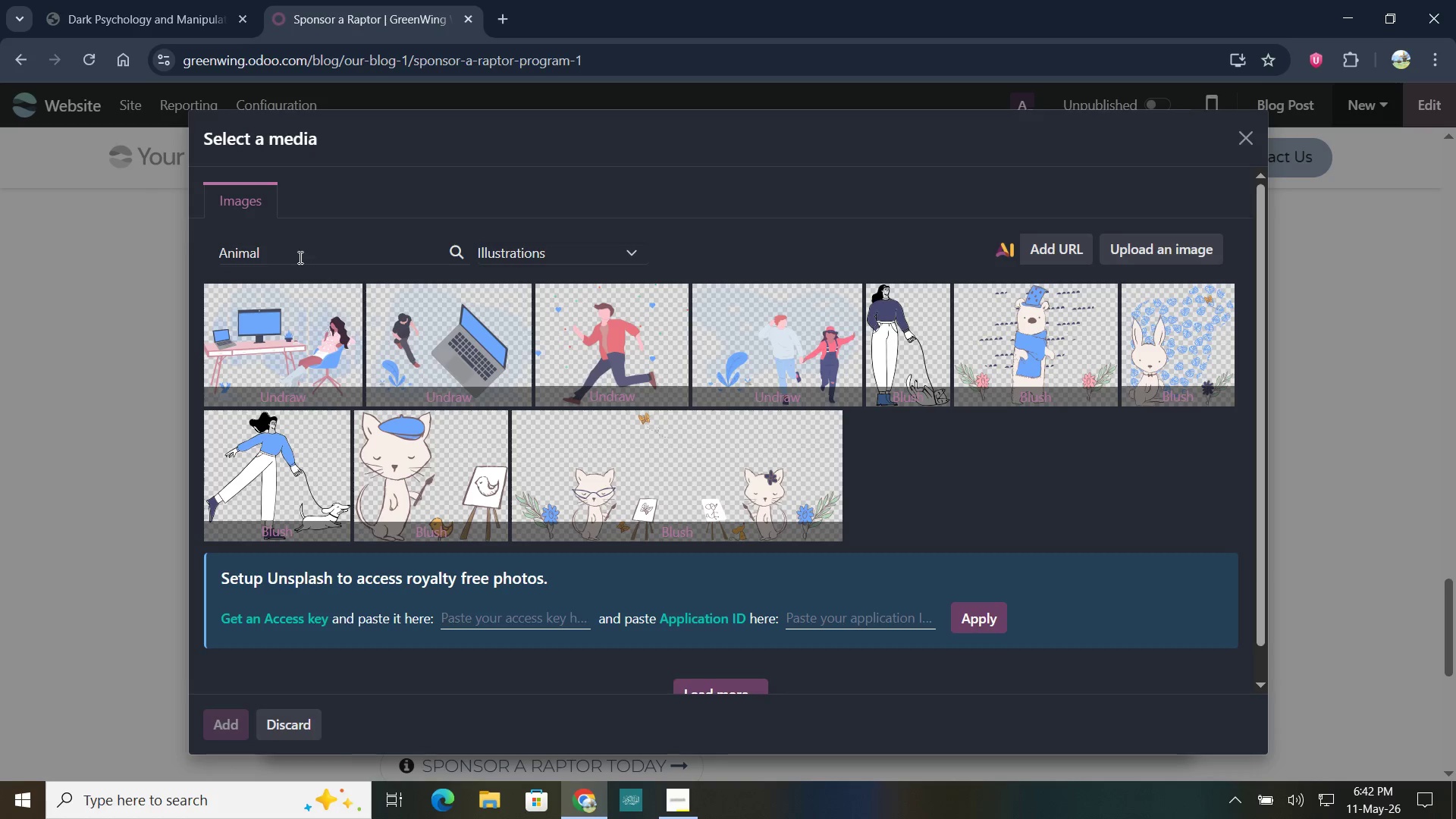 
left_click_drag(start_coordinate=[297, 258], to_coordinate=[221, 253])
 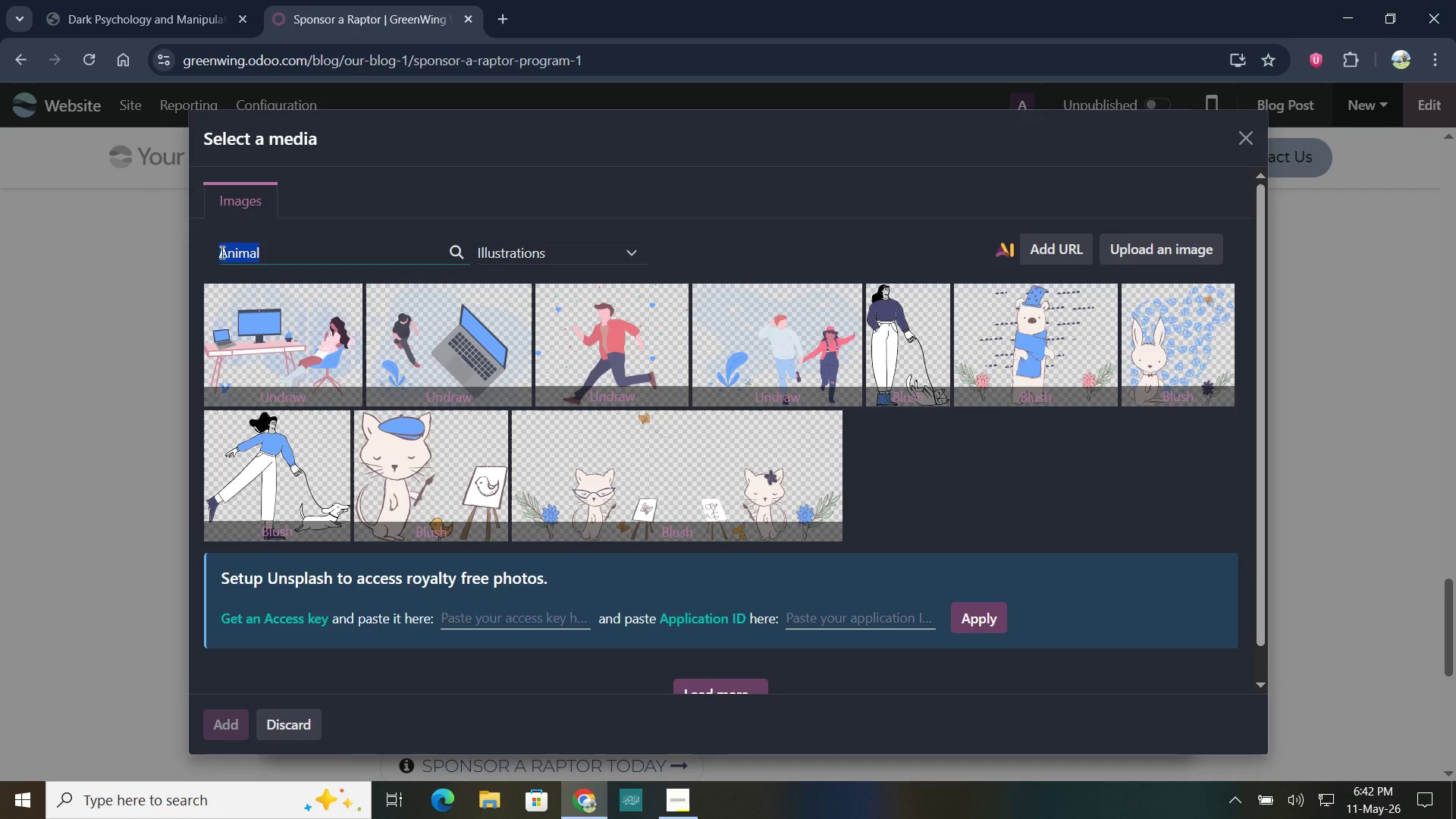 
type(Forest)
 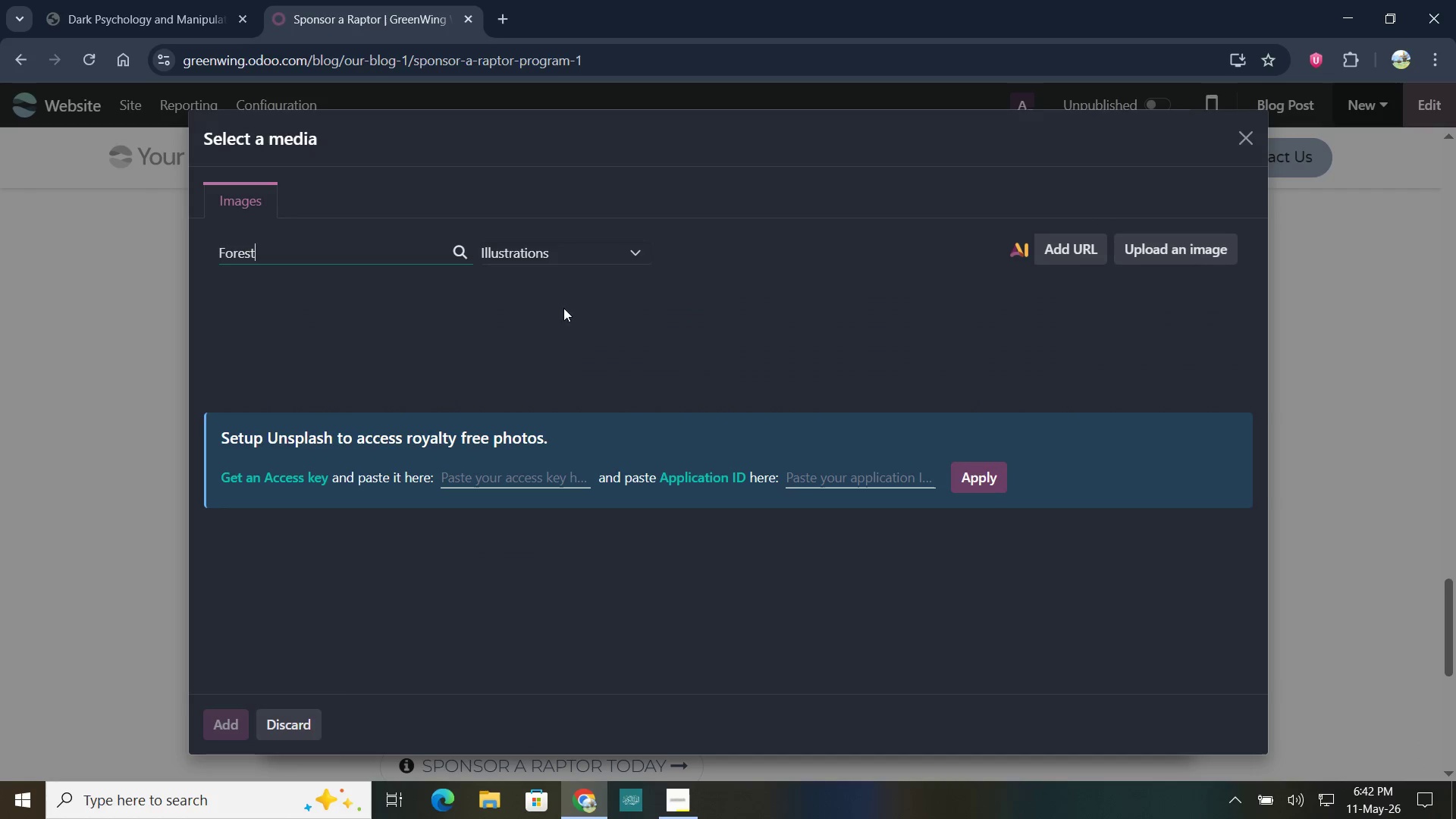 
mouse_move([559, 287])
 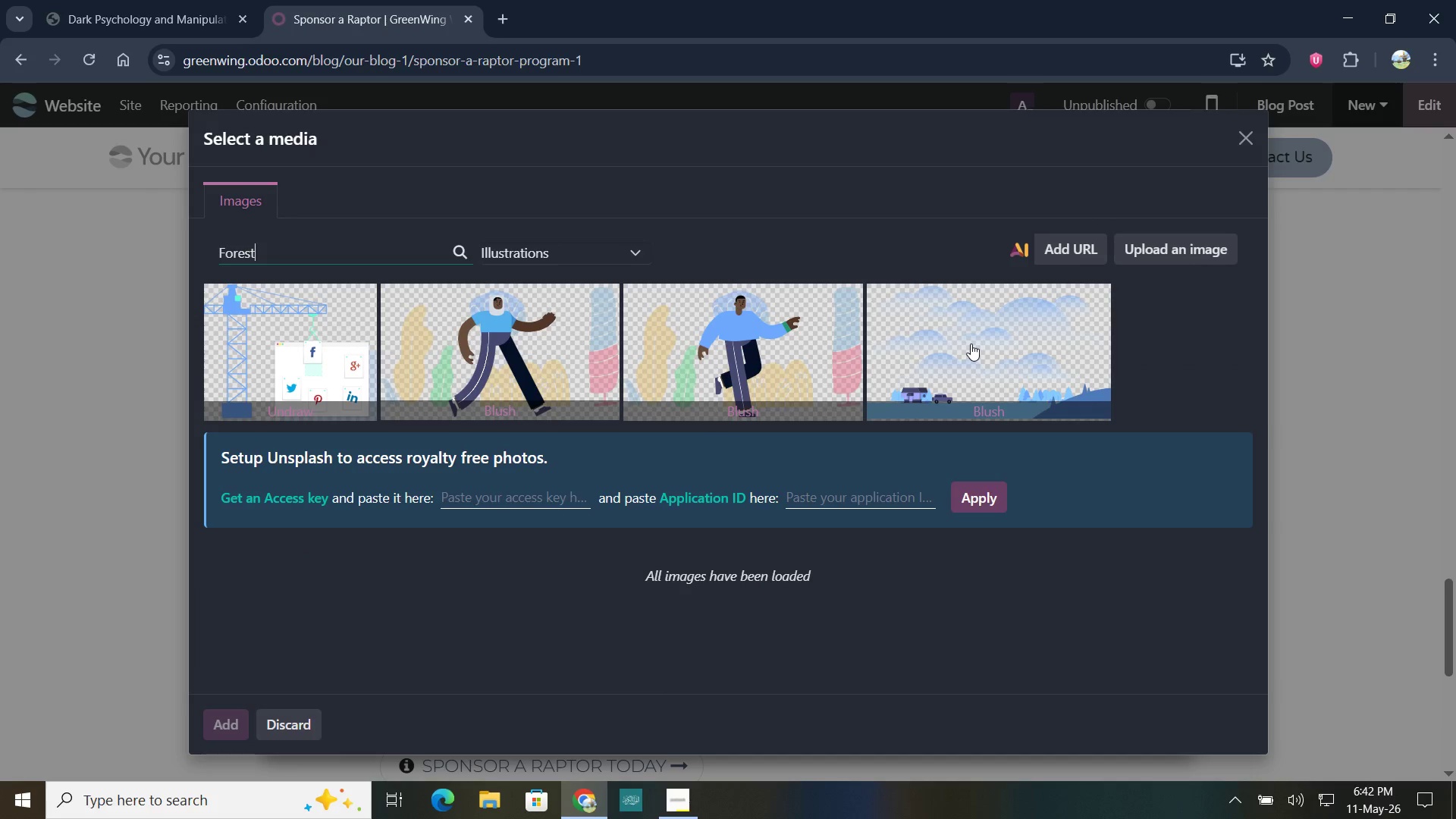 
left_click([970, 342])
 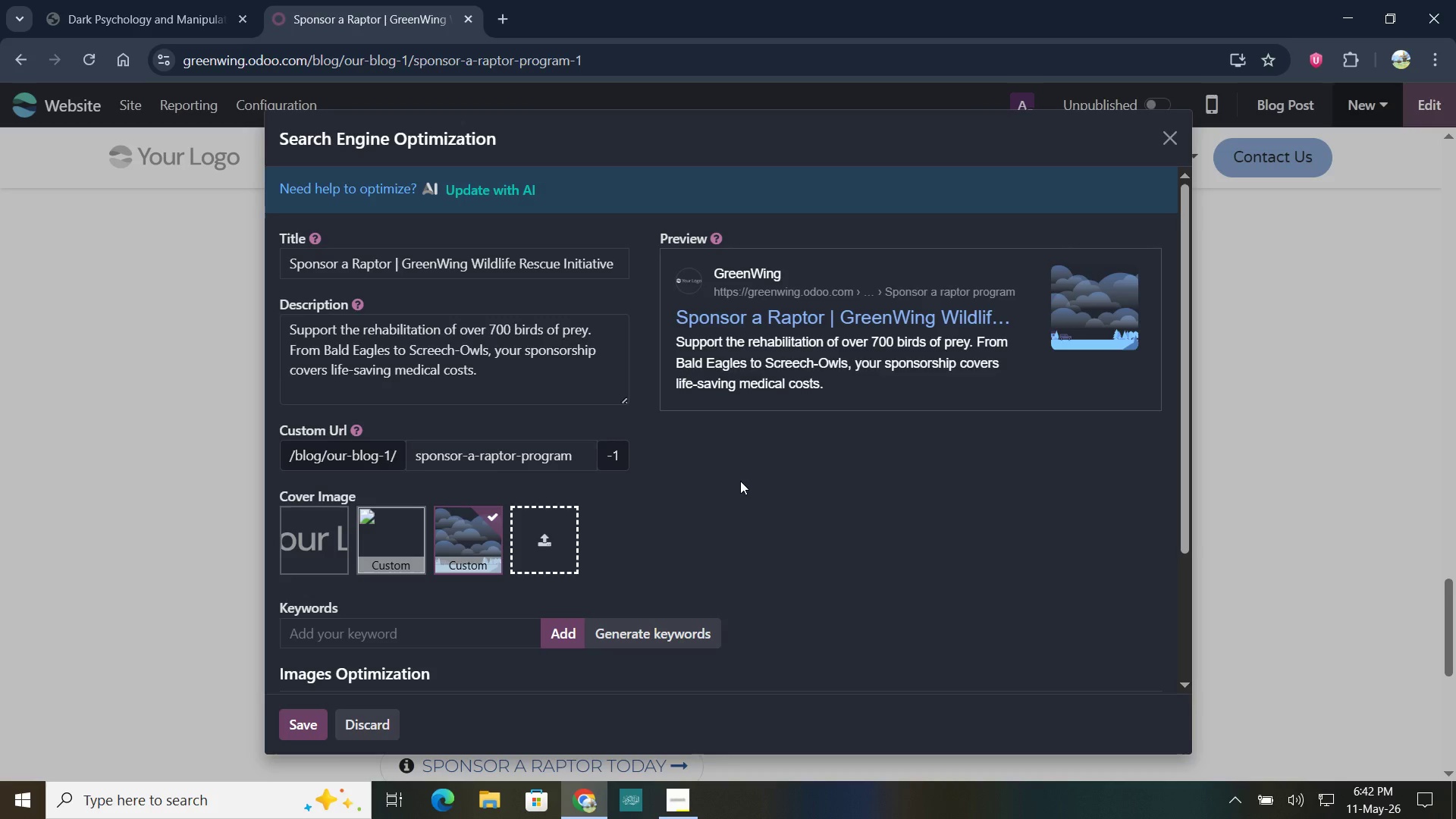 
scroll: coordinate [545, 607], scroll_direction: down, amount: 7.0
 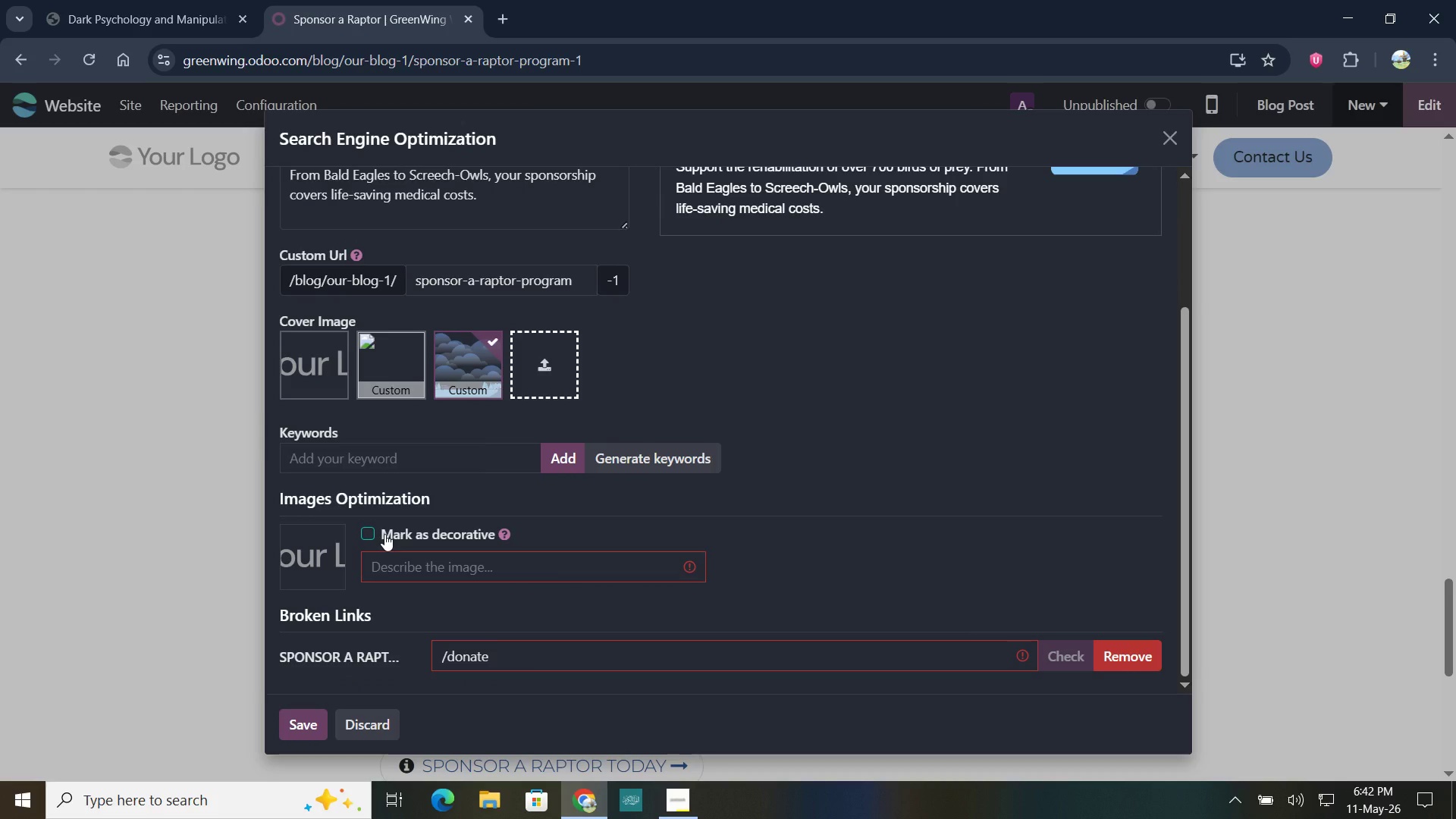 
left_click([384, 534])
 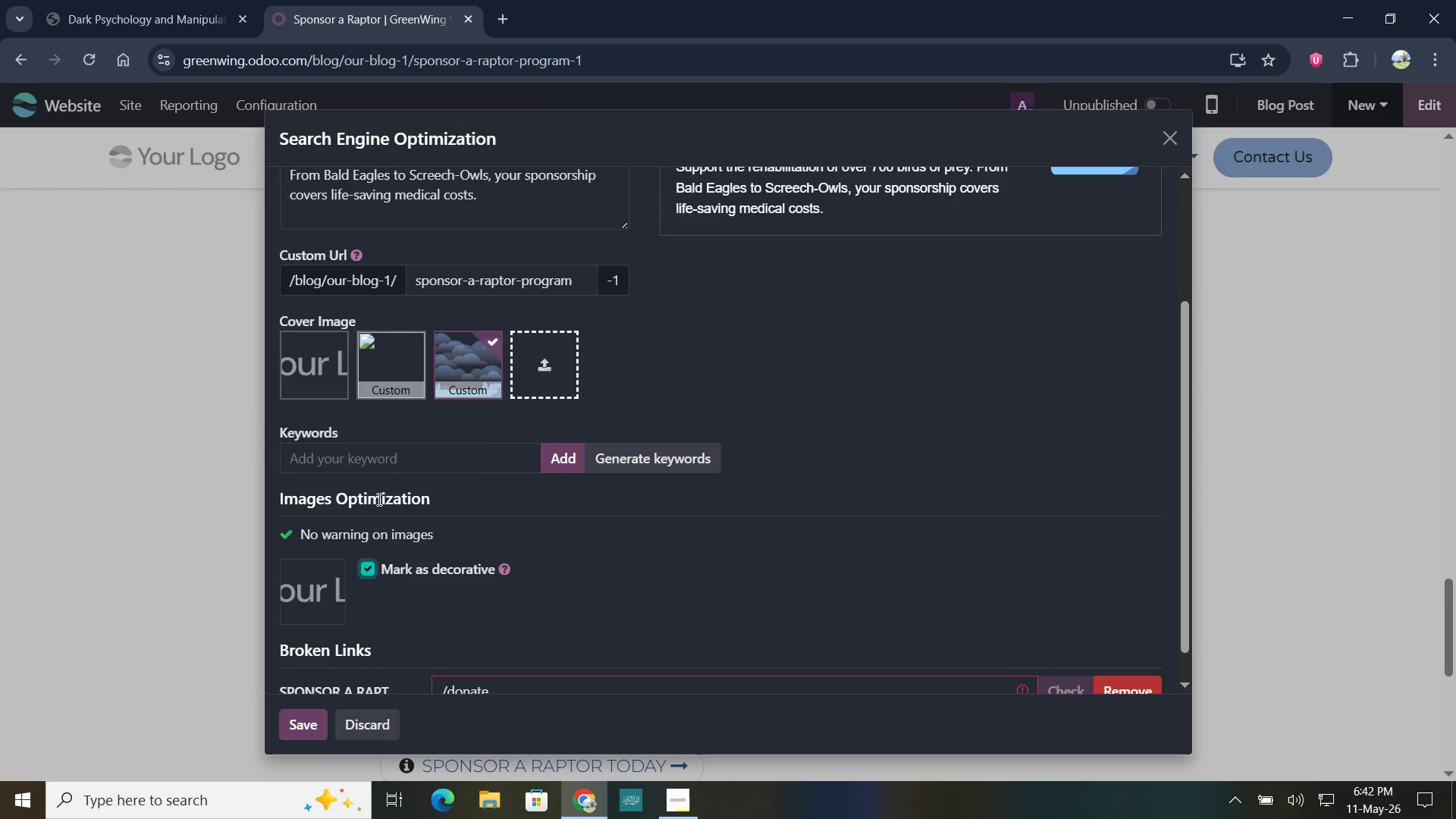 
scroll: coordinate [436, 613], scroll_direction: down, amount: 11.0
 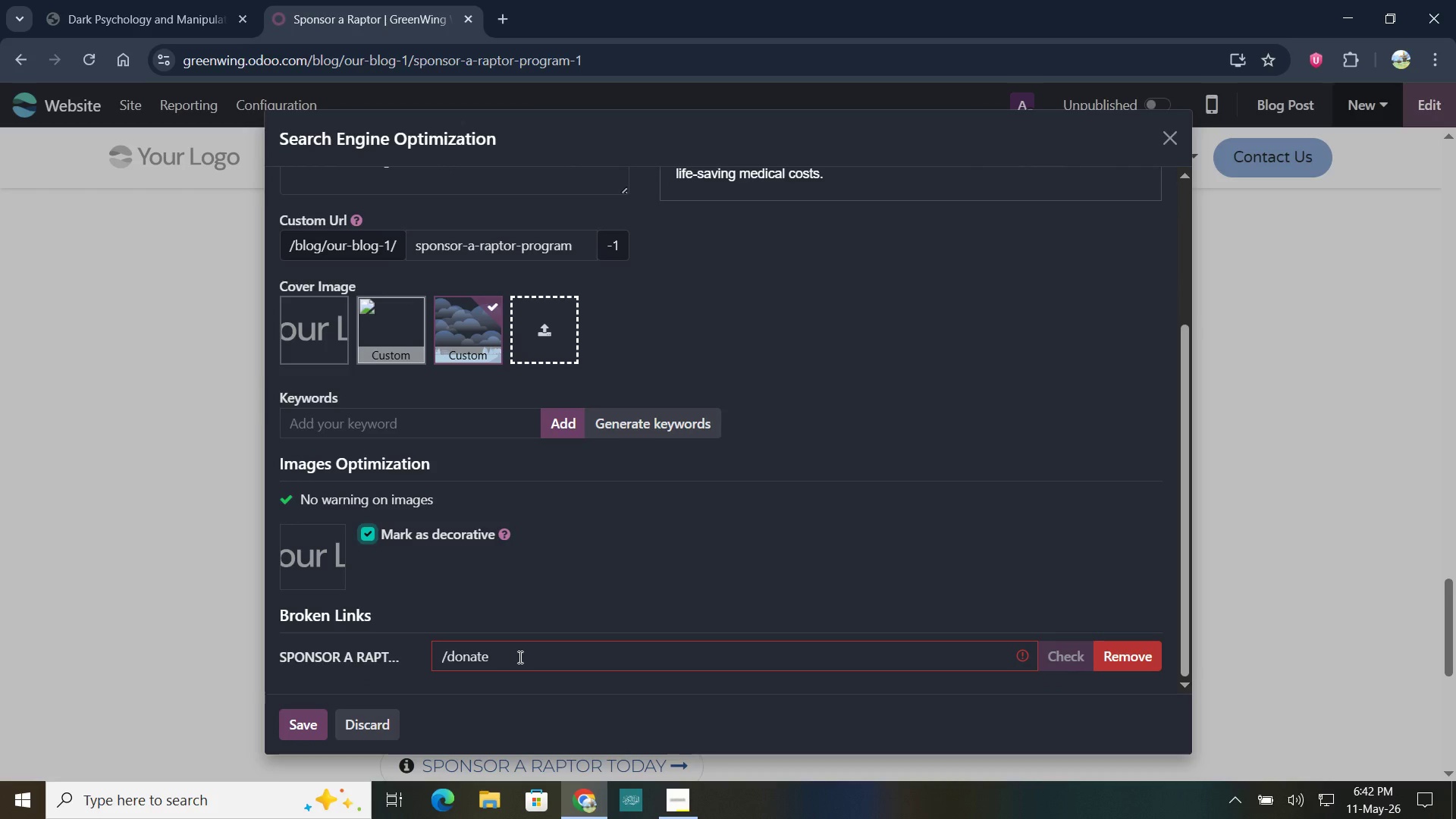 
left_click([519, 657])
 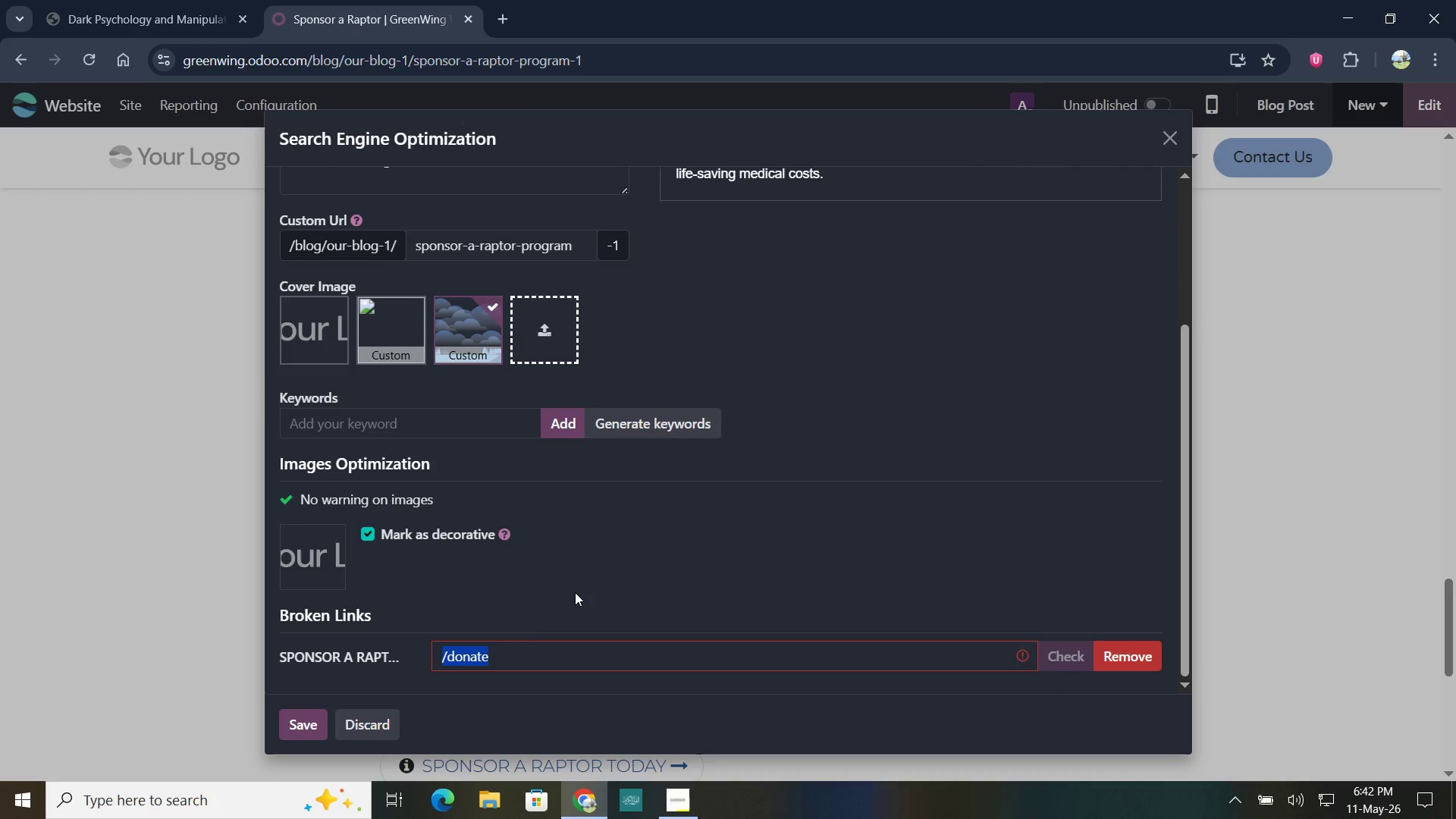 
left_click([855, 582])
 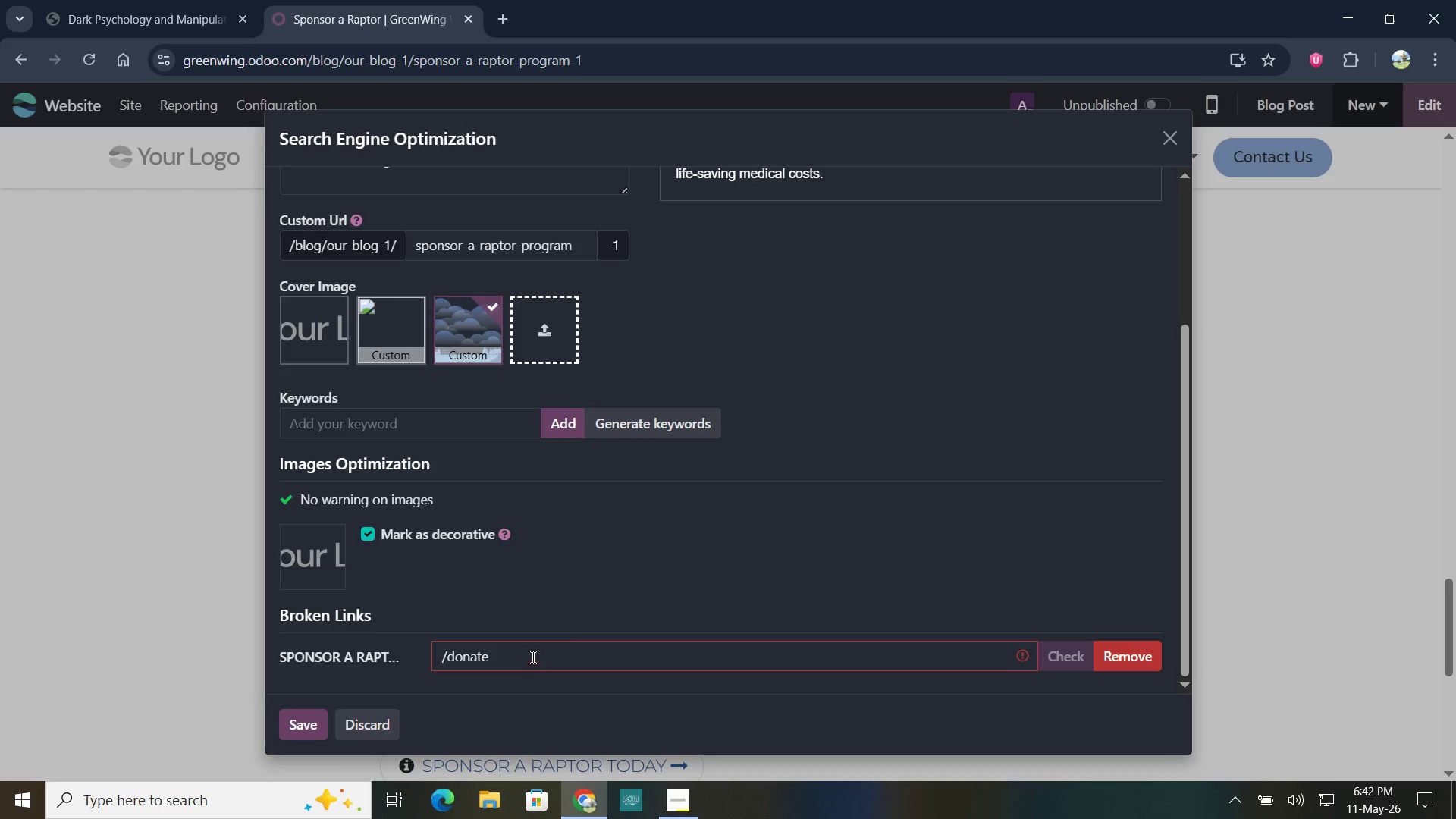 
scroll: coordinate [739, 579], scroll_direction: up, amount: 10.0
 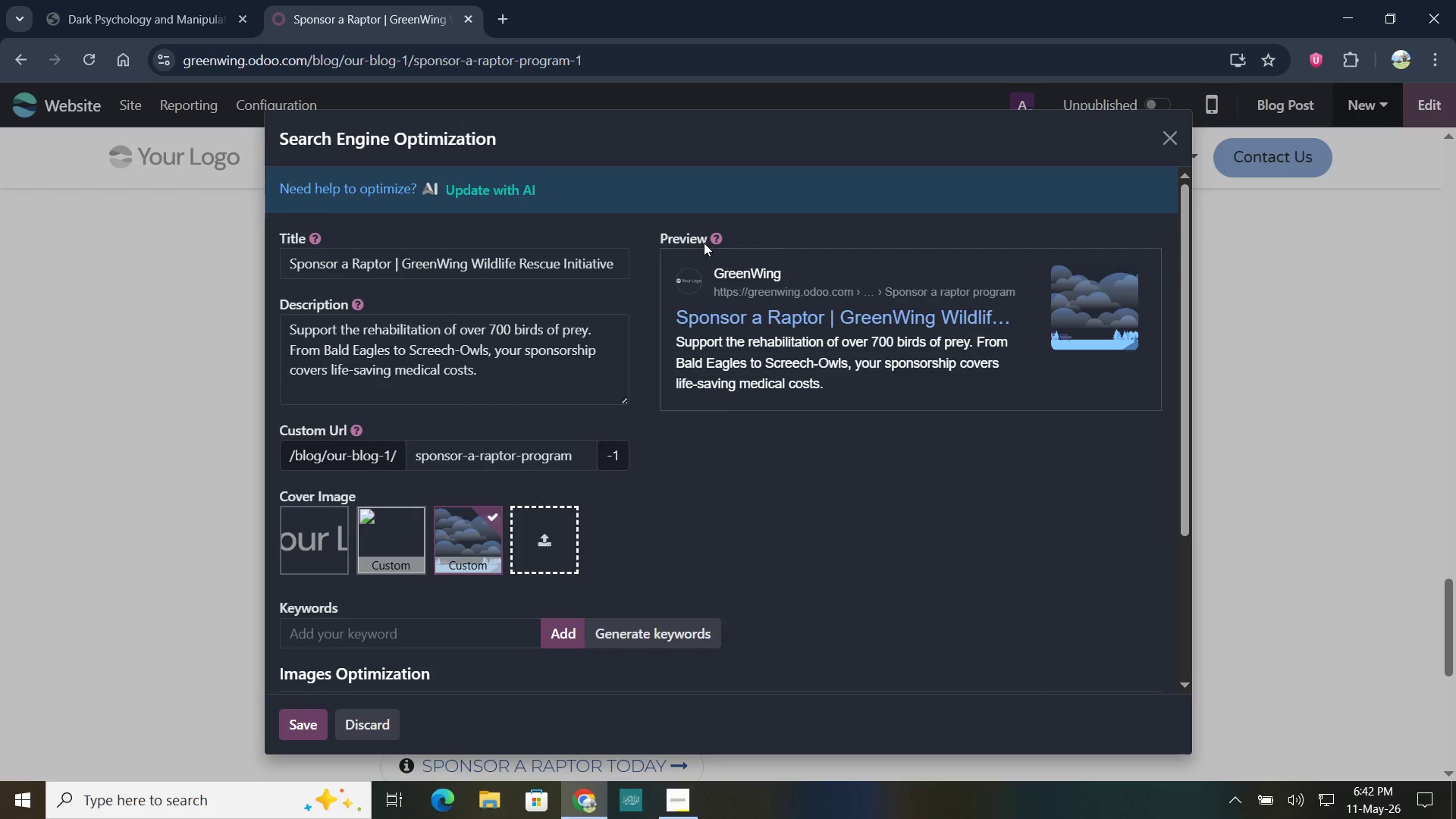 
left_click([698, 243])
 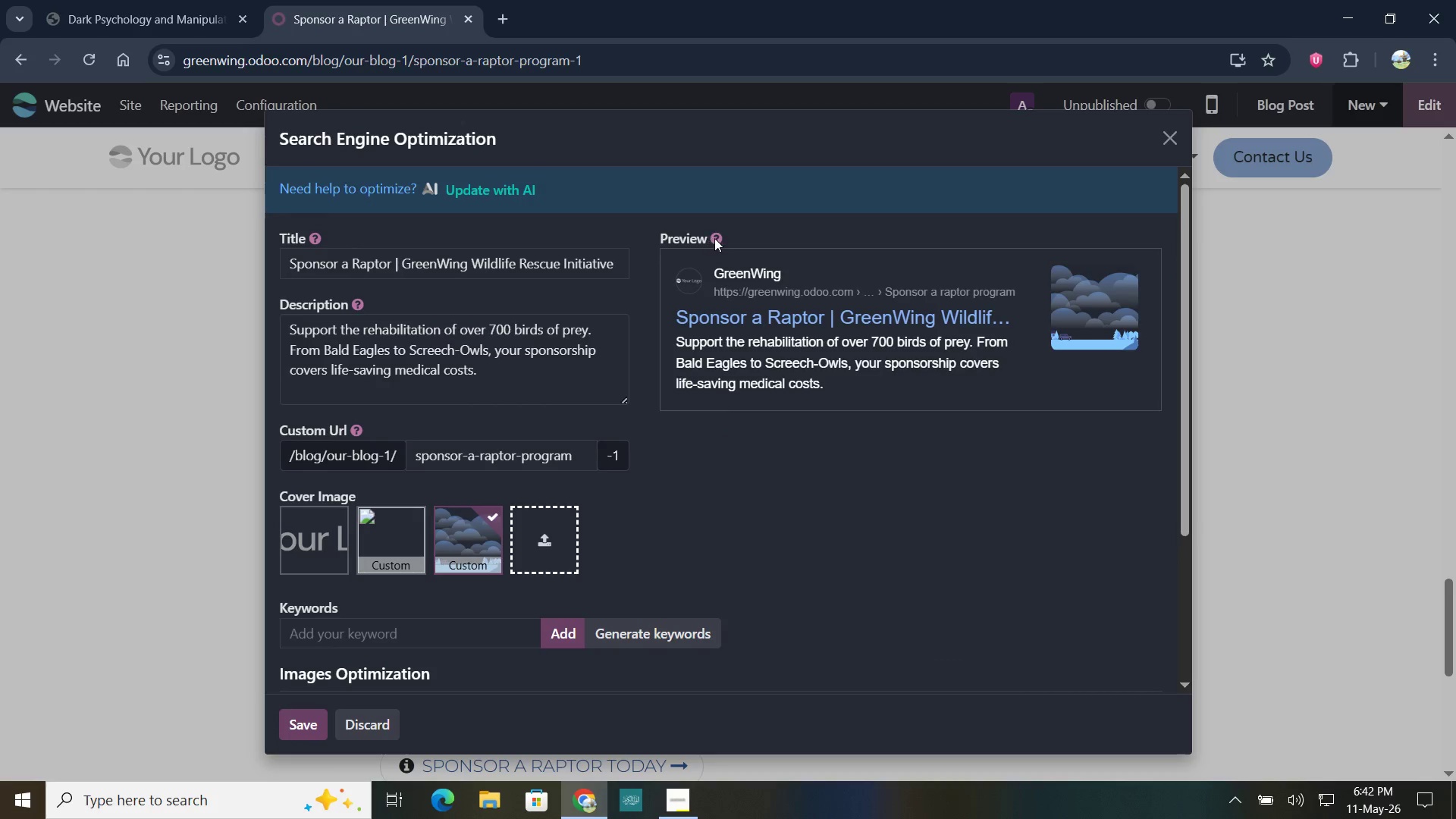 
left_click([719, 237])
 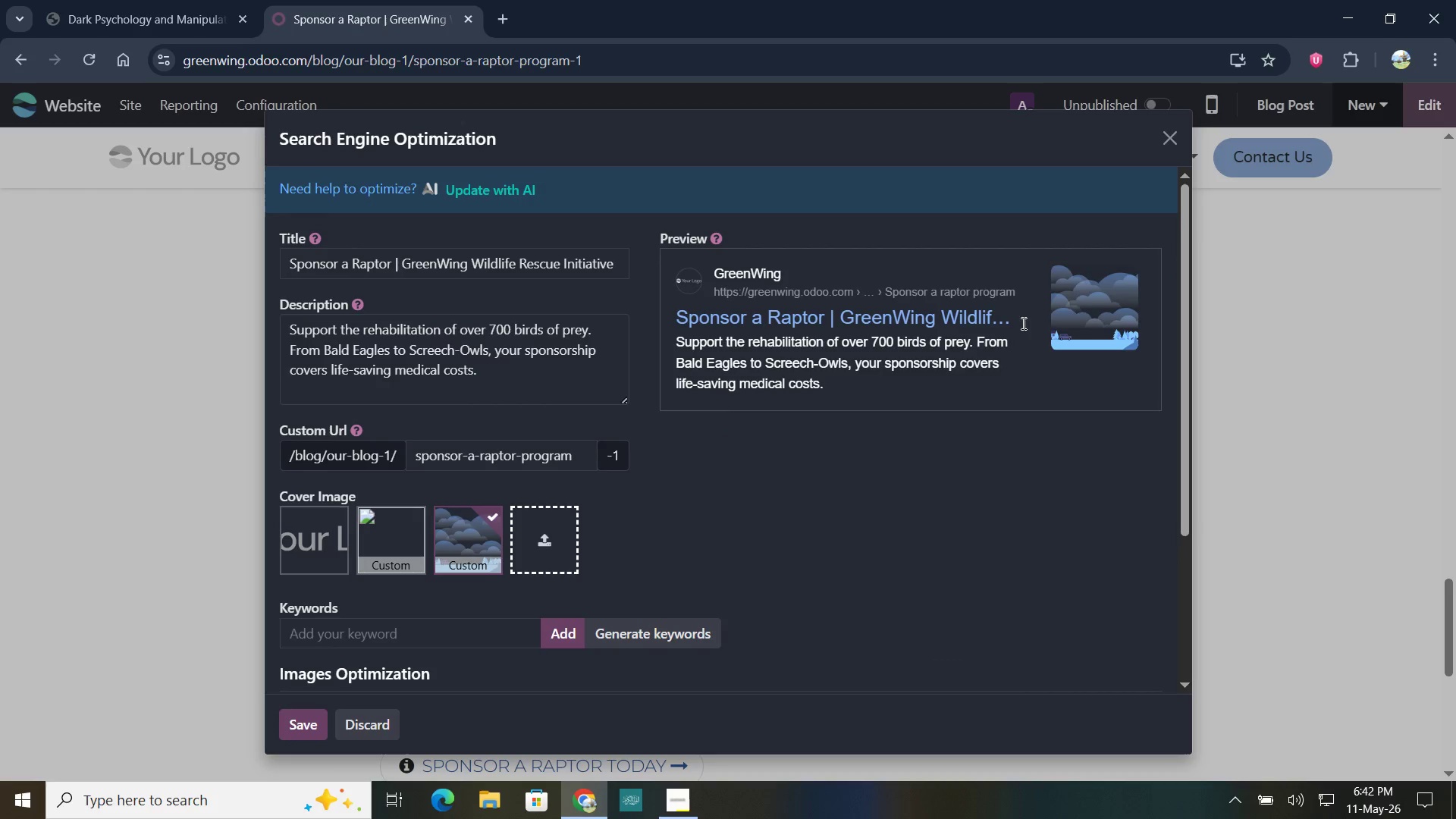 
left_click([1091, 307])
 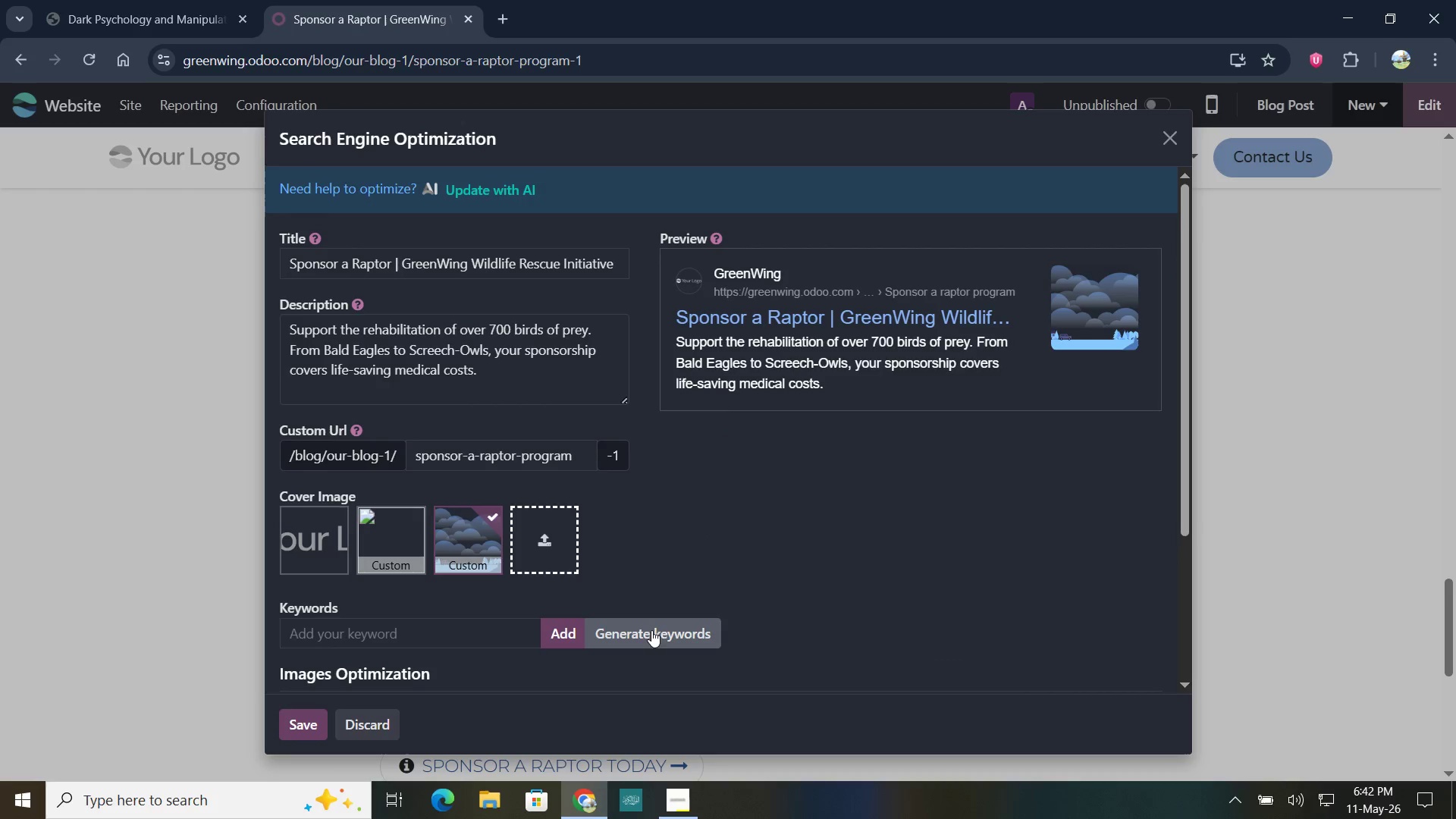 
scroll: coordinate [511, 667], scroll_direction: down, amount: 3.0
 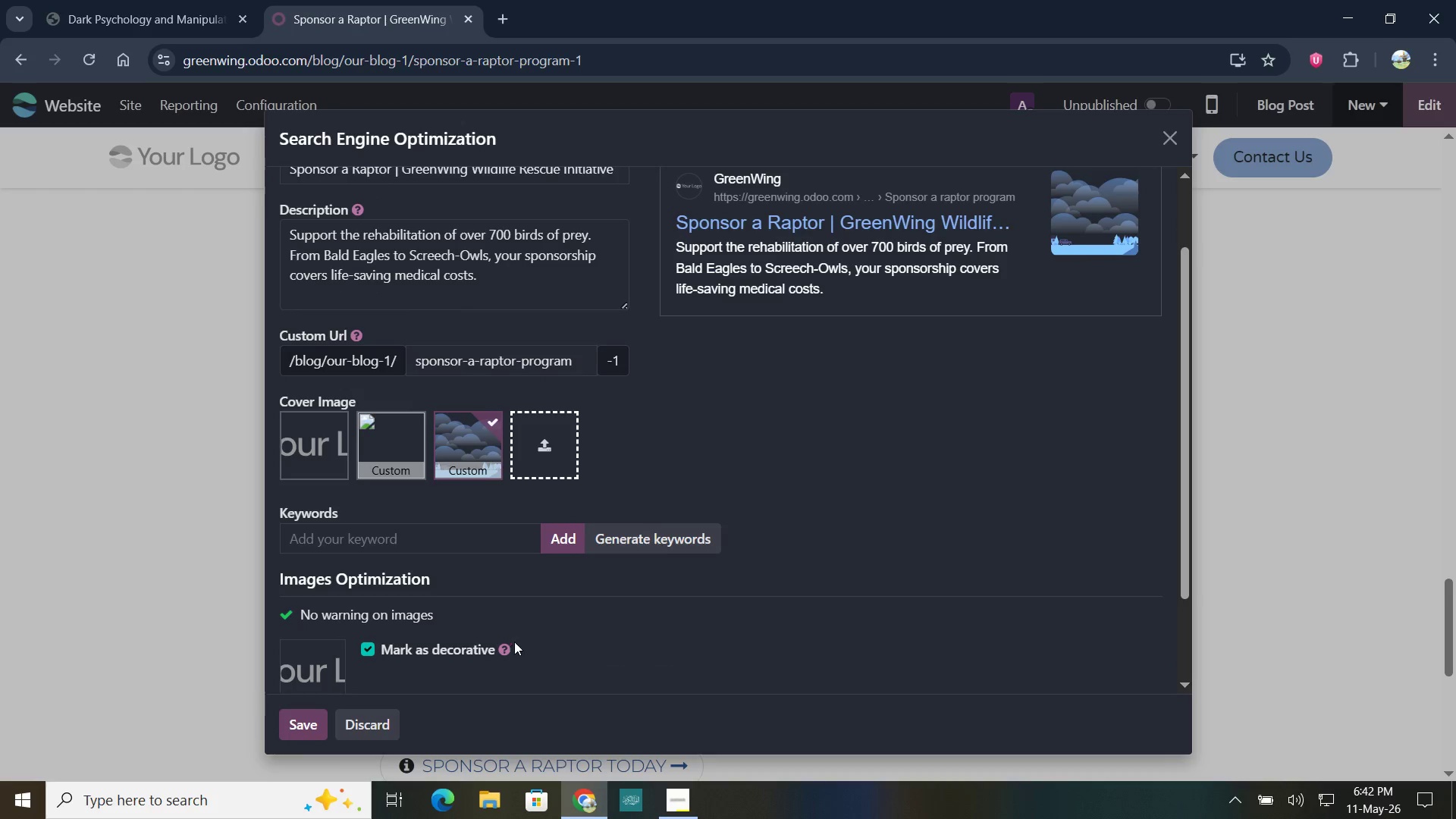 
scroll: coordinate [525, 618], scroll_direction: up, amount: 5.0
 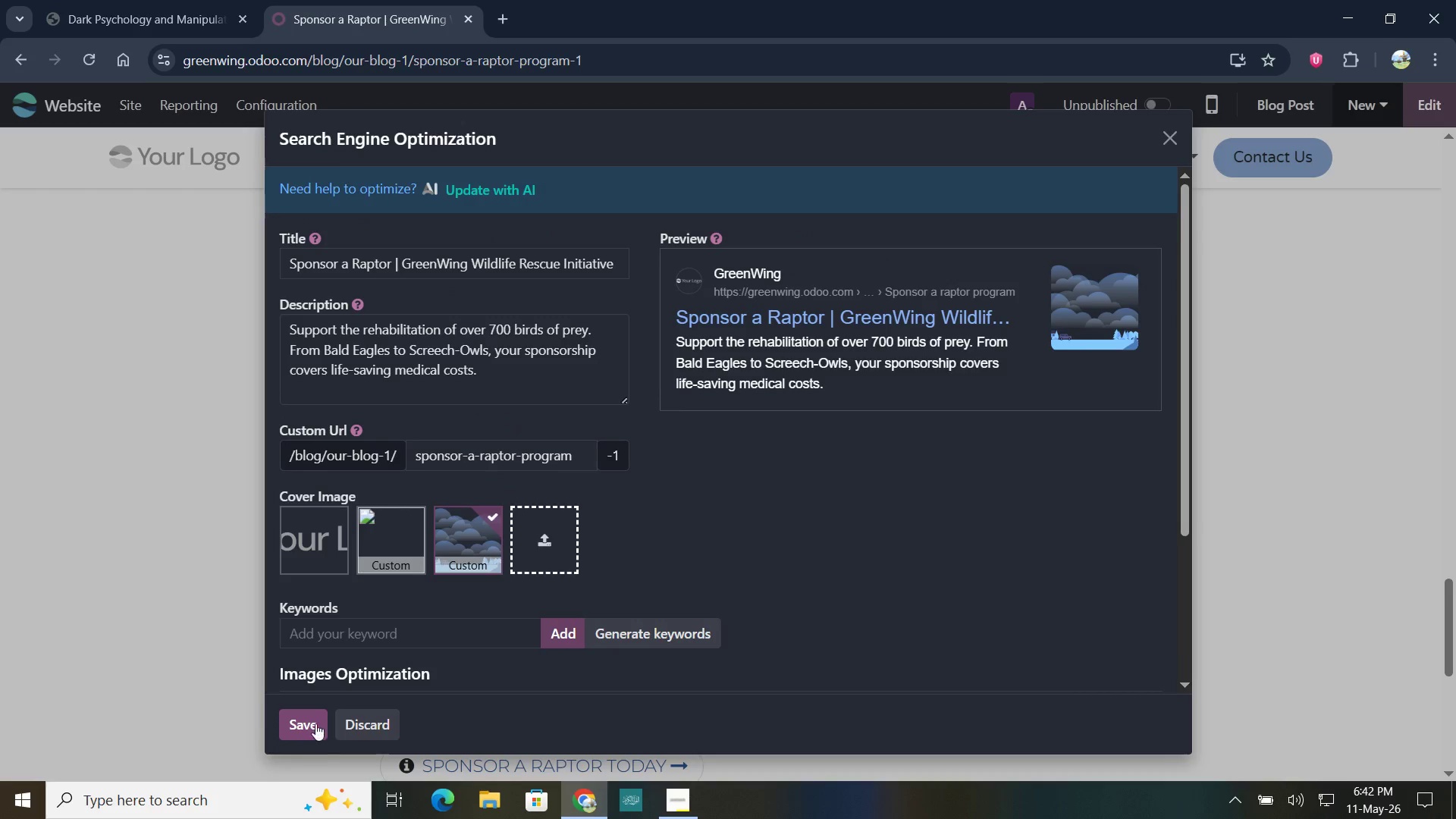 
left_click([315, 723])
 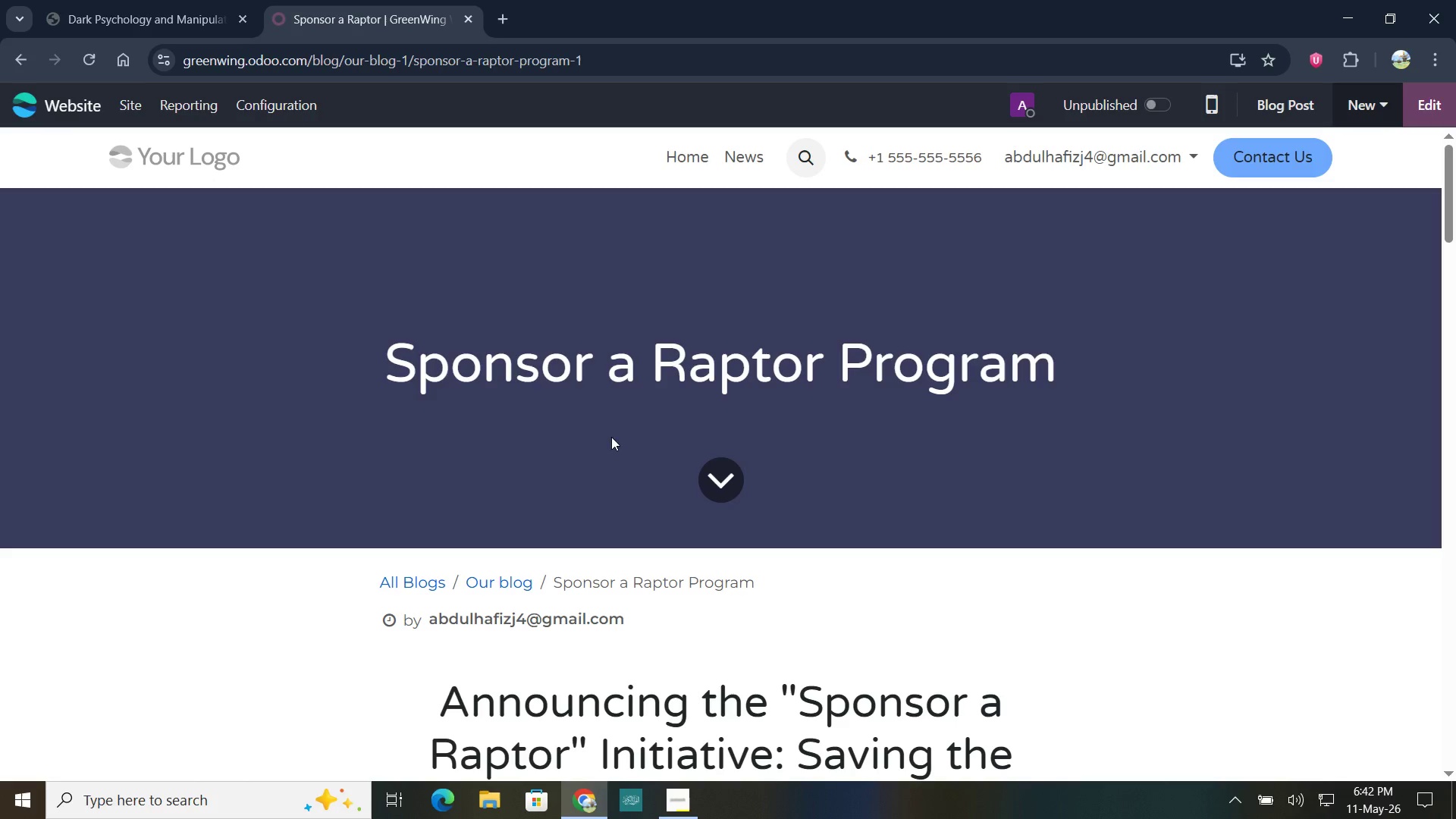 
left_click([1277, 103])
 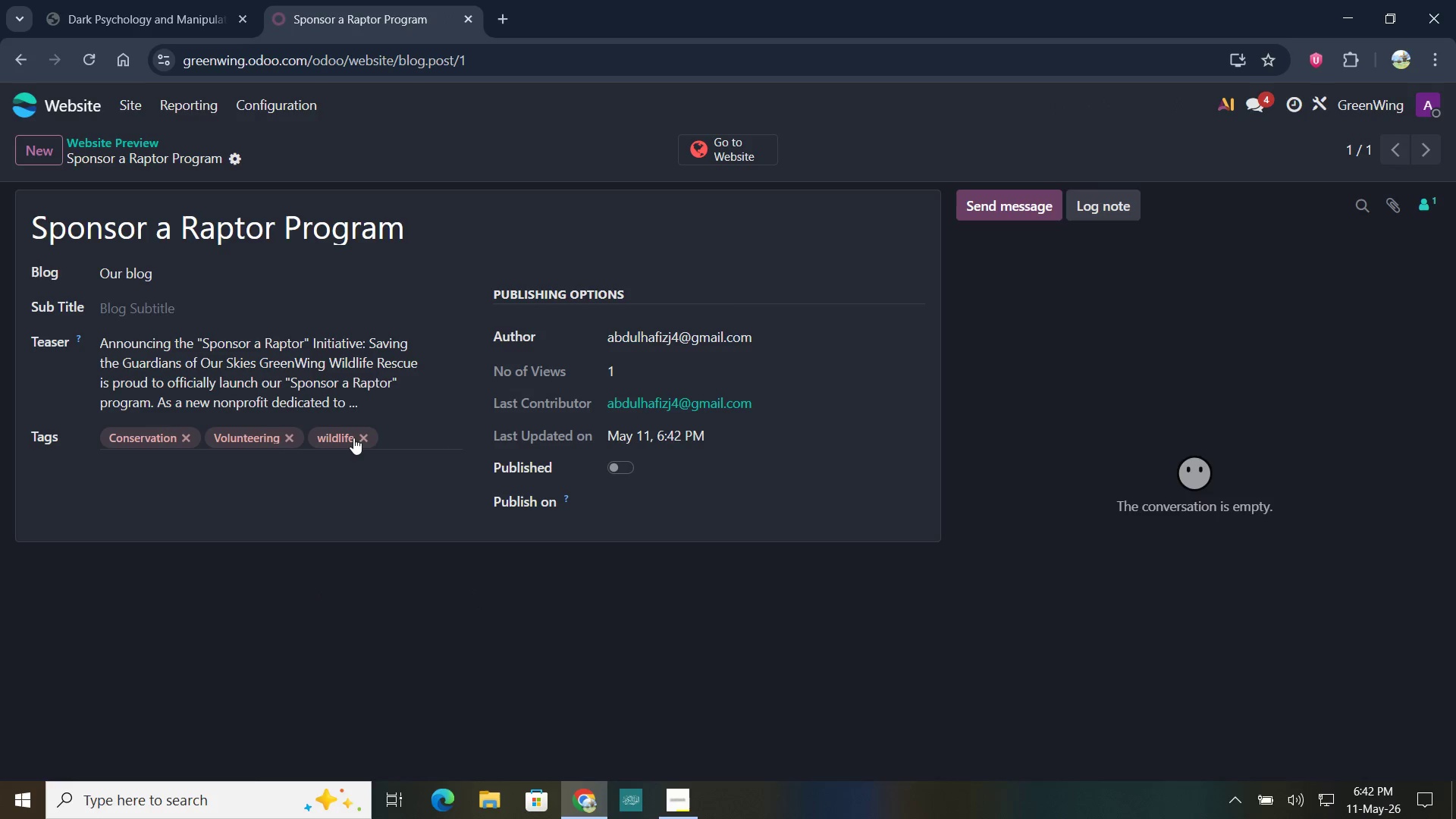 
wait(5.86)
 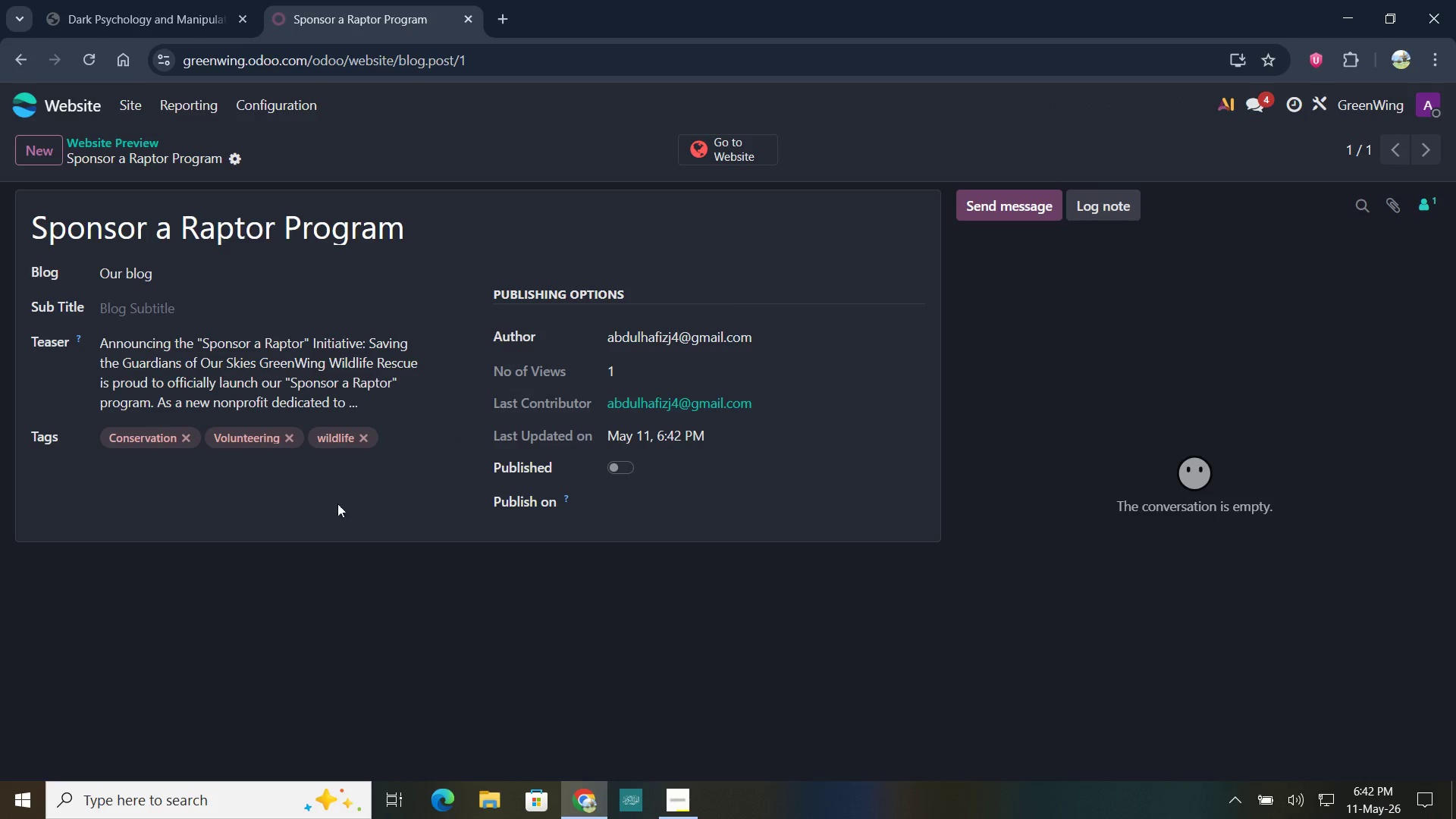 
type(WildLi)
key(Backspace)
key(Backspace)
type(life)
 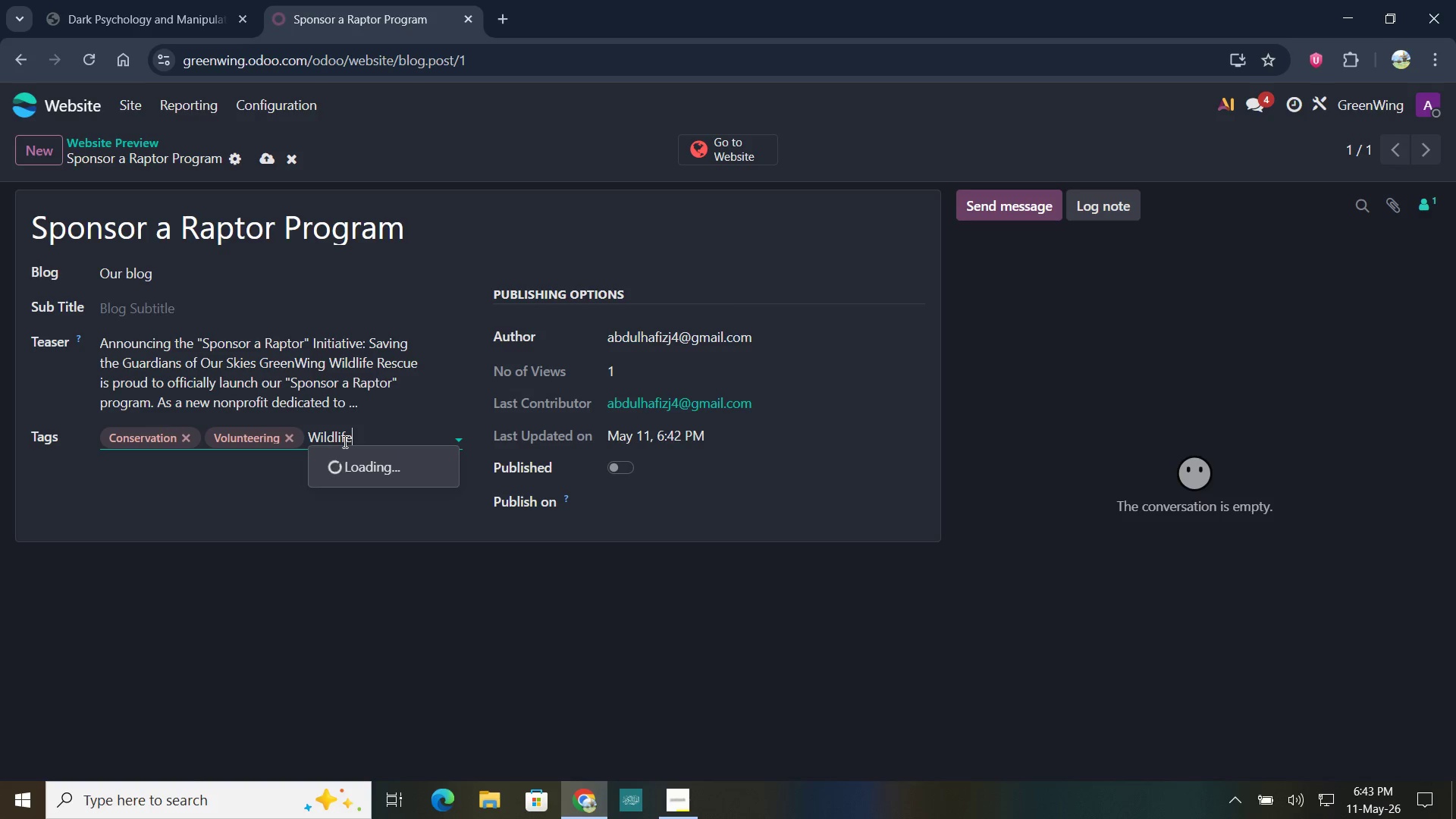 
key(Enter)
 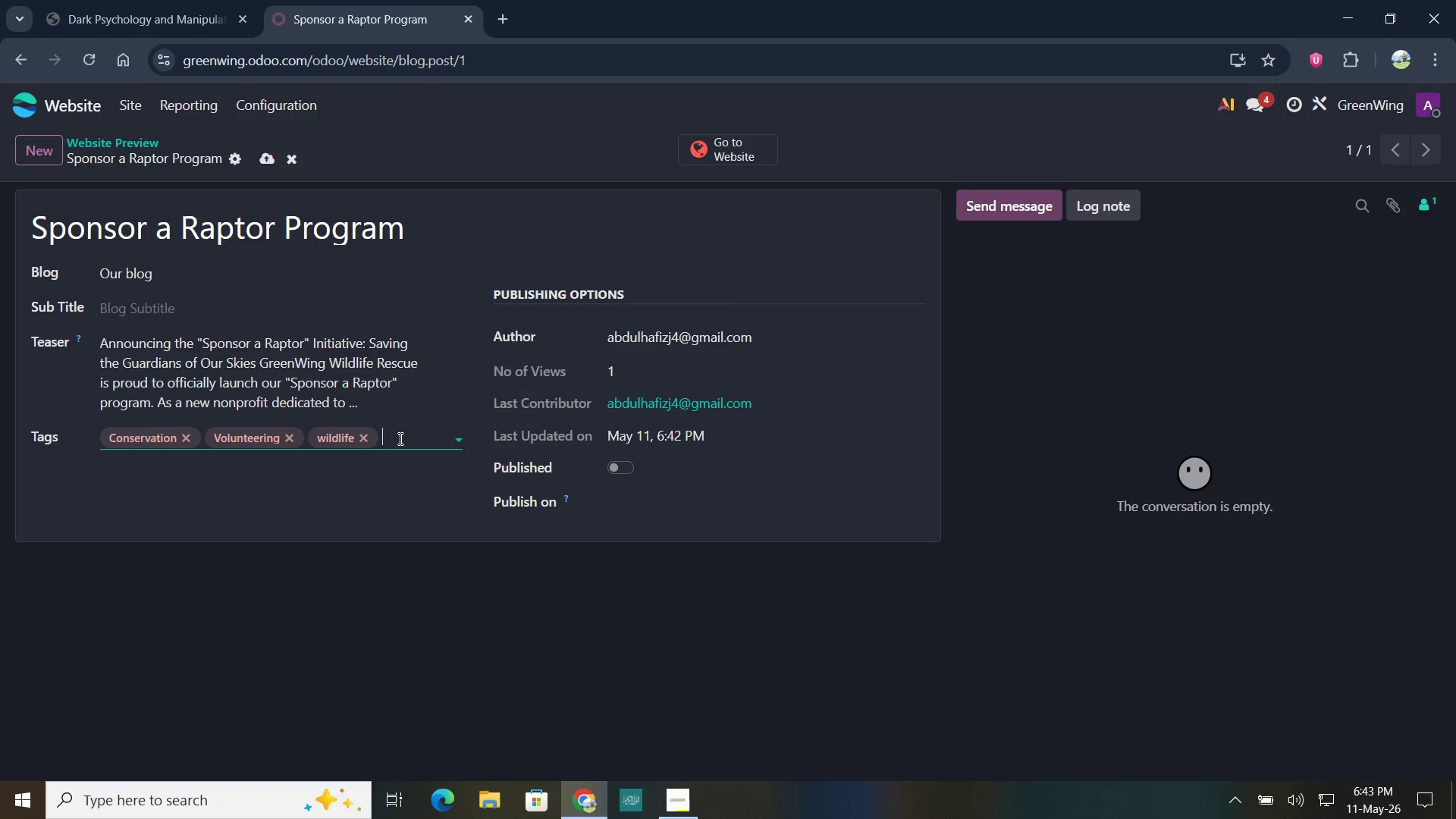 
left_click([368, 435])
 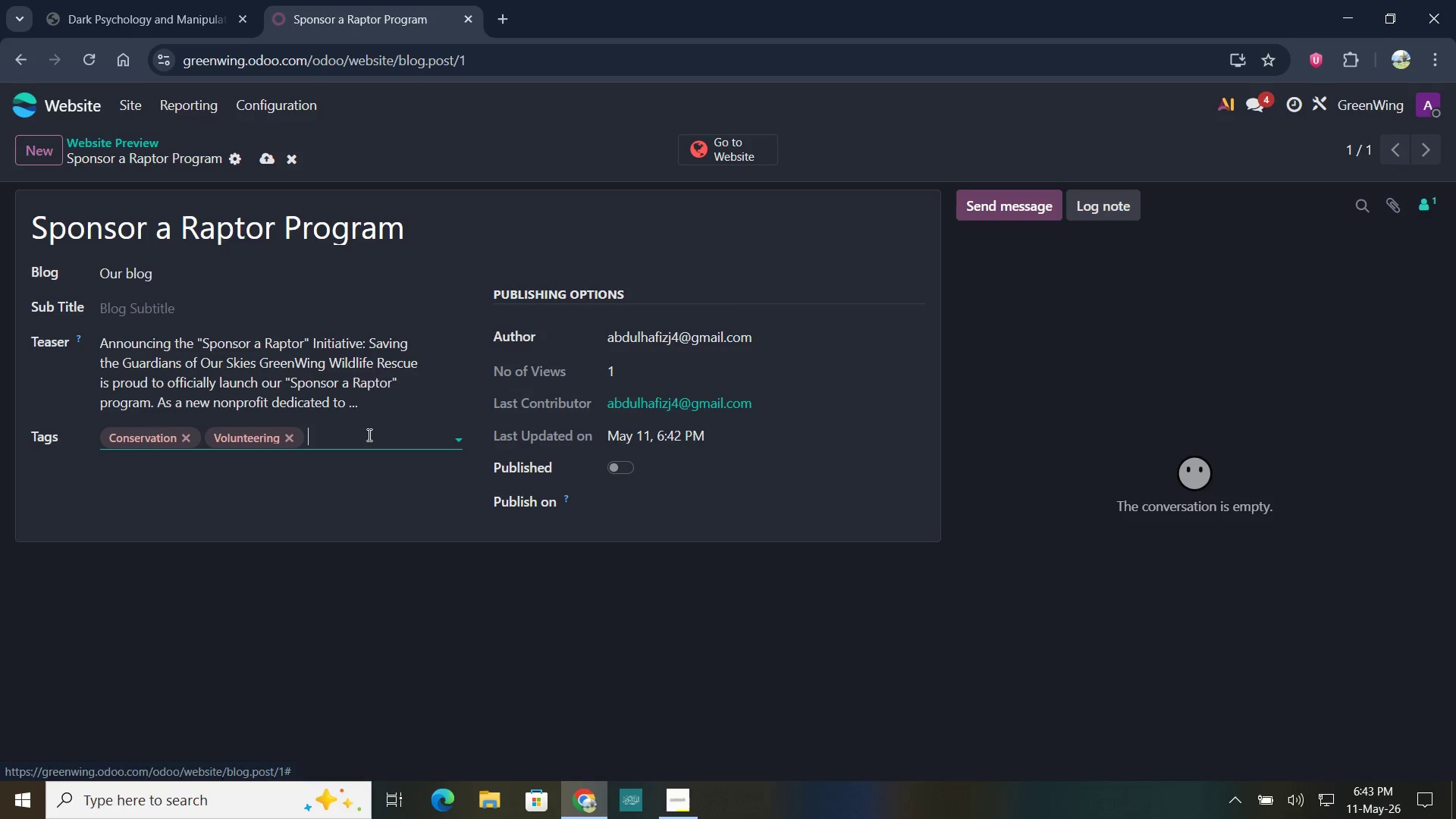 
type(Wildlife)
 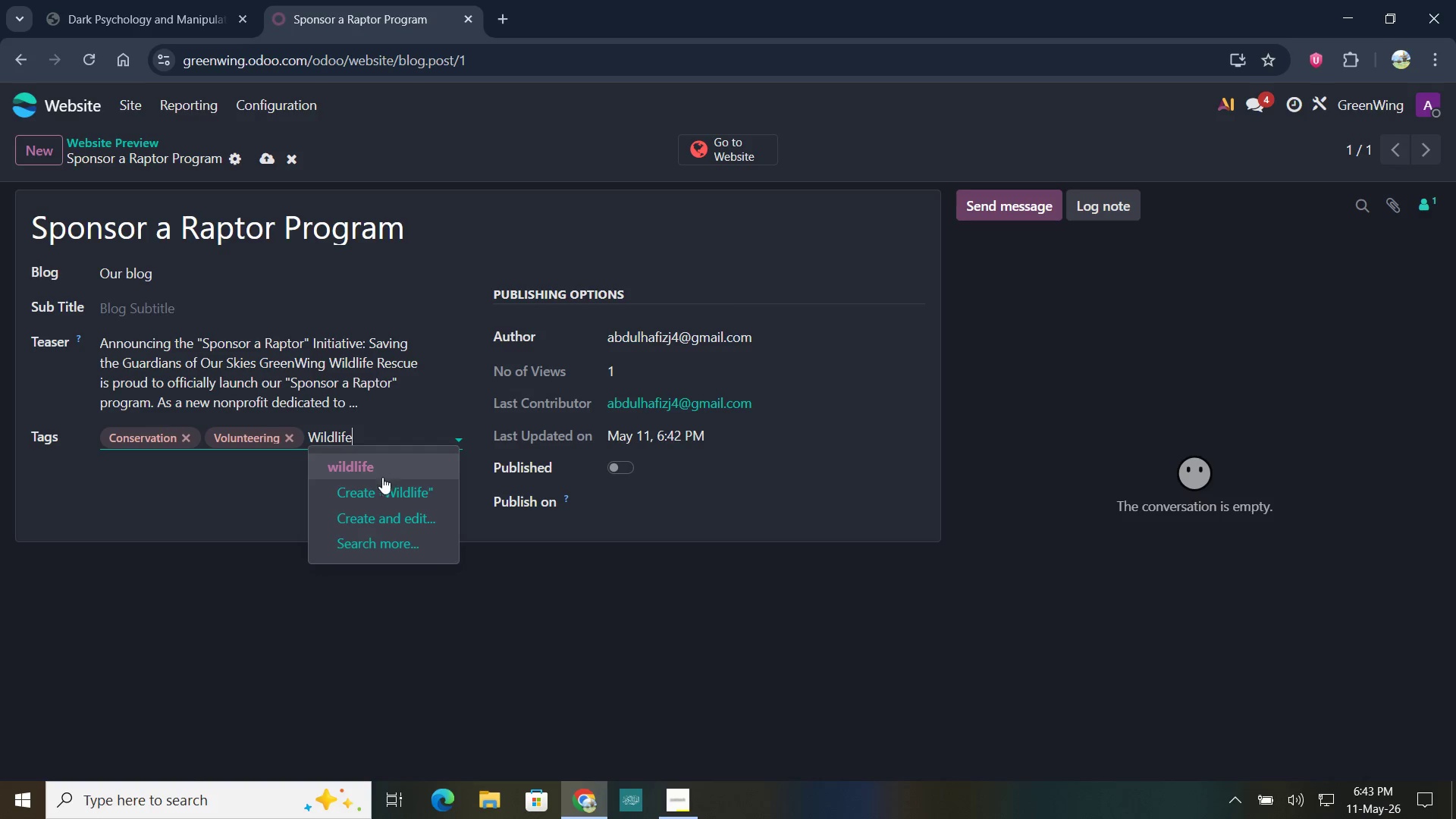 
left_click([388, 488])
 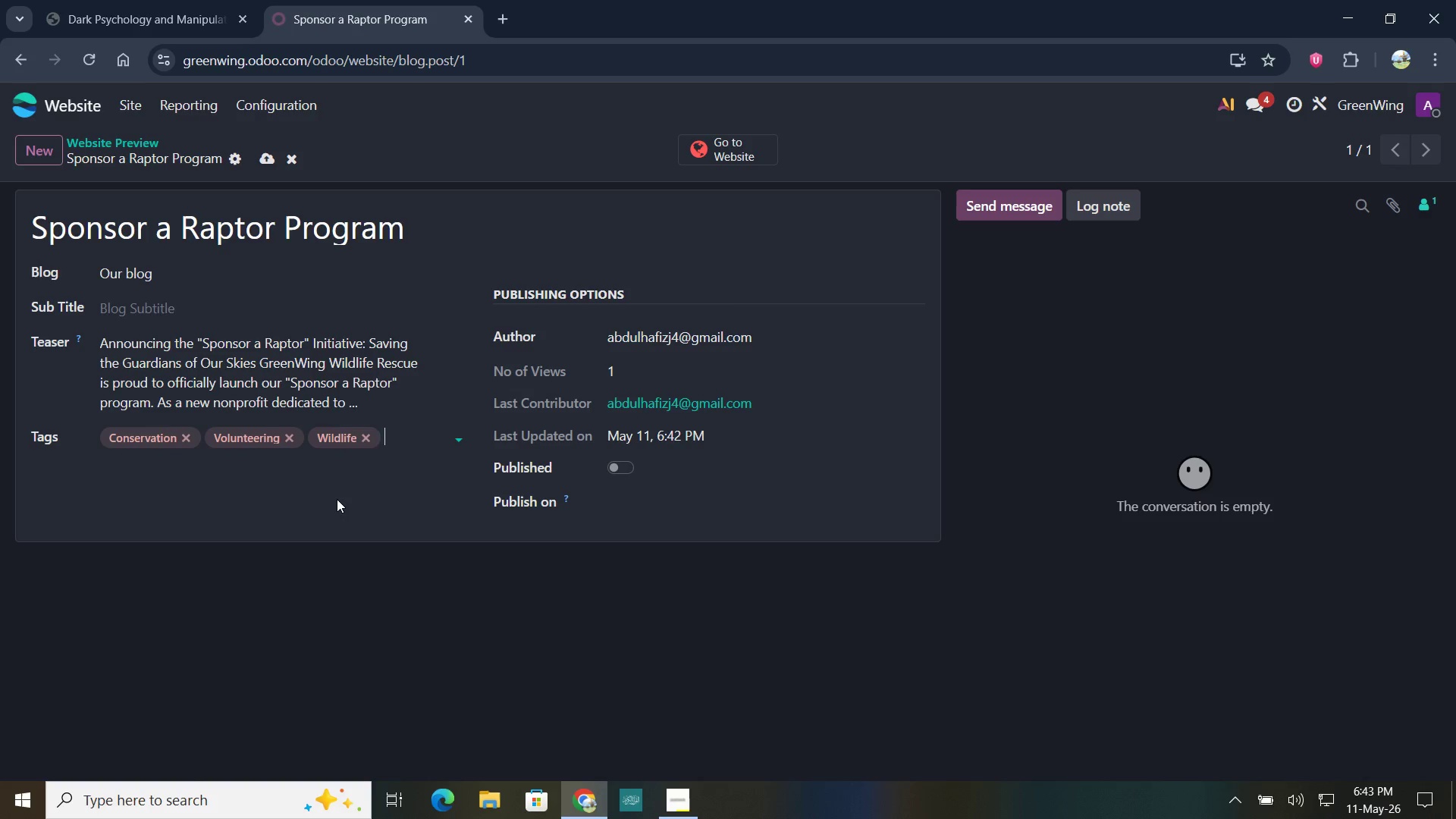 
wait(14.48)
 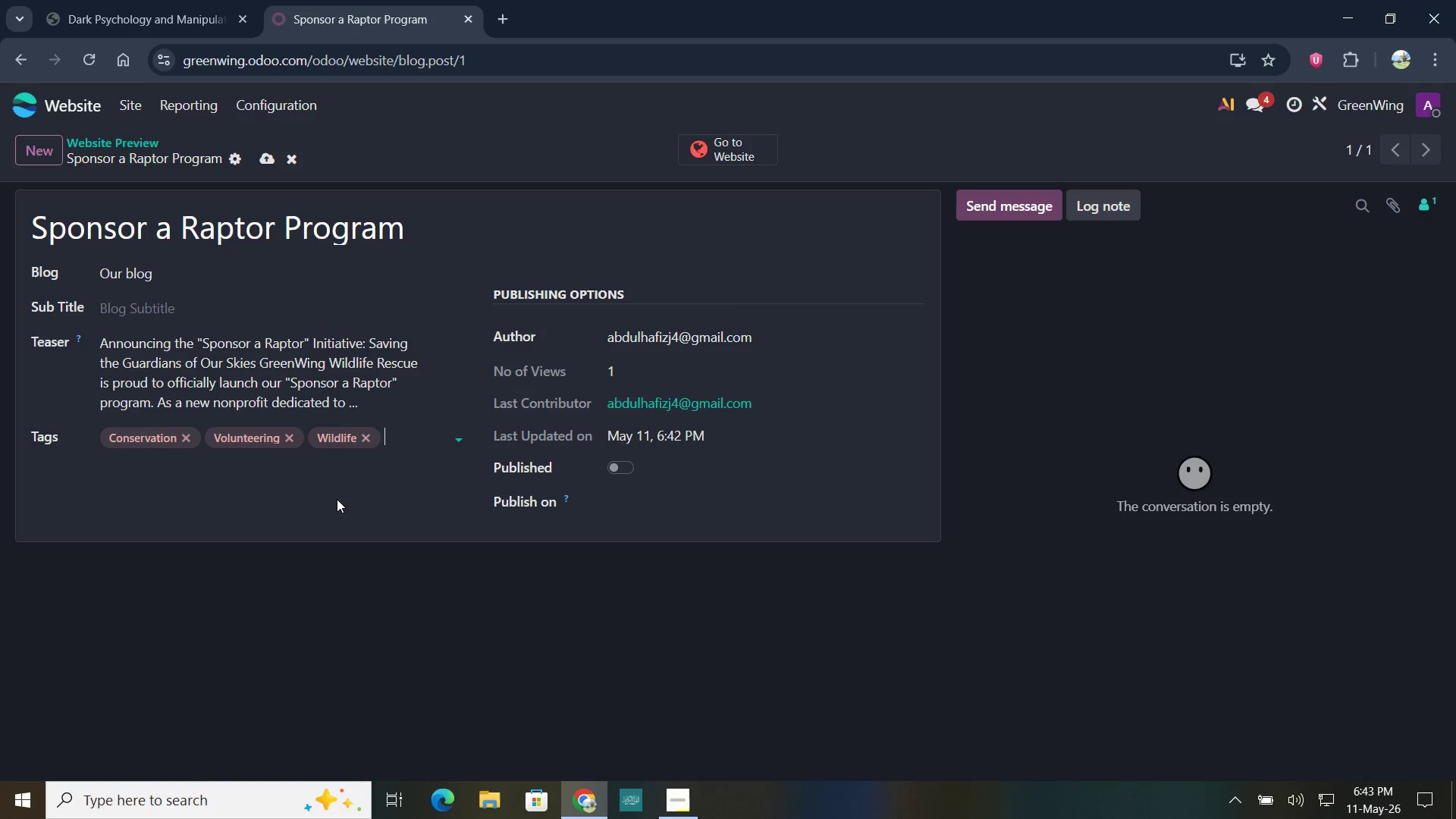 
left_click([261, 155])
 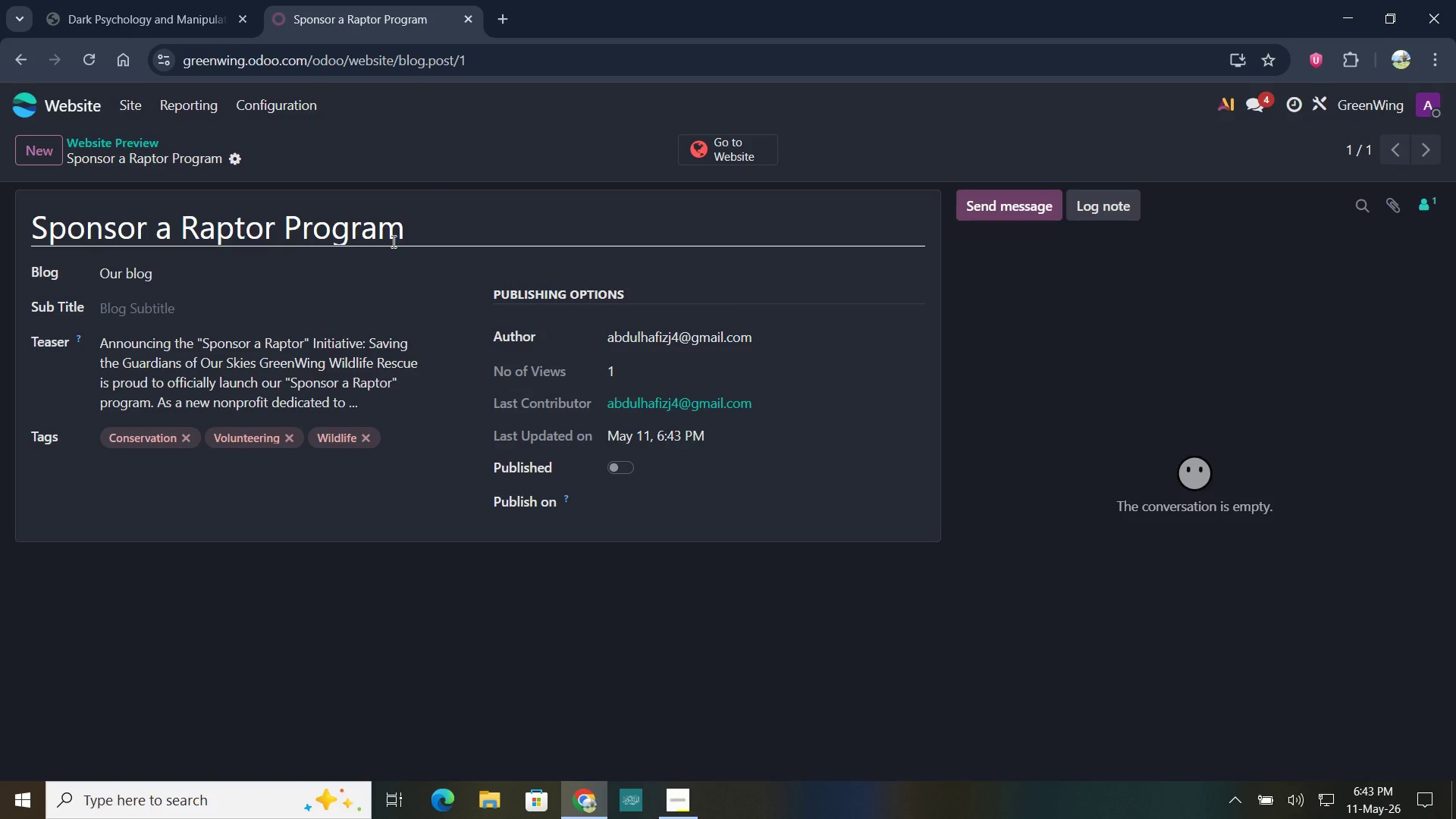 
wait(12.5)
 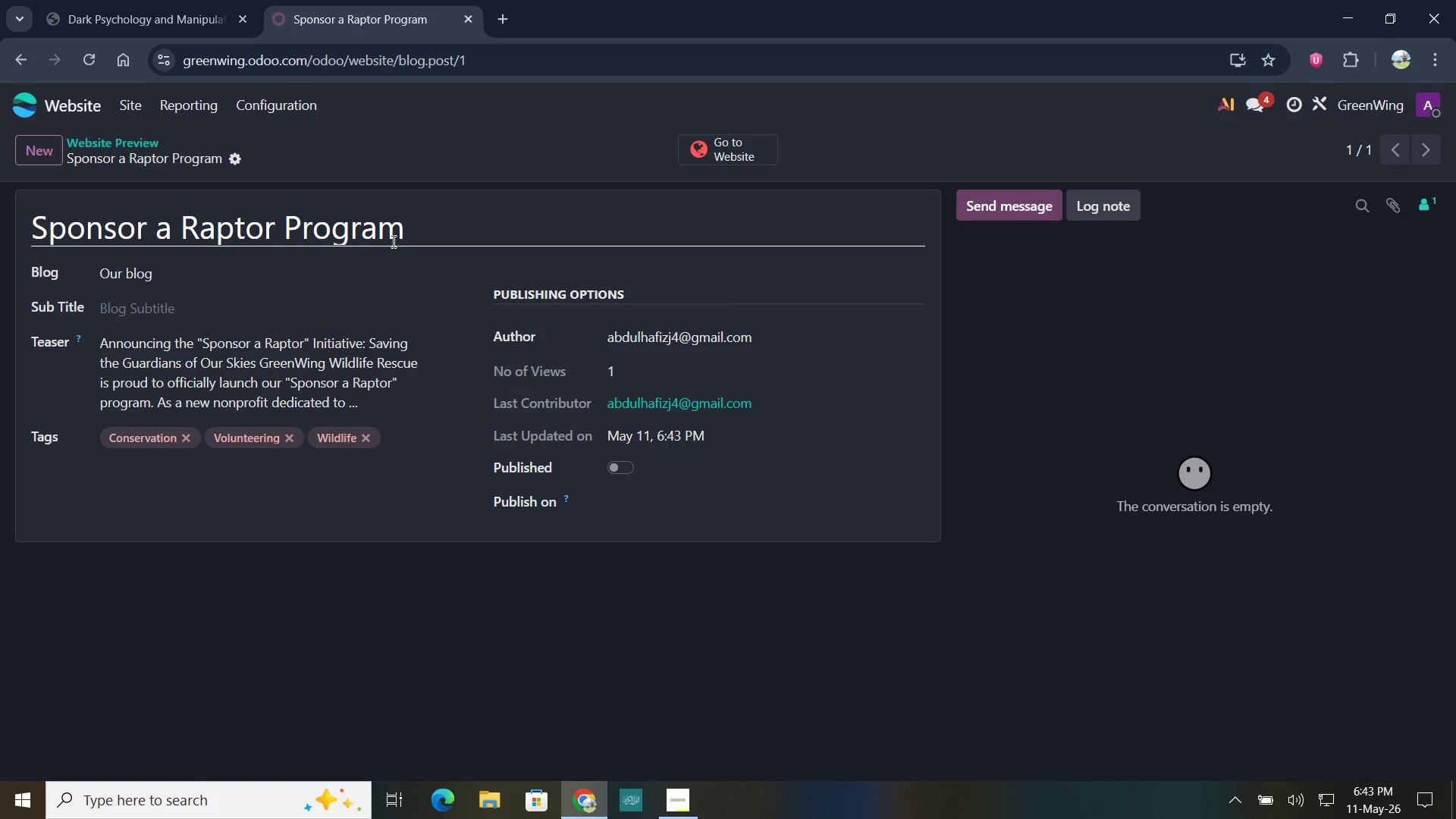 
left_click([739, 157])
 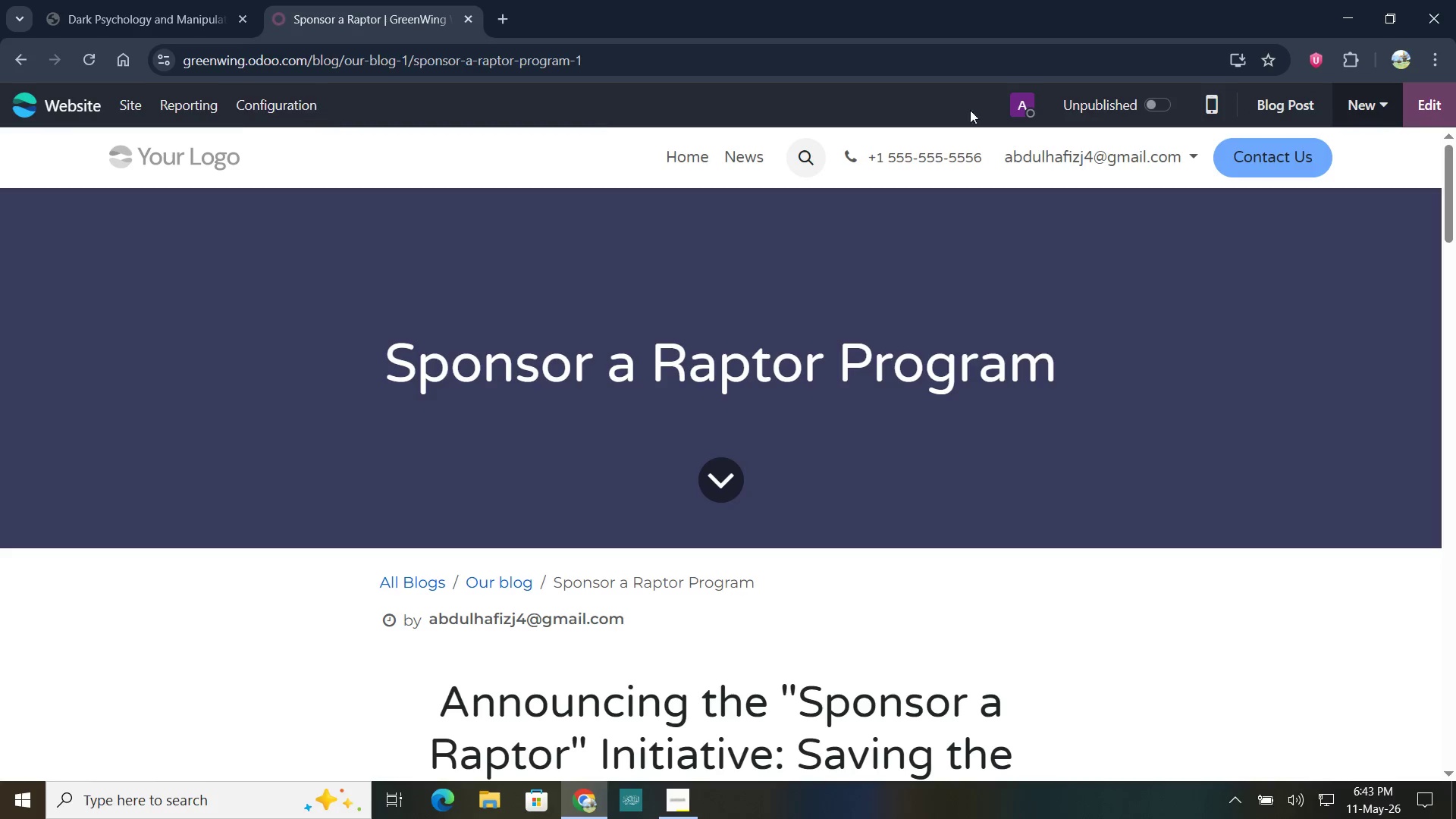 
left_click([1282, 99])
 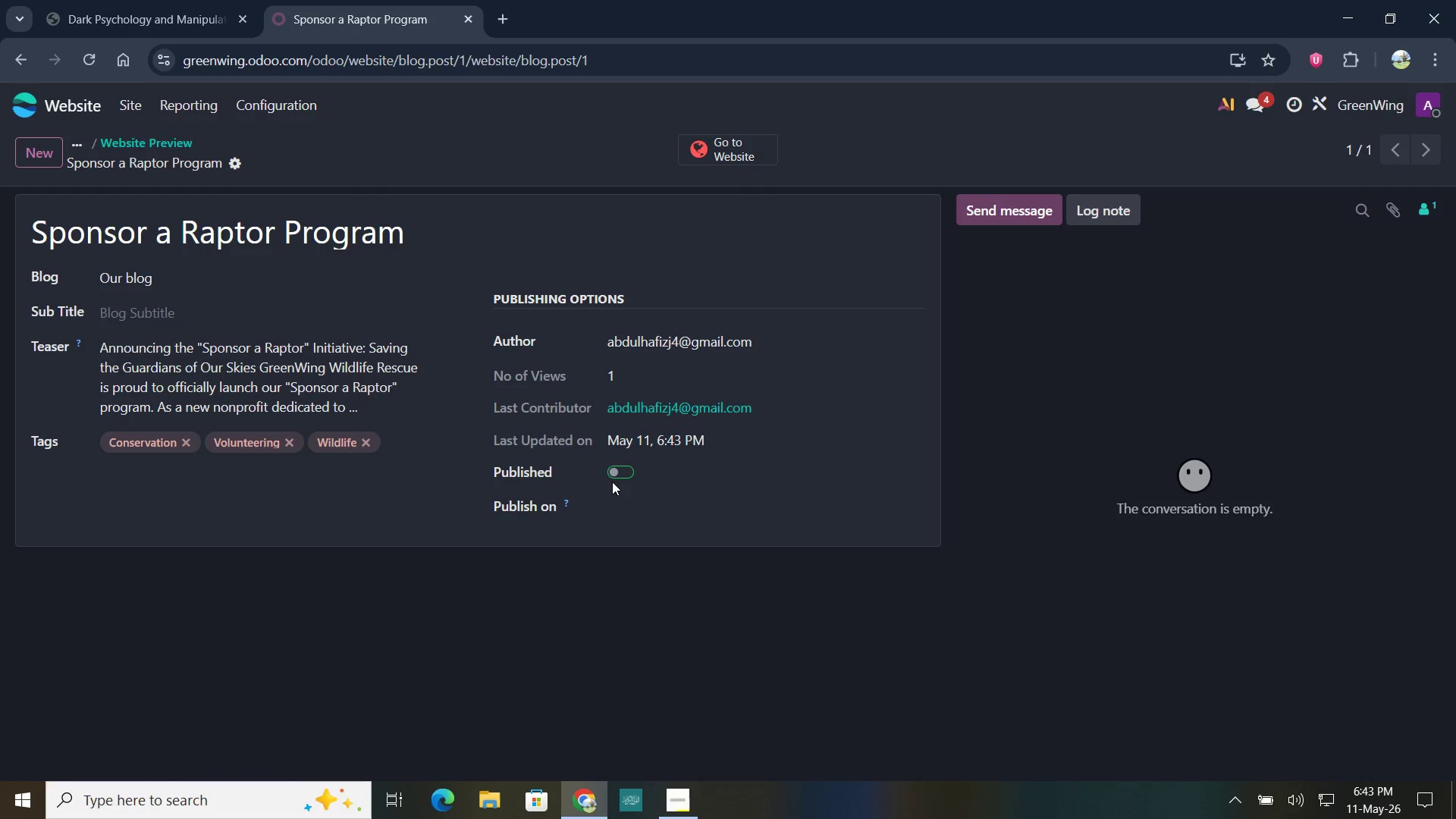 
left_click([609, 473])
 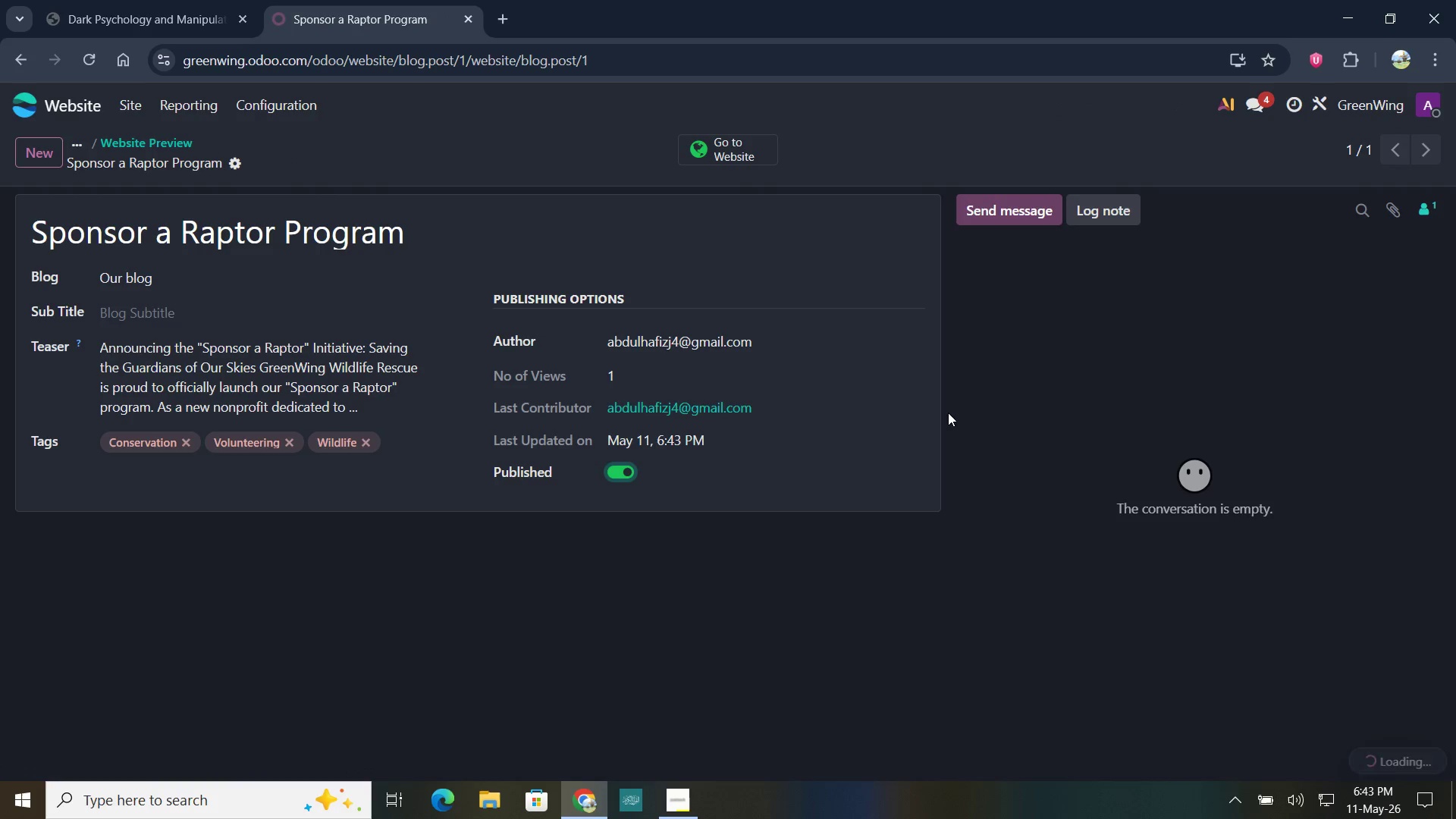 
key(Meta+Shift+S)
 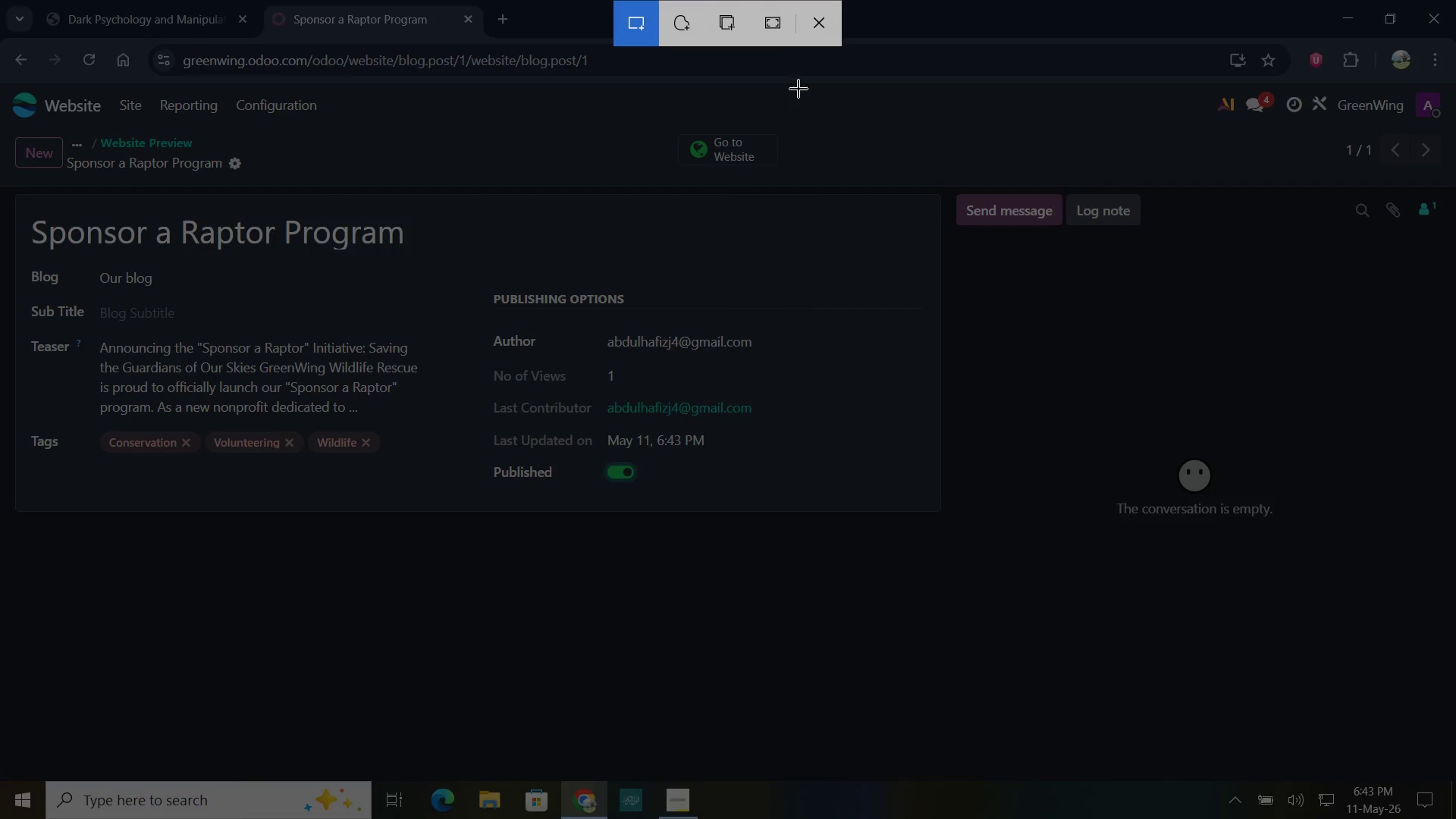 
left_click([777, 37])
 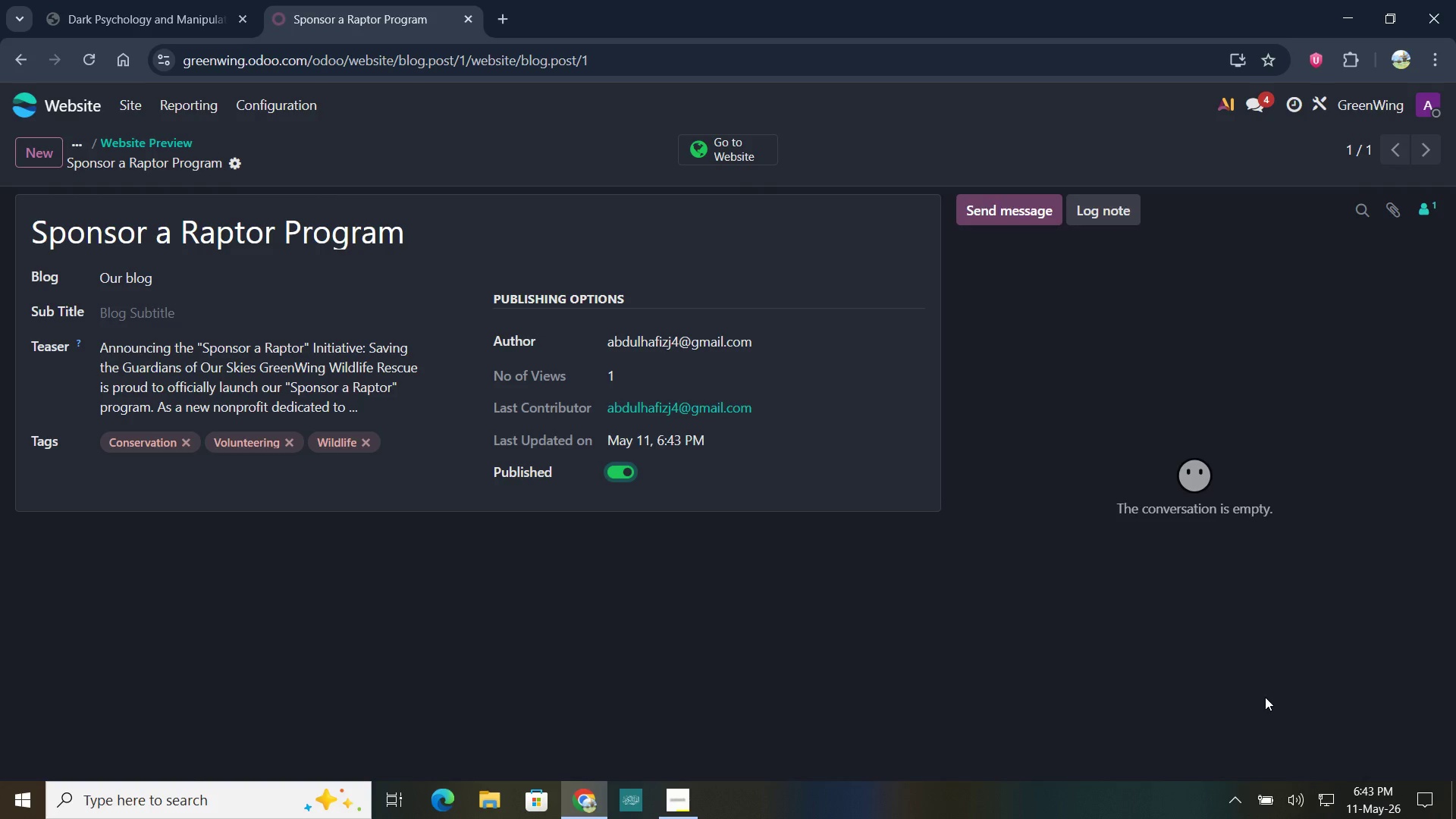 
wait(8.41)
 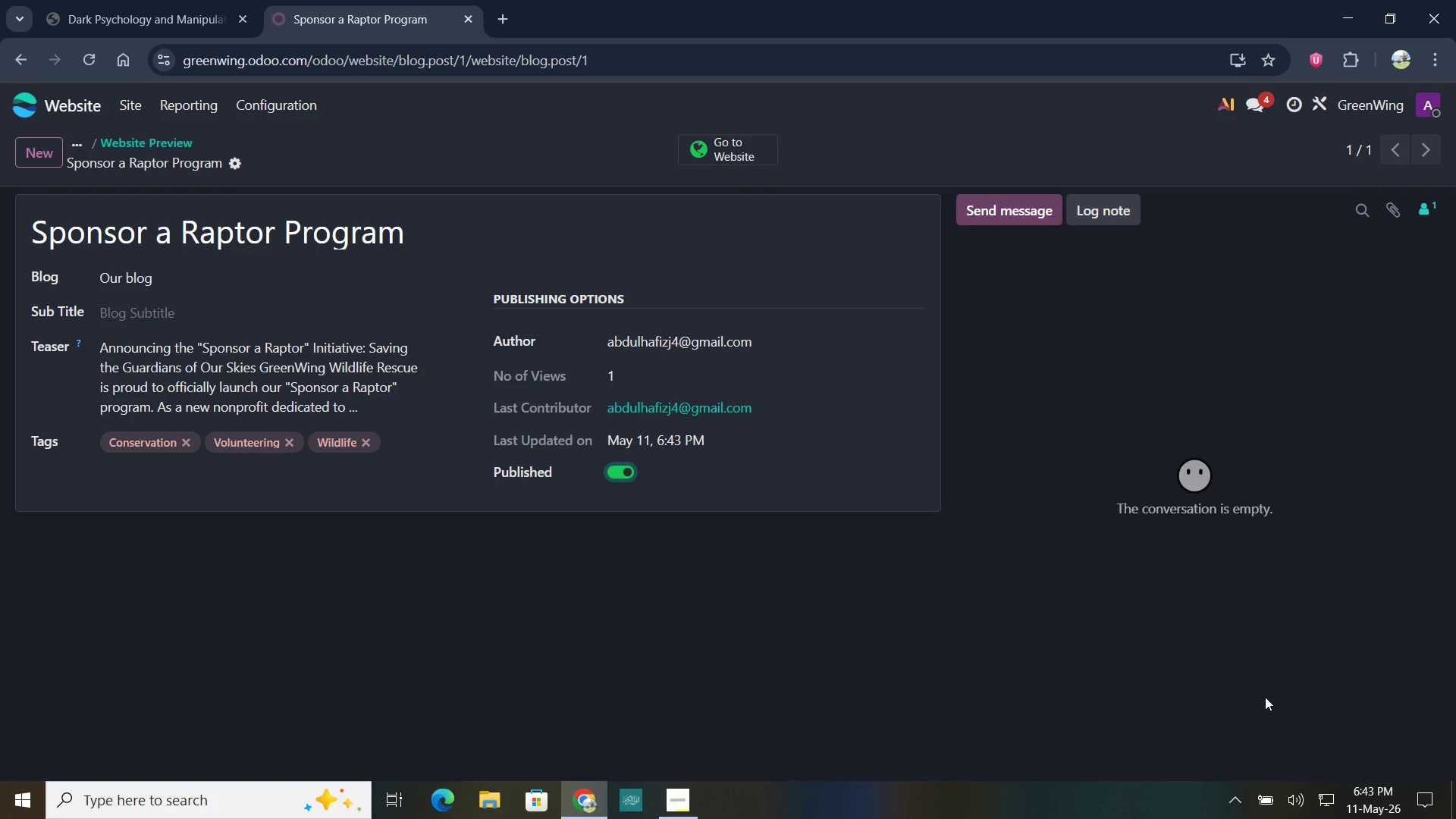 
left_click([1282, 579])
 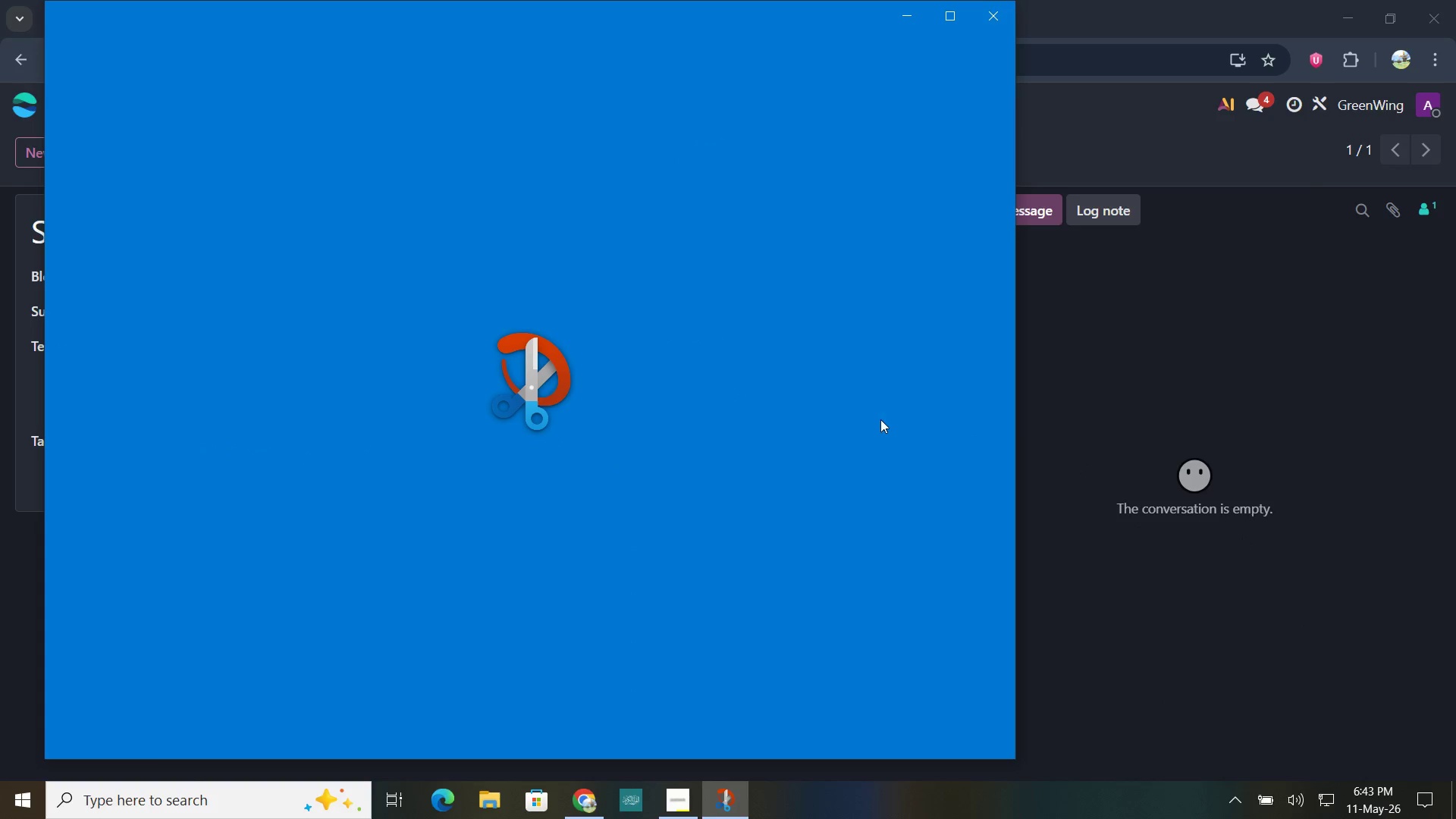 
hold_key(key=VolumeDown, duration=1.5)
 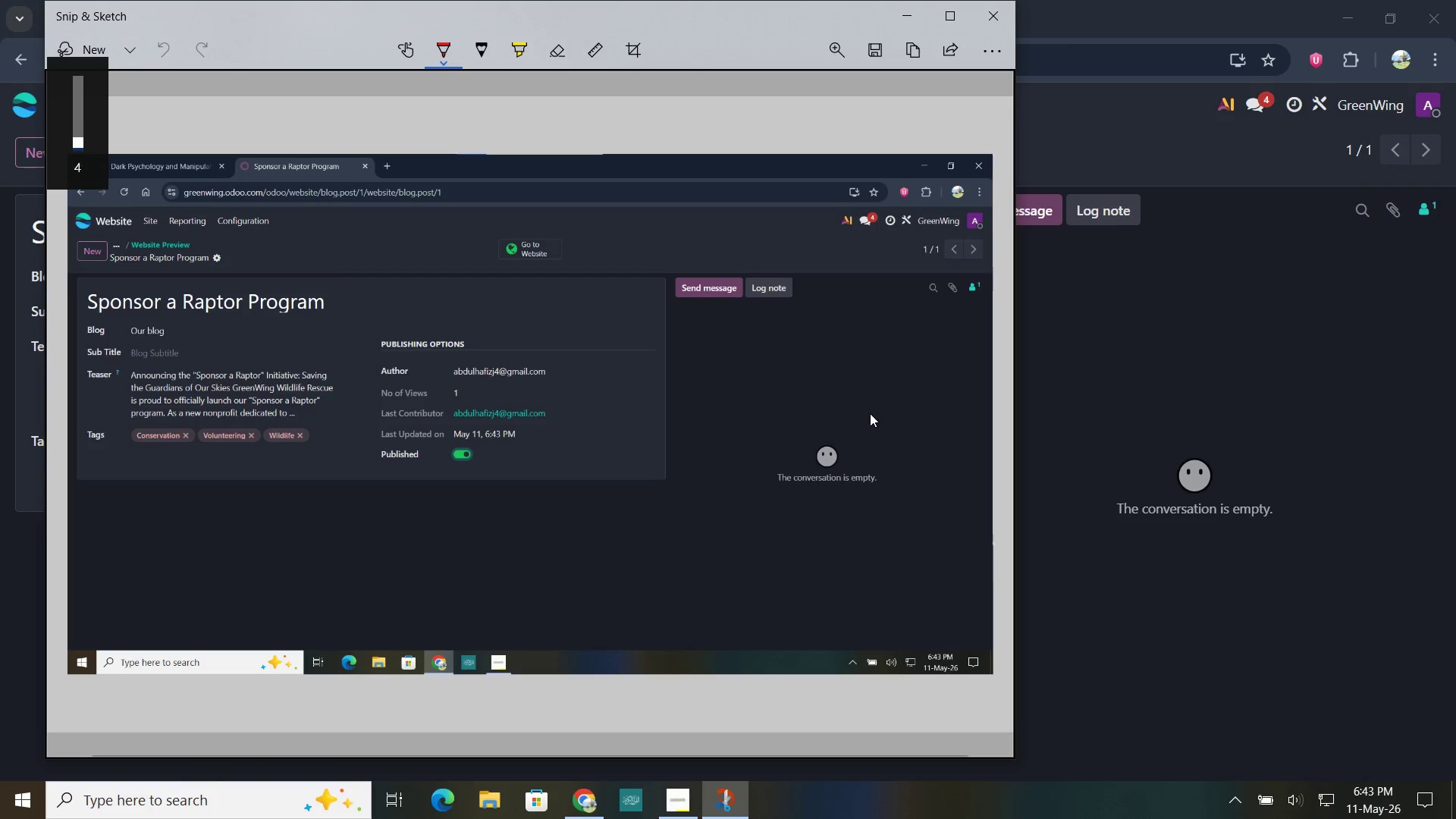 
hold_key(key=VolumeDown, duration=0.94)
 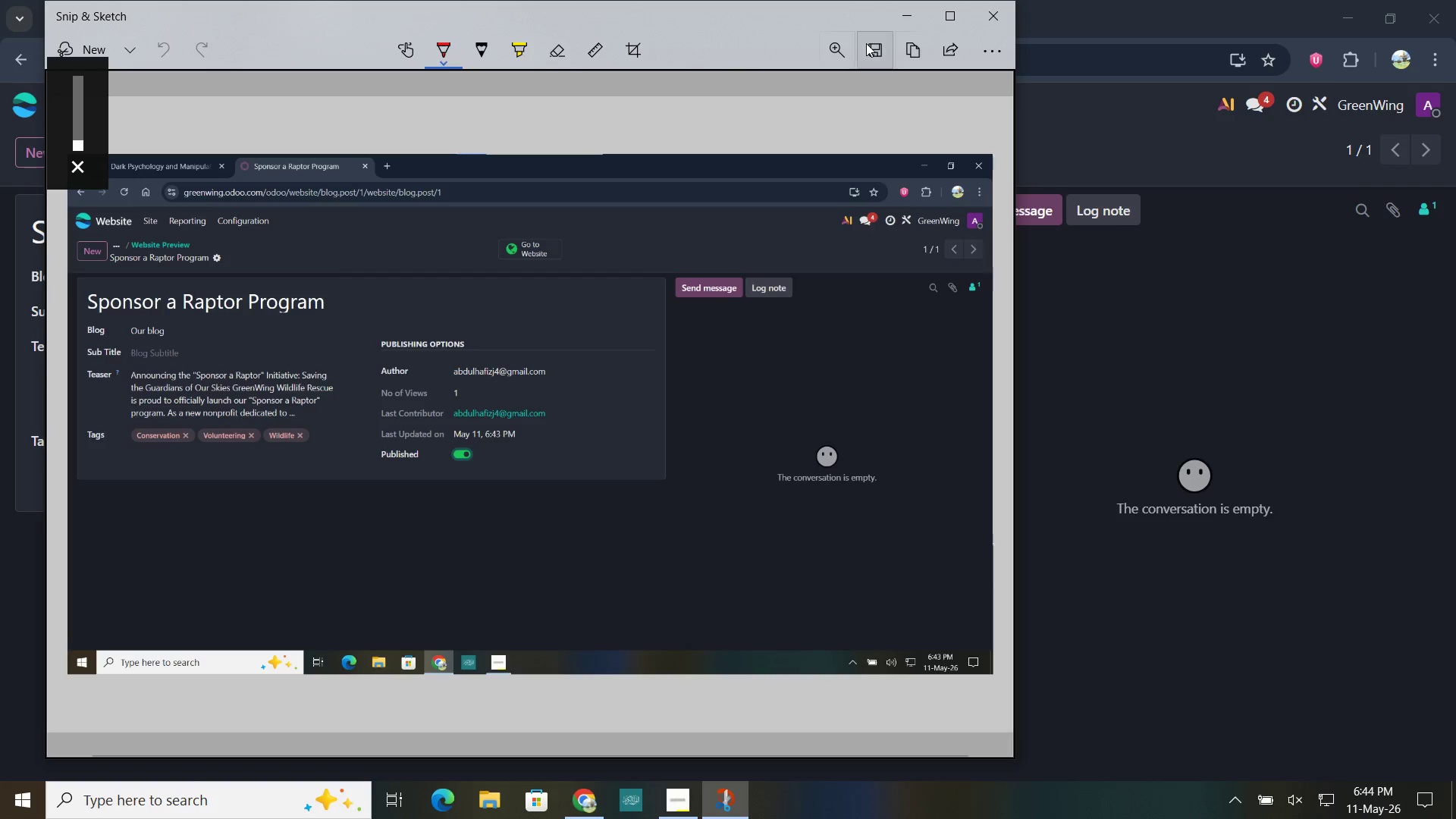 
left_click([868, 46])
 